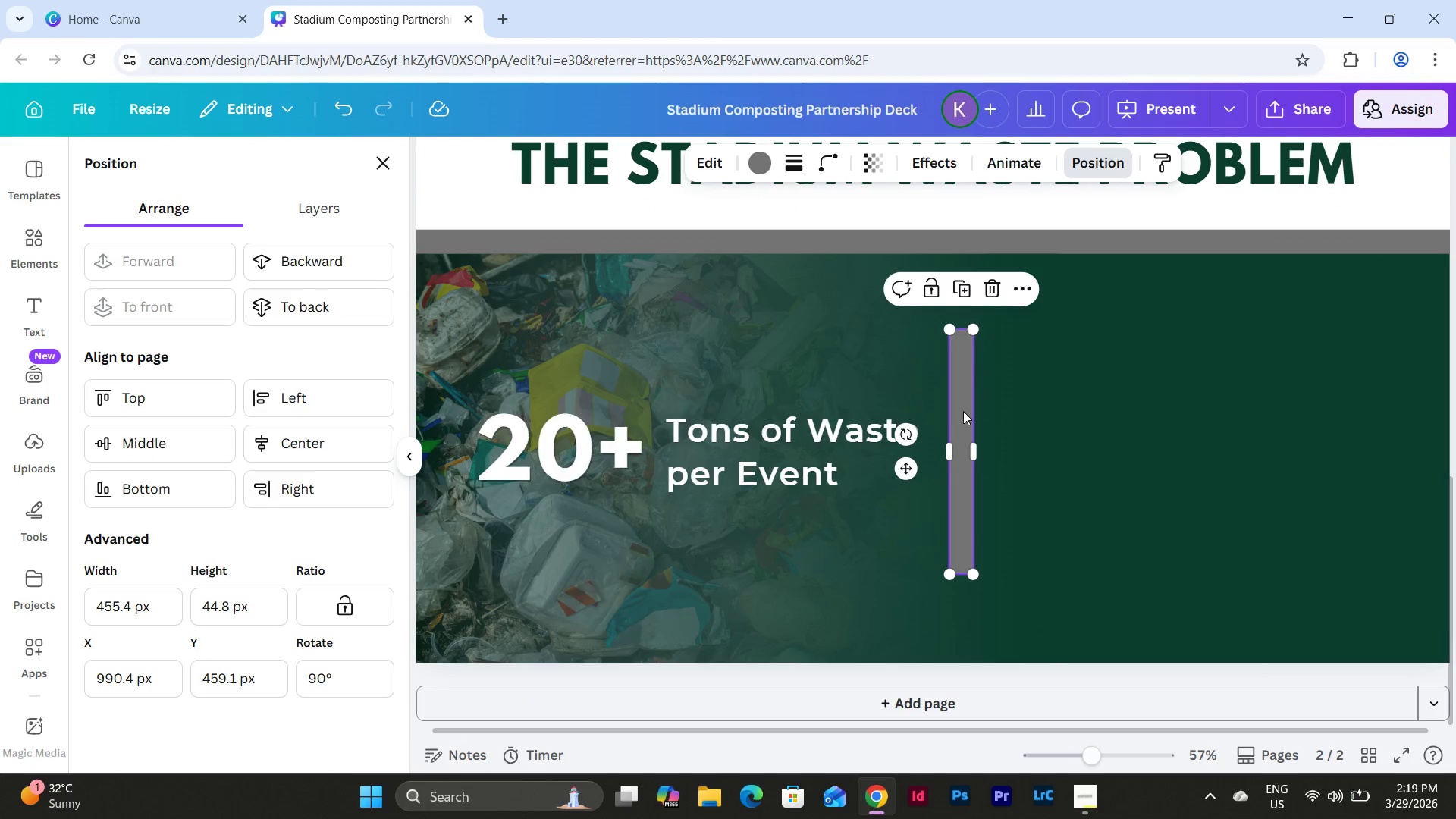 
left_click_drag(start_coordinate=[963, 411], to_coordinate=[962, 416])
 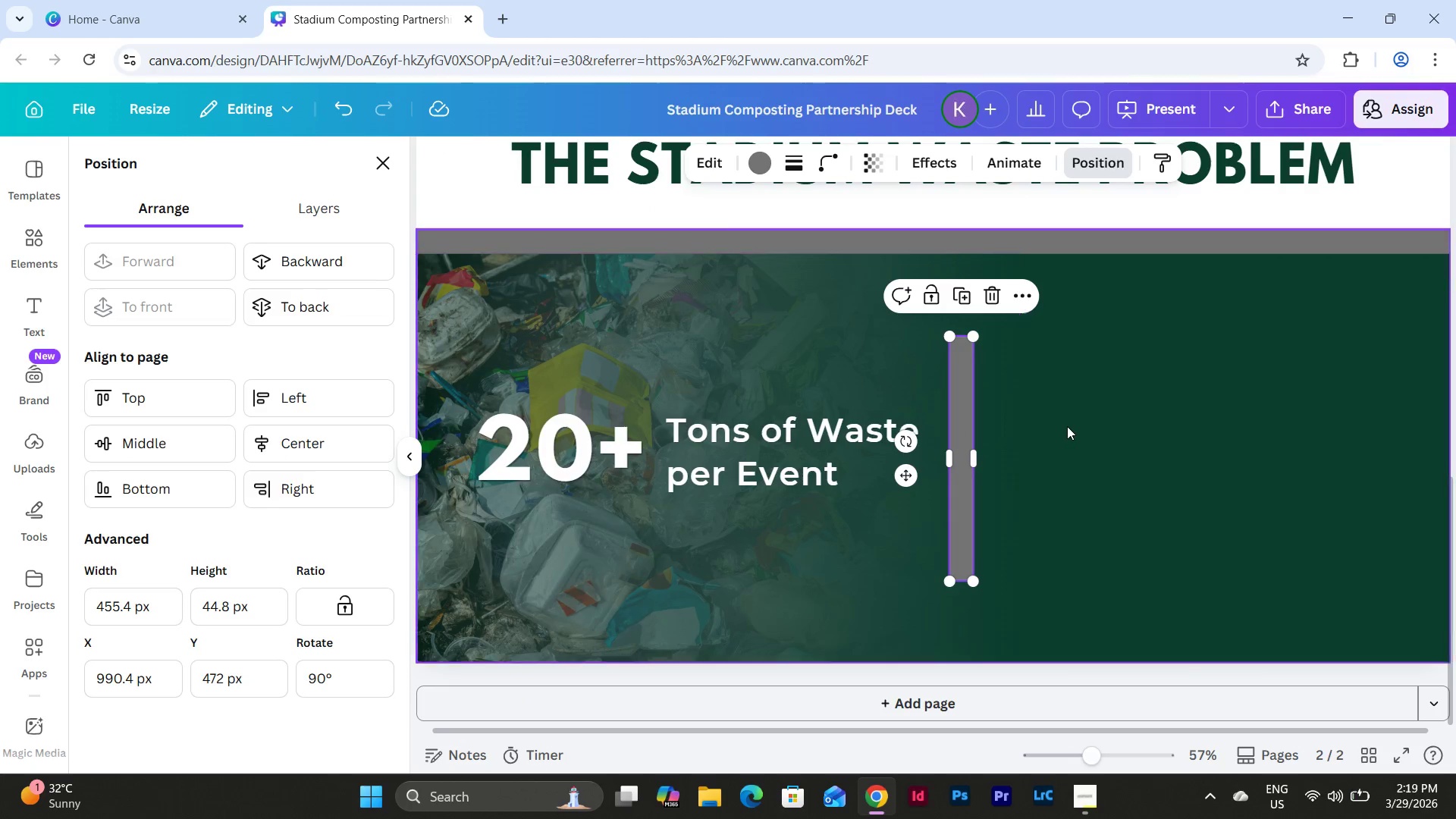 
left_click([1067, 426])
 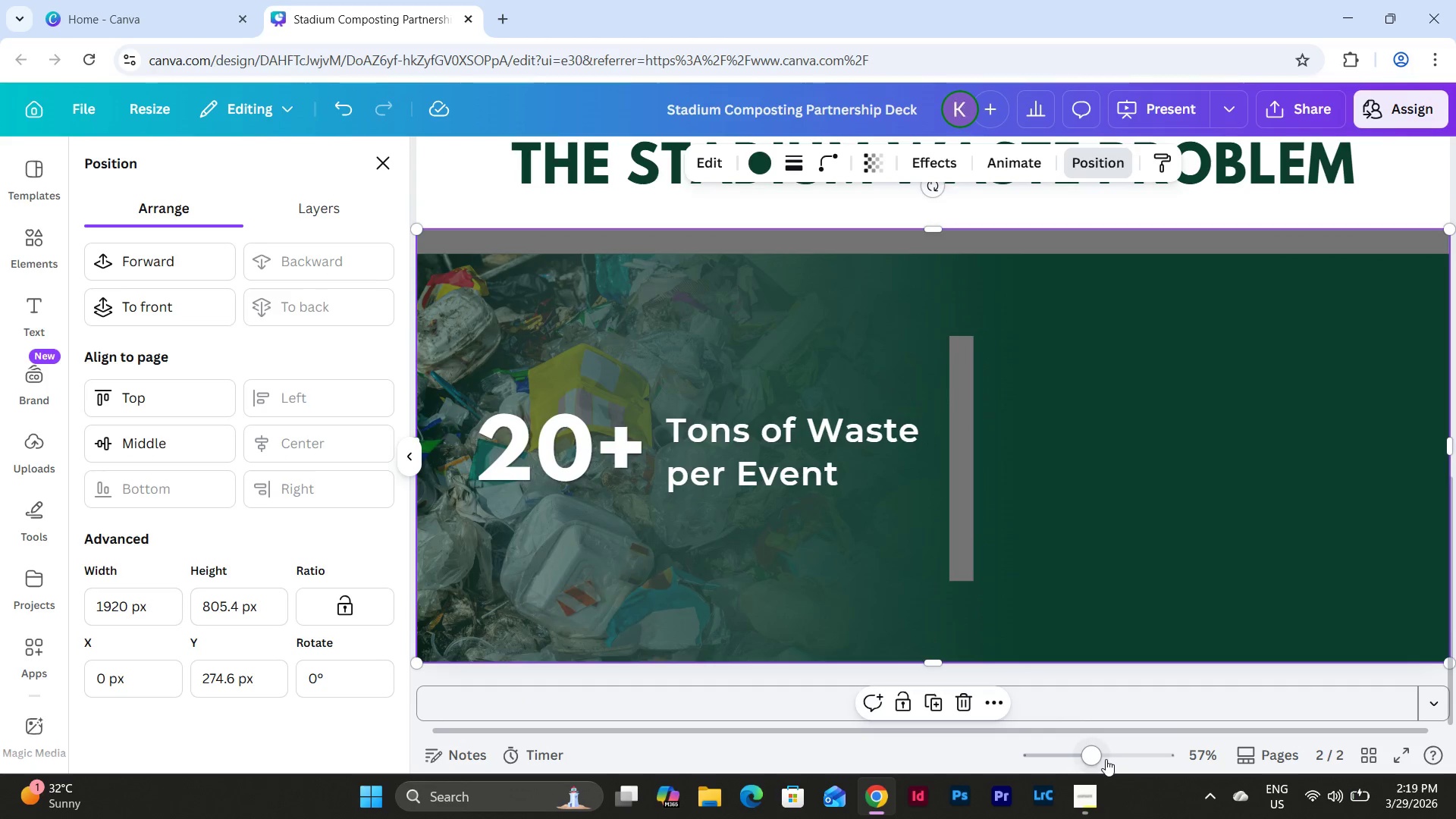 
left_click_drag(start_coordinate=[1099, 755], to_coordinate=[1070, 744])
 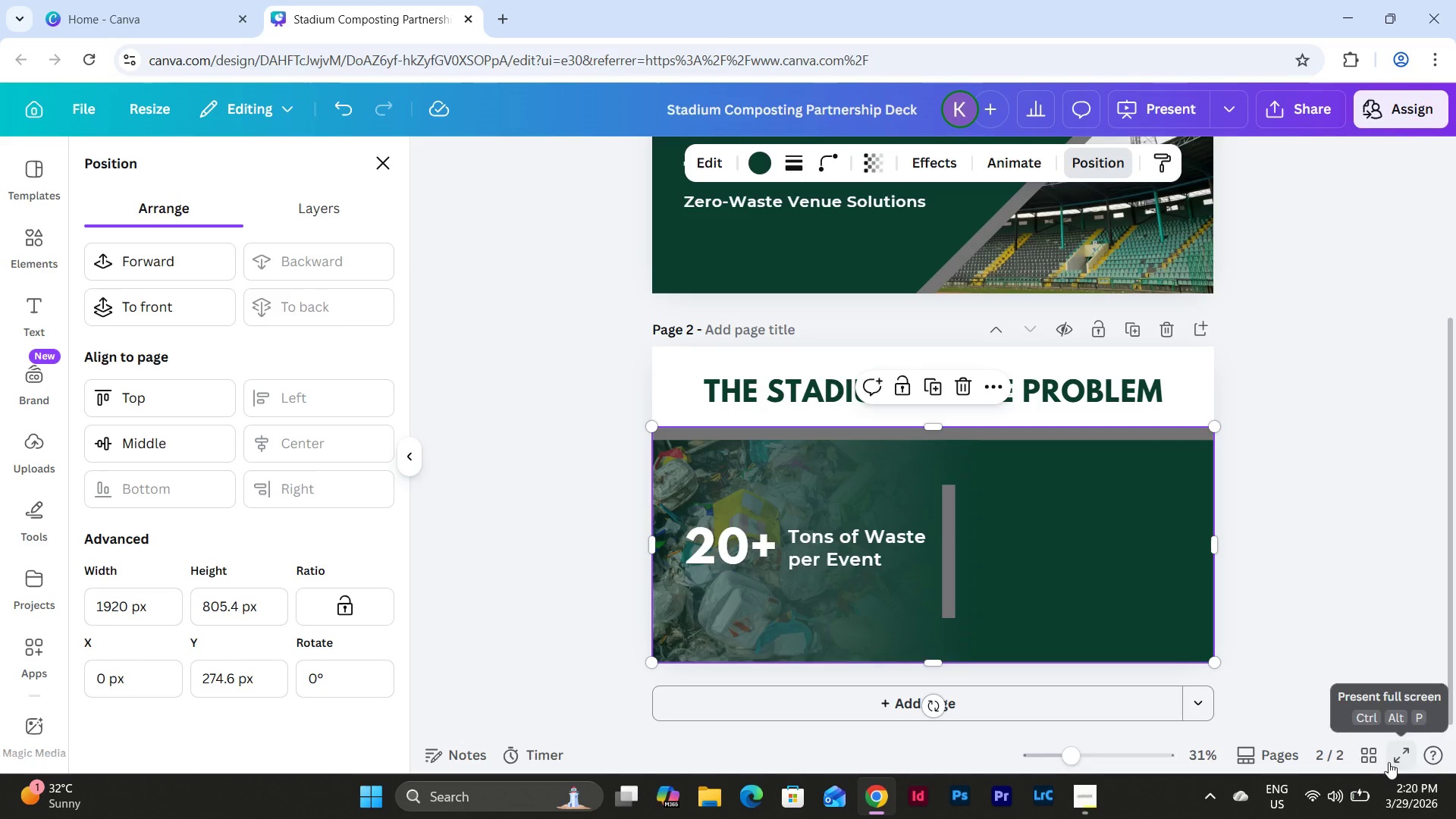 
left_click([1358, 756])
 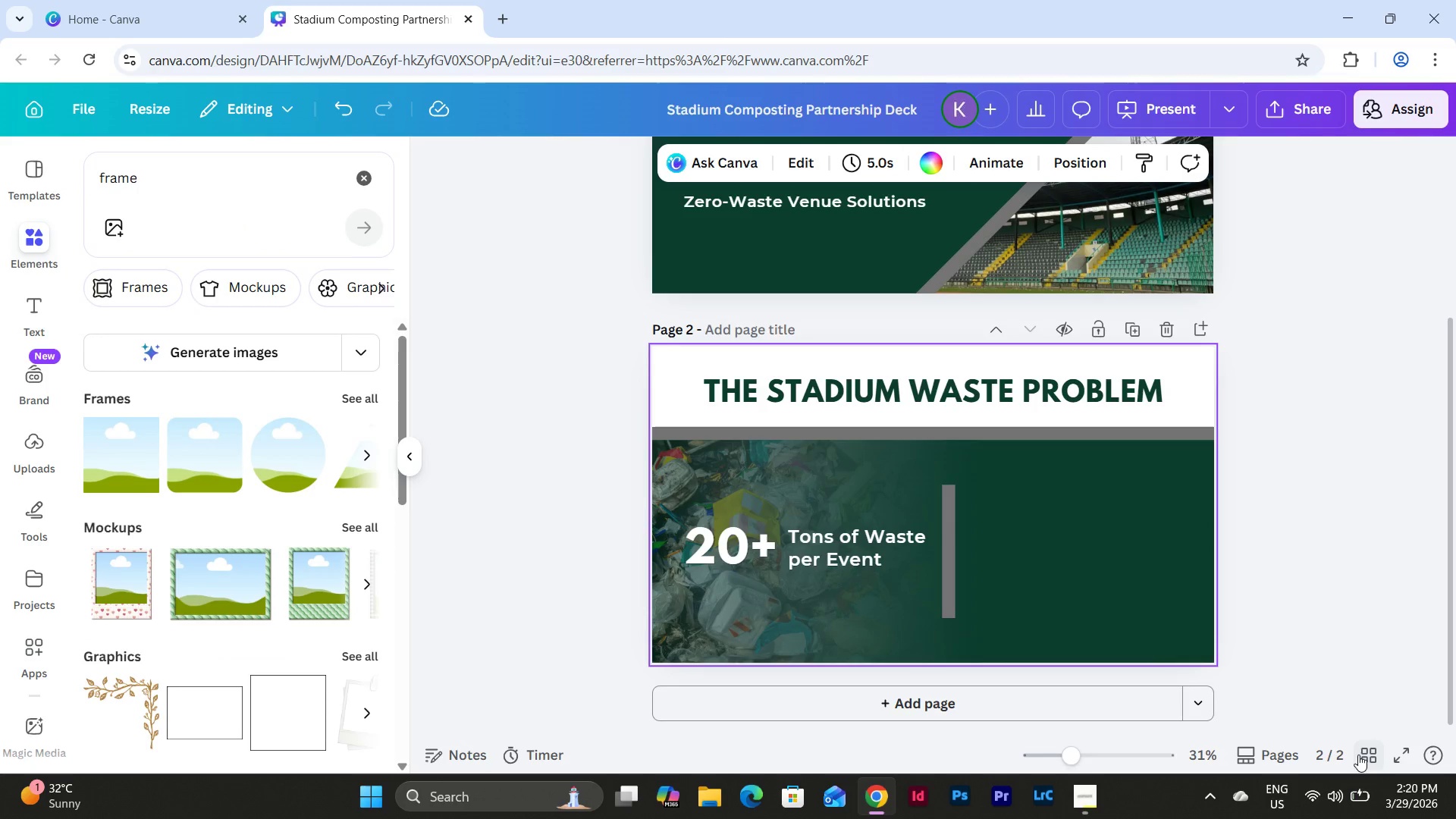 
left_click([1358, 754])
 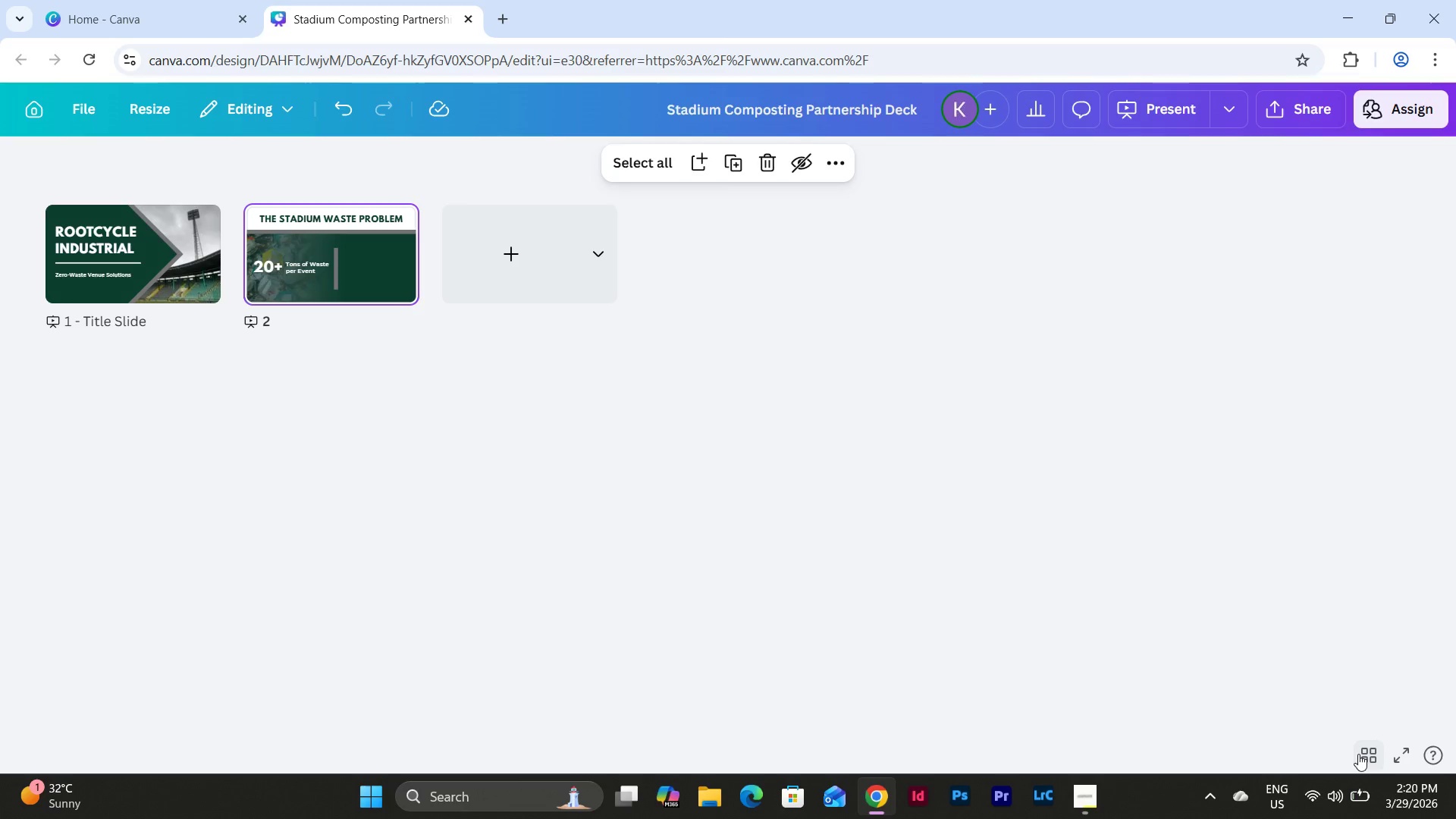 
left_click([1358, 754])
 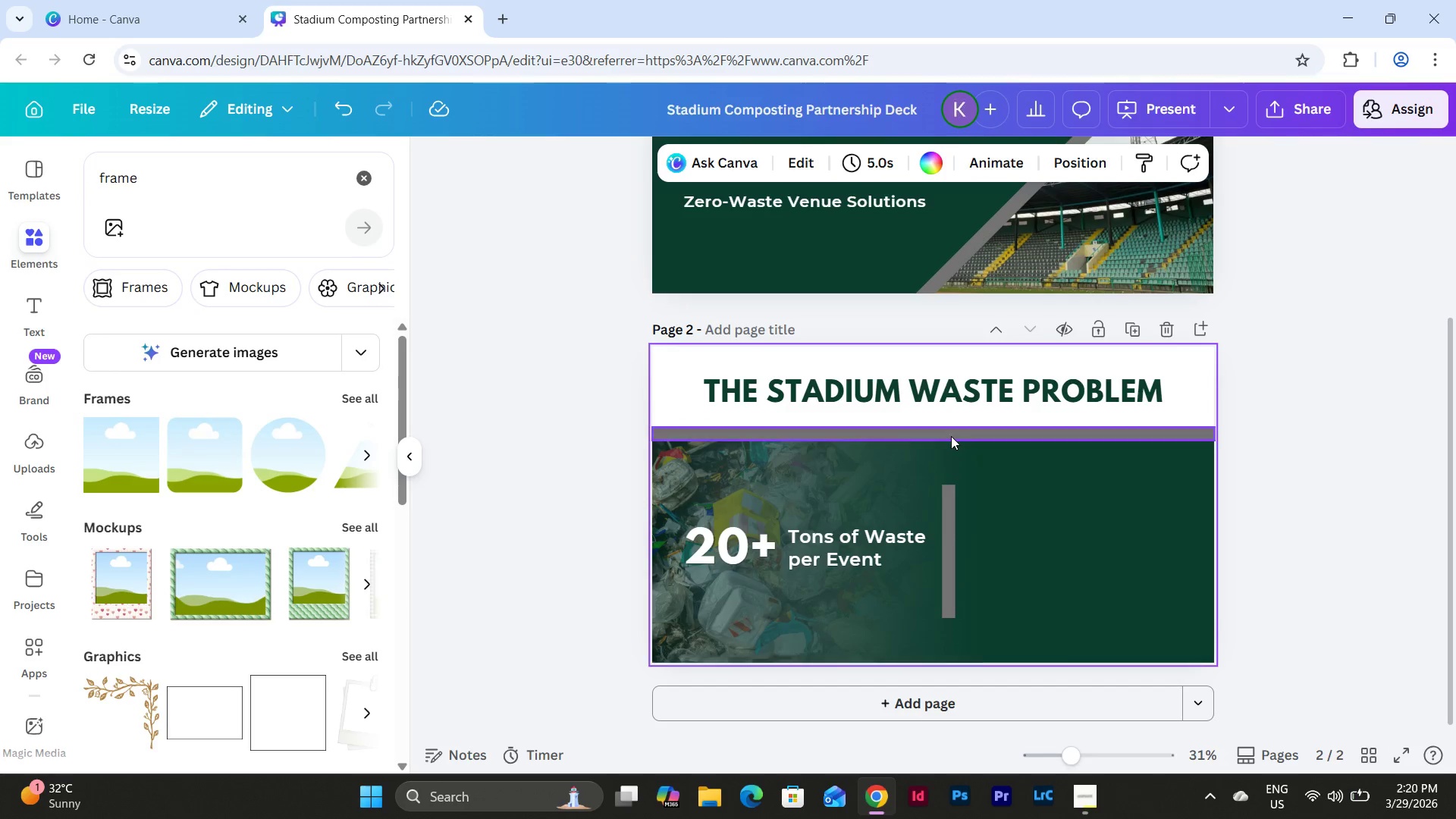 
left_click([951, 436])
 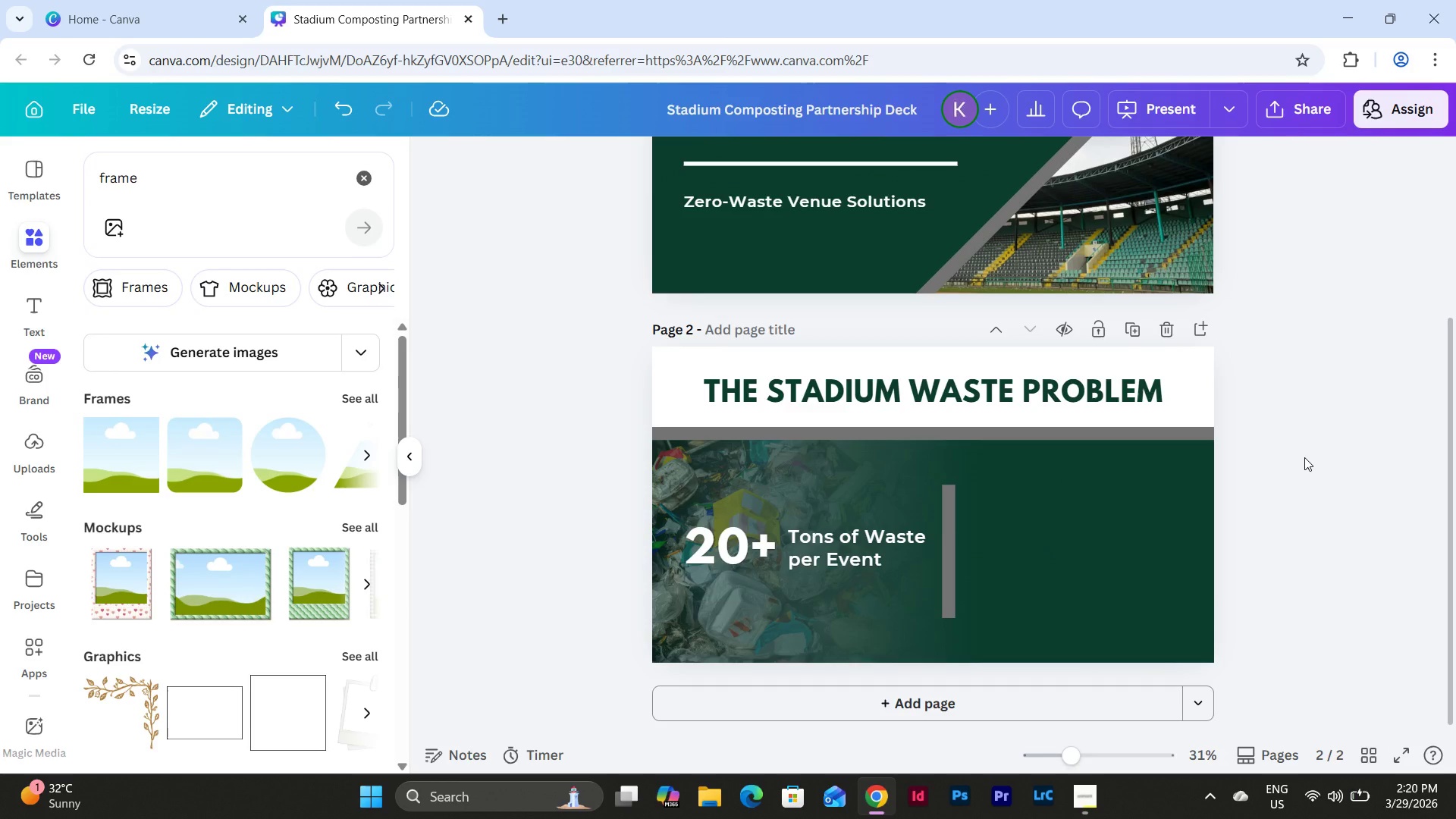 
wait(13.49)
 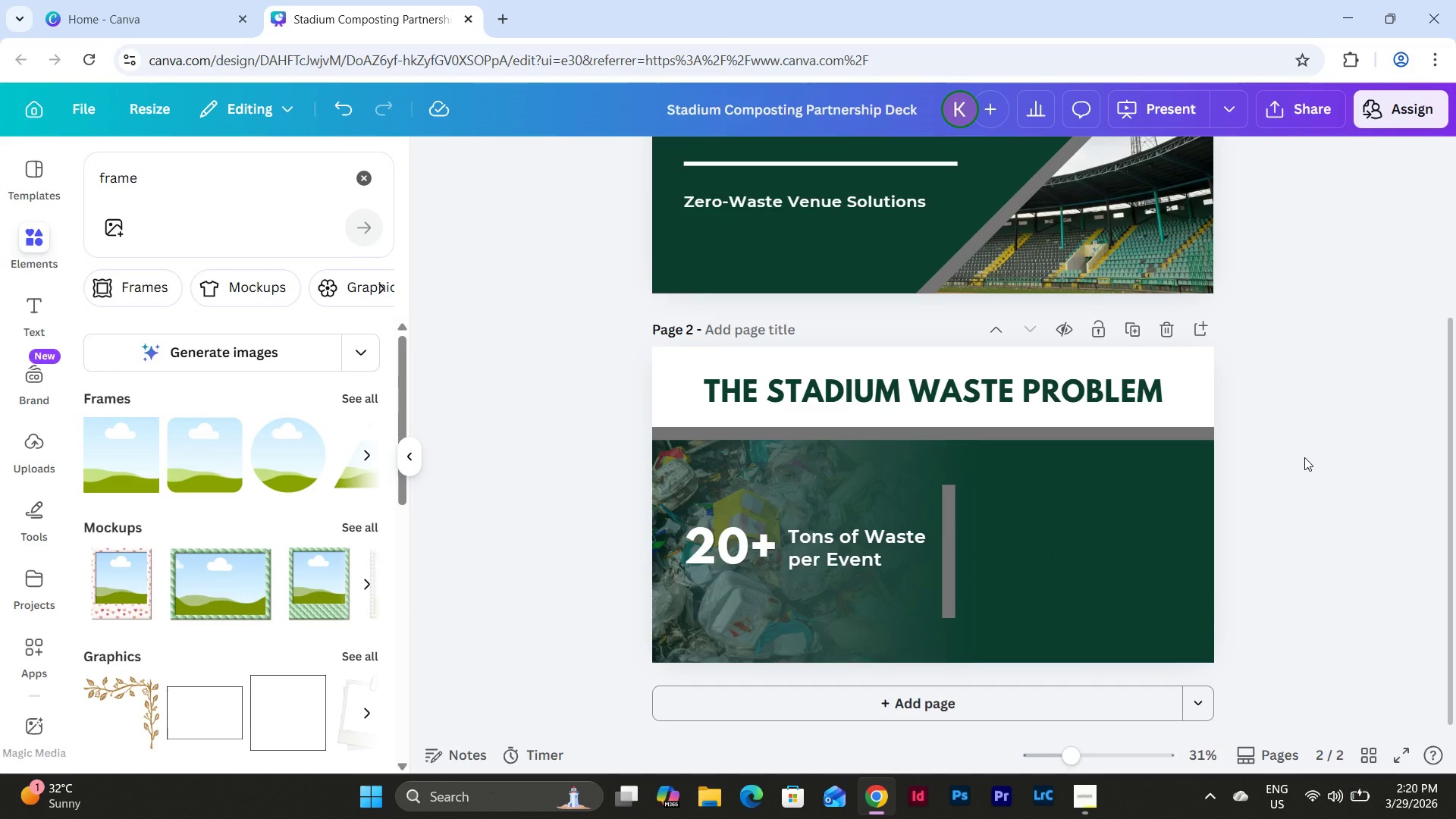 
left_click([947, 538])
 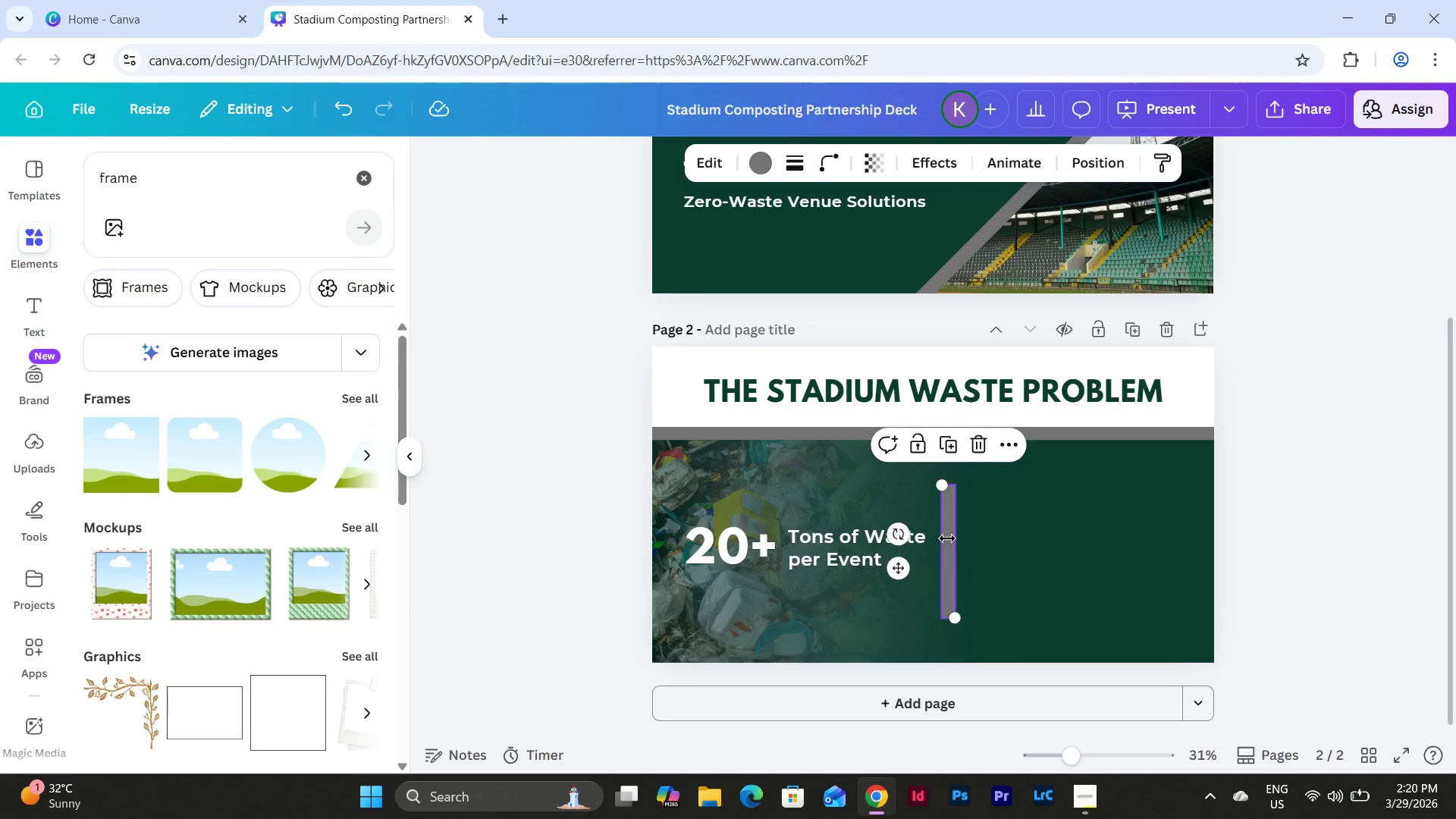 
key(Backspace)
 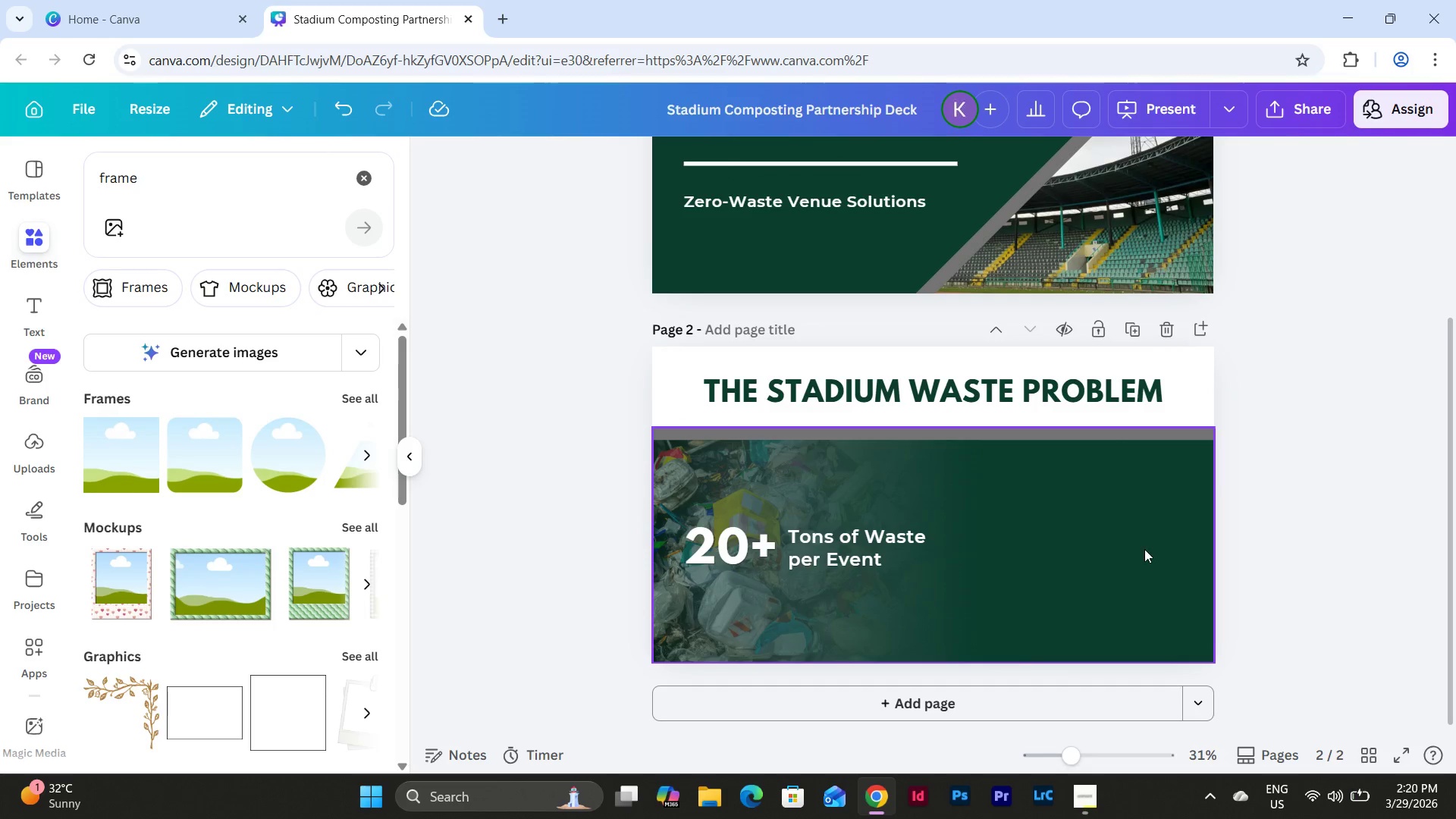 
left_click([1144, 549])
 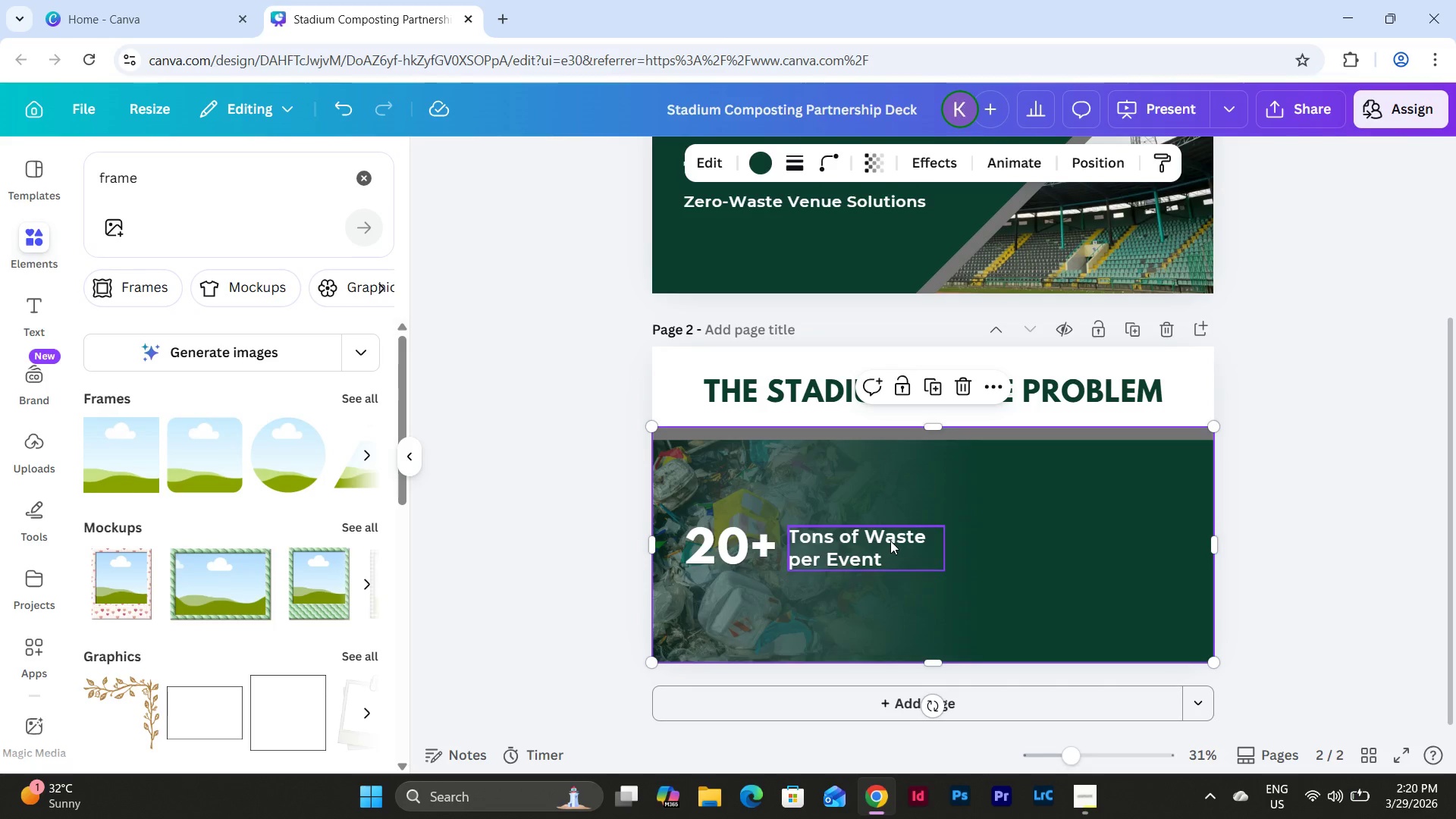 
left_click([1040, 584])
 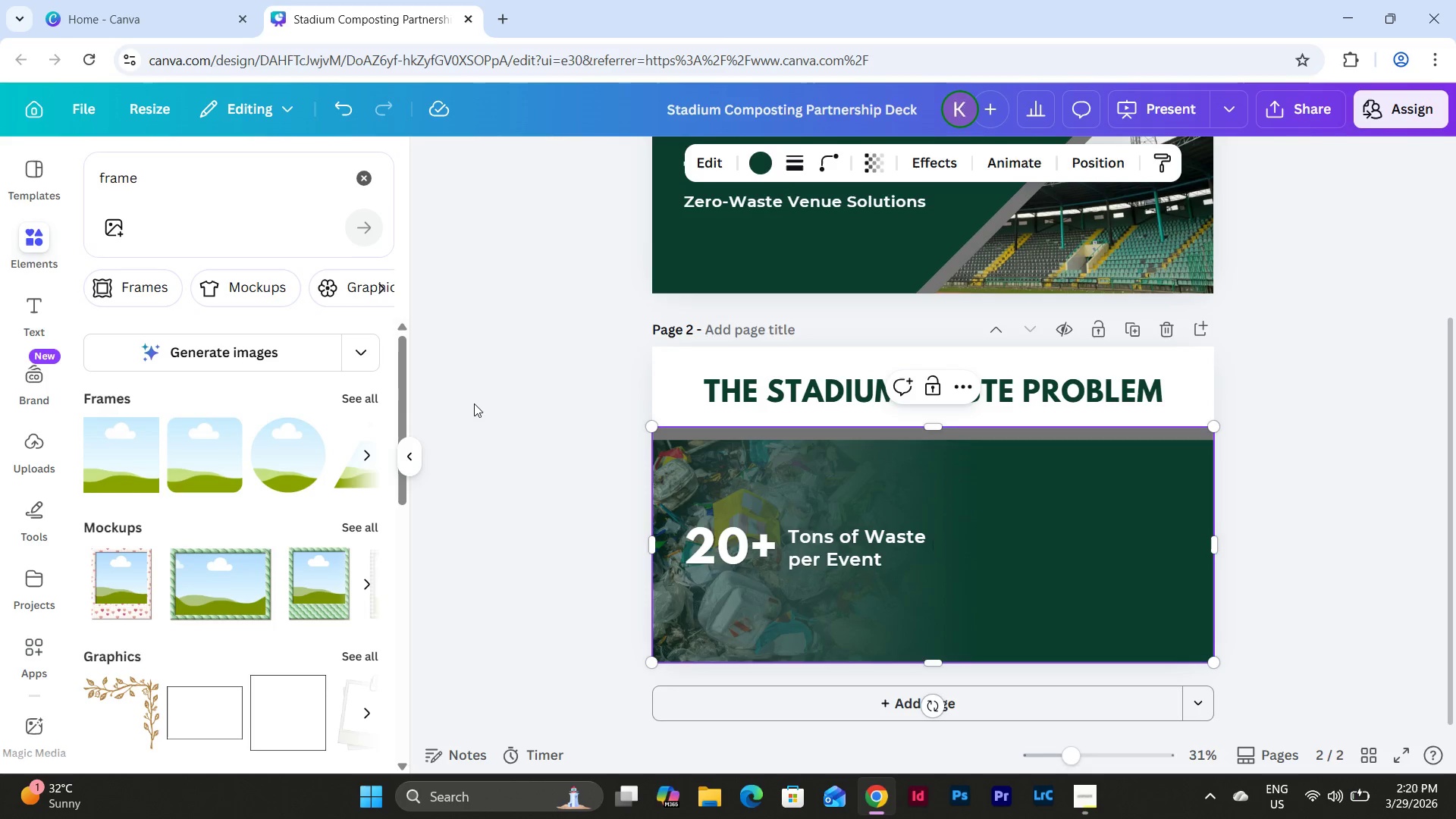 
left_click_drag(start_coordinate=[194, 196], to_coordinate=[80, 186])
 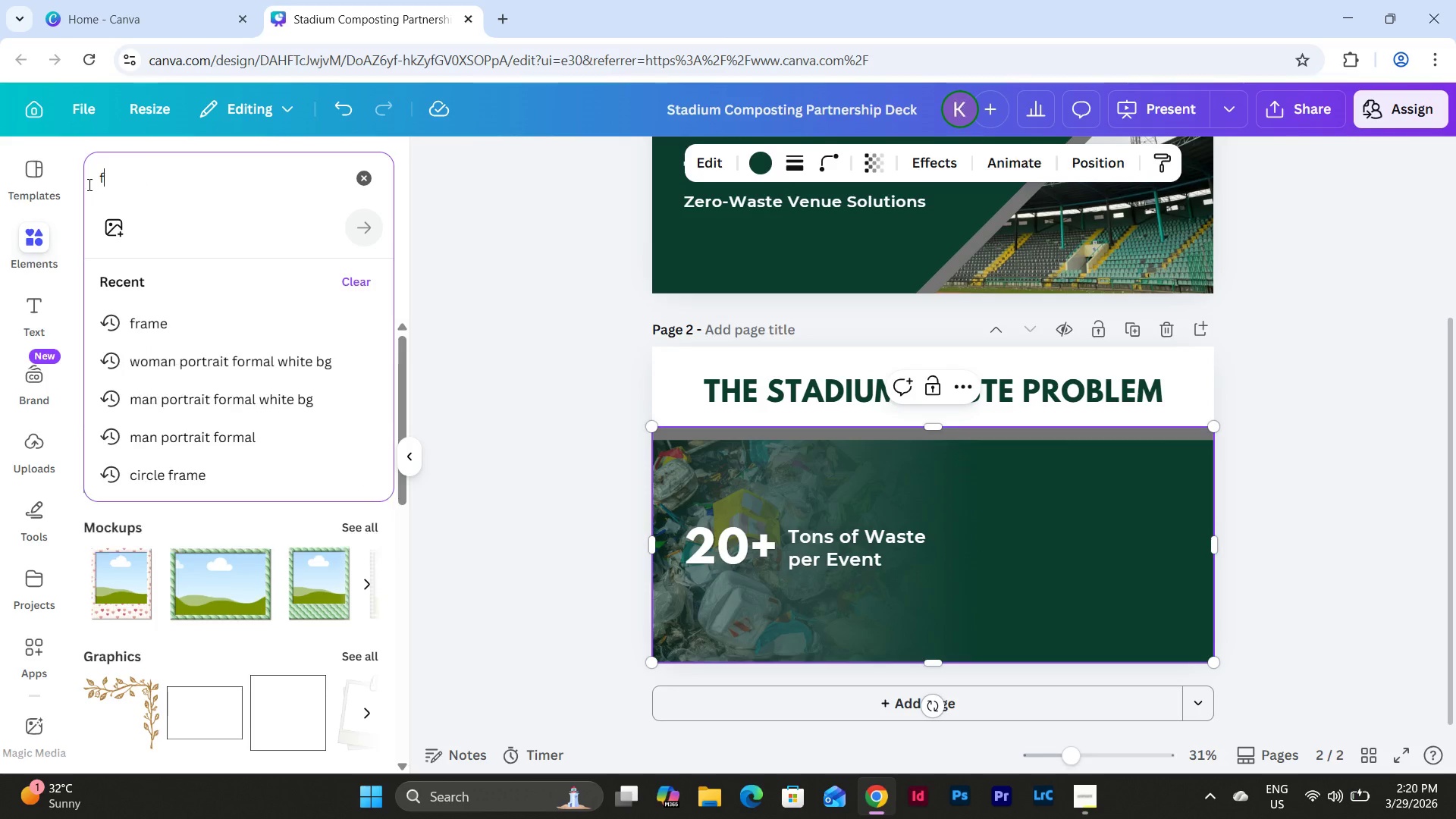 
type(food & drink)
 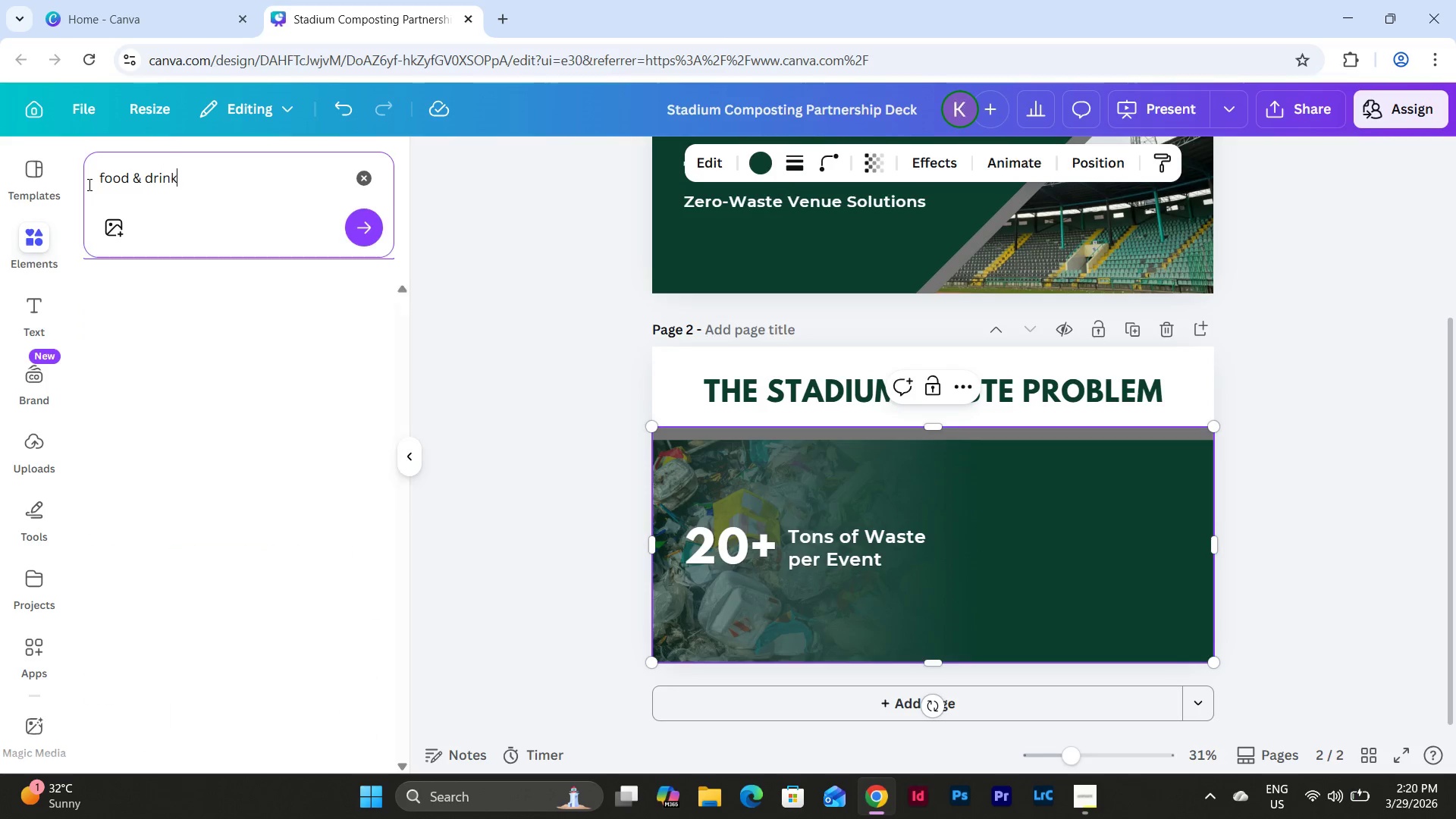 
key(Enter)
 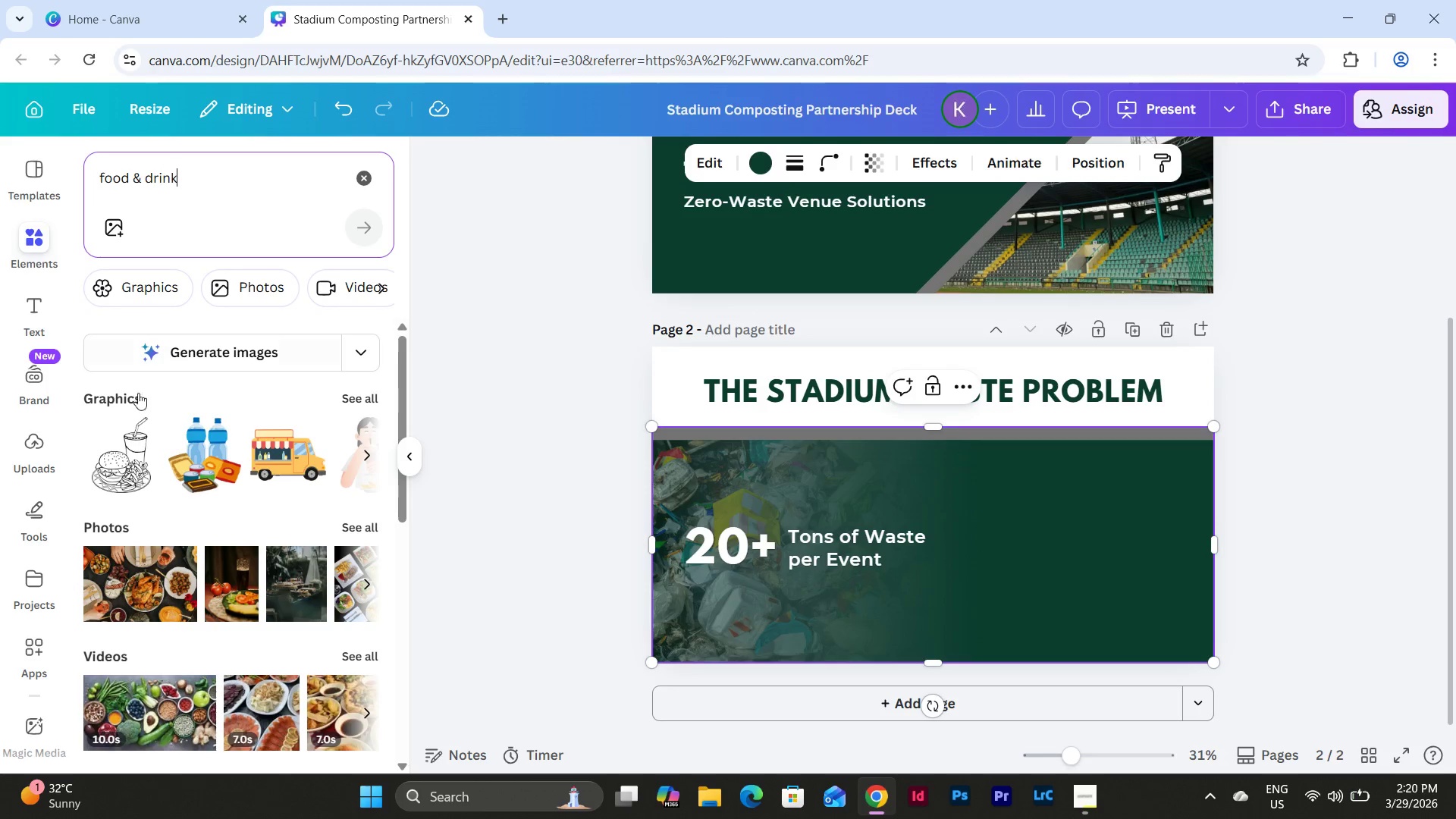 
left_click([357, 395])
 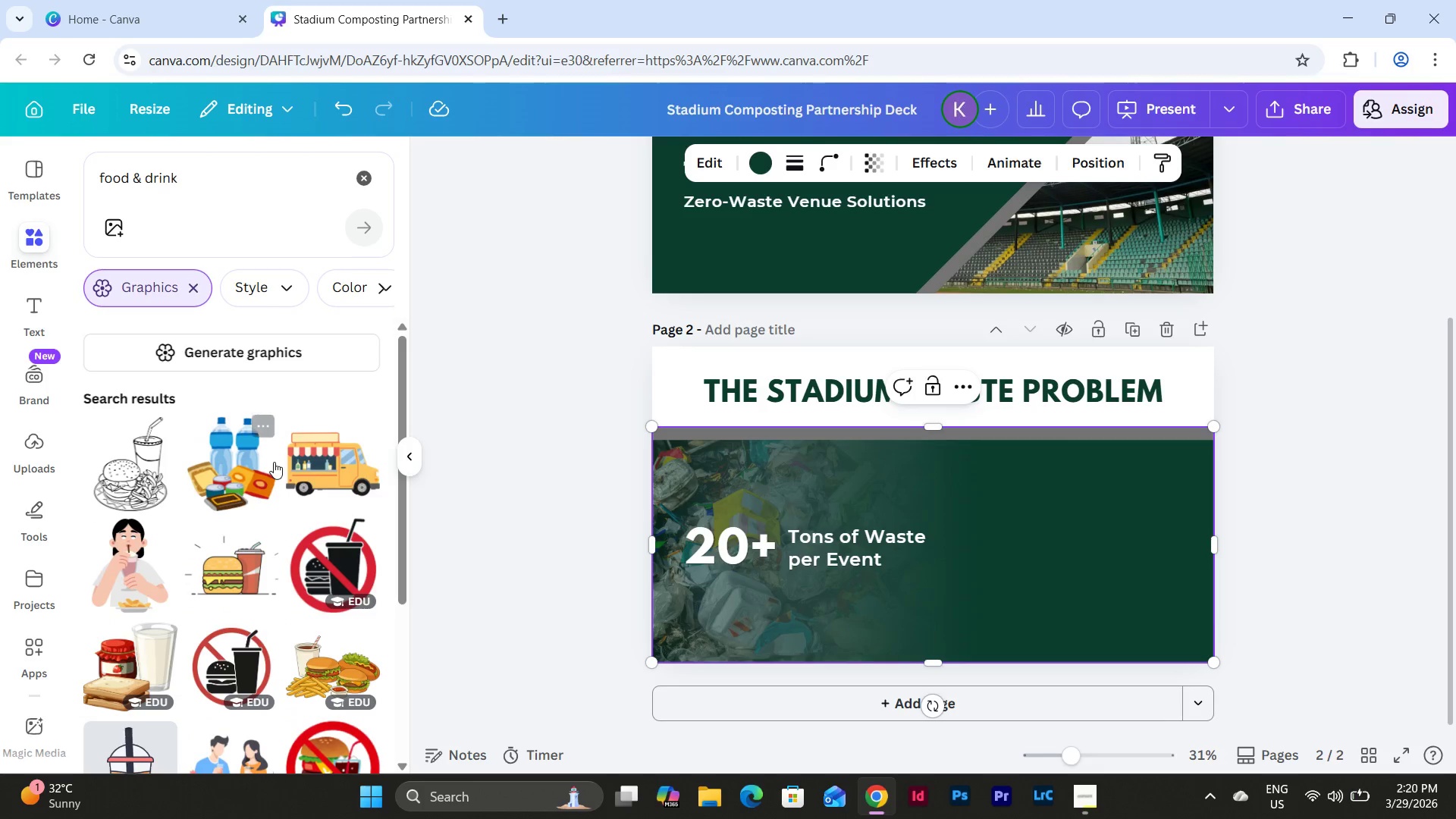 
scroll: coordinate [282, 444], scroll_direction: down, amount: 2.0
 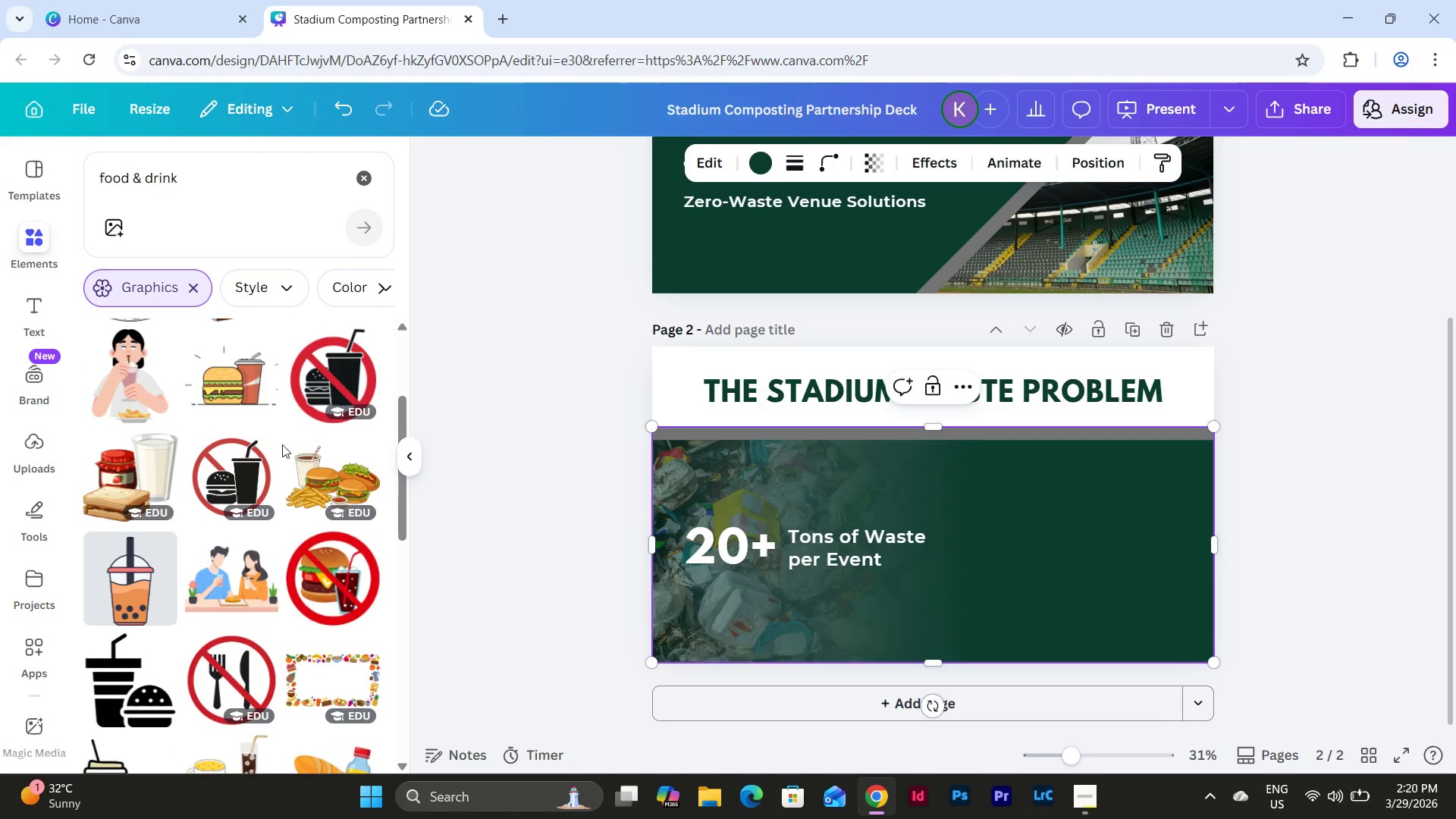 
scroll: coordinate [282, 444], scroll_direction: up, amount: 2.0
 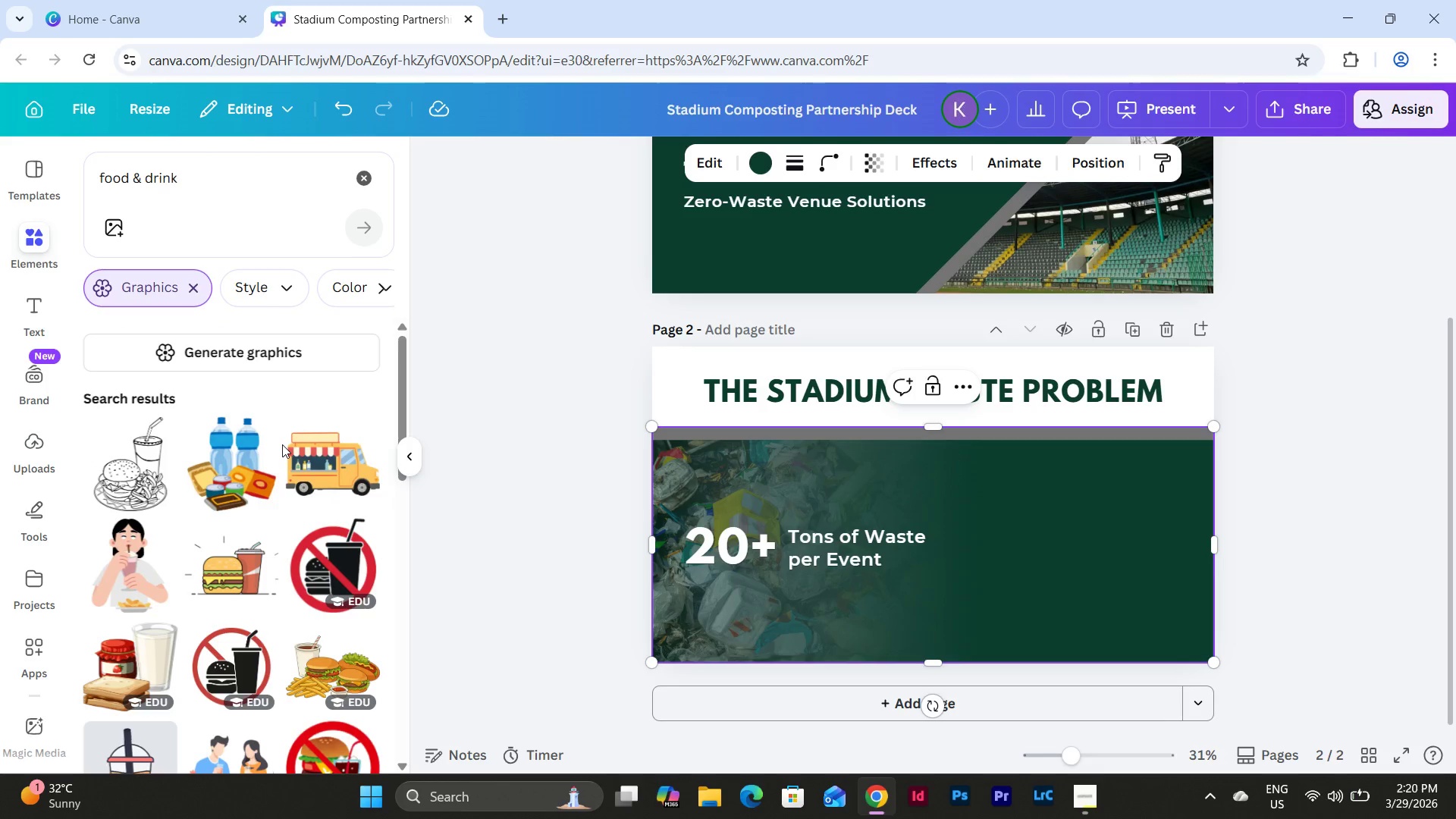 
scroll: coordinate [282, 444], scroll_direction: down, amount: 5.0
 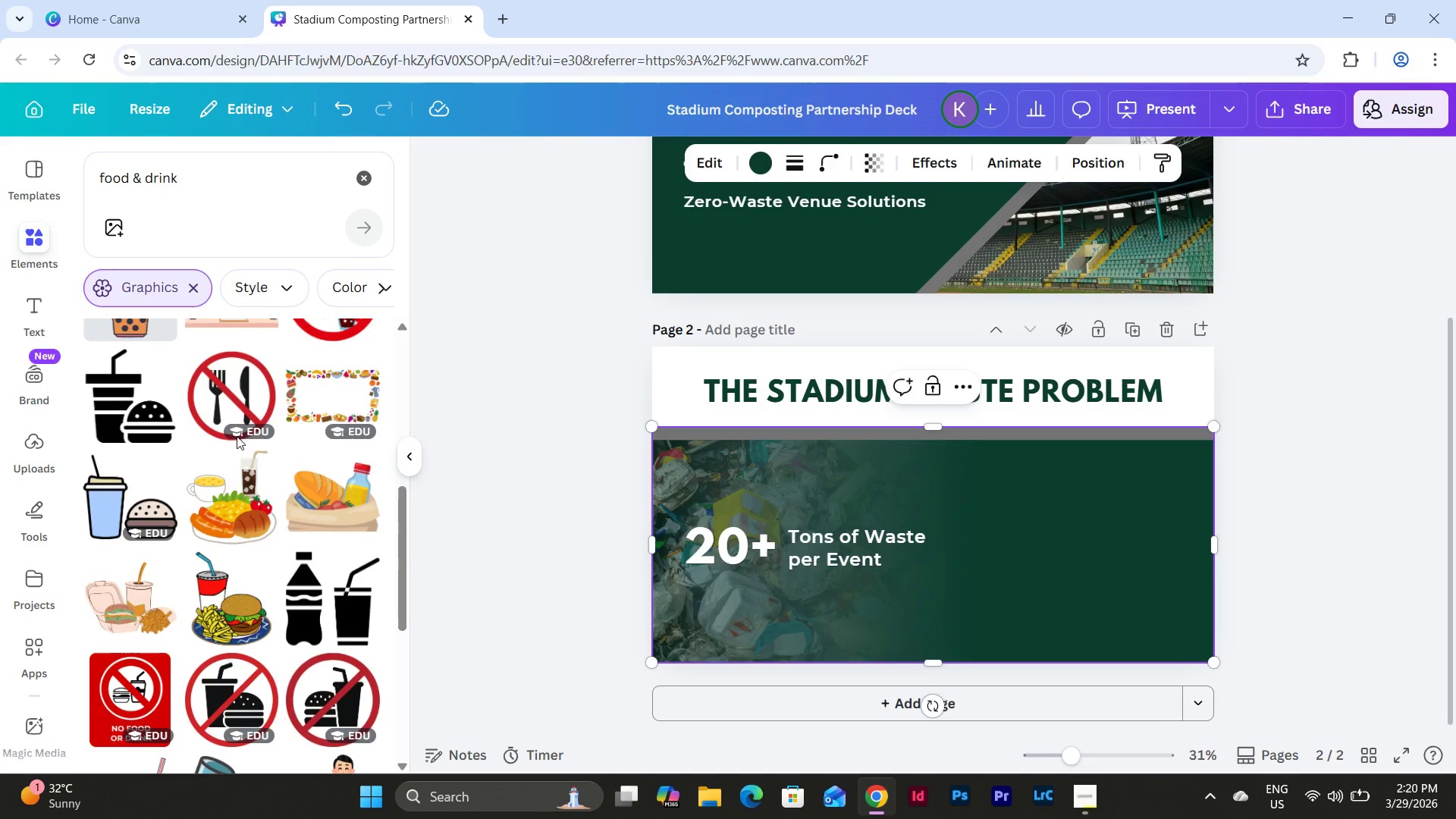 
left_click([152, 416])
 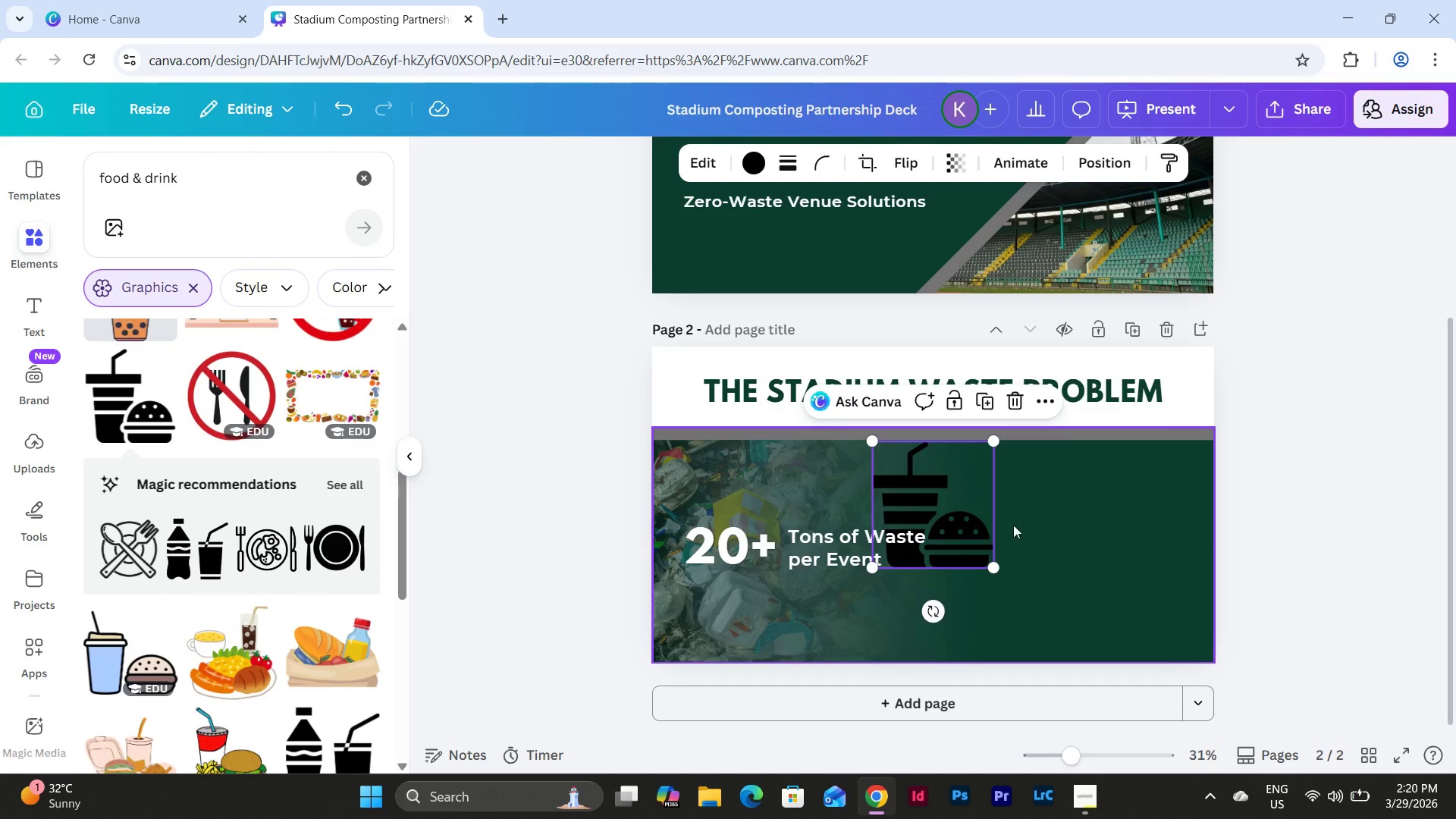 
left_click_drag(start_coordinate=[934, 491], to_coordinate=[1012, 505])
 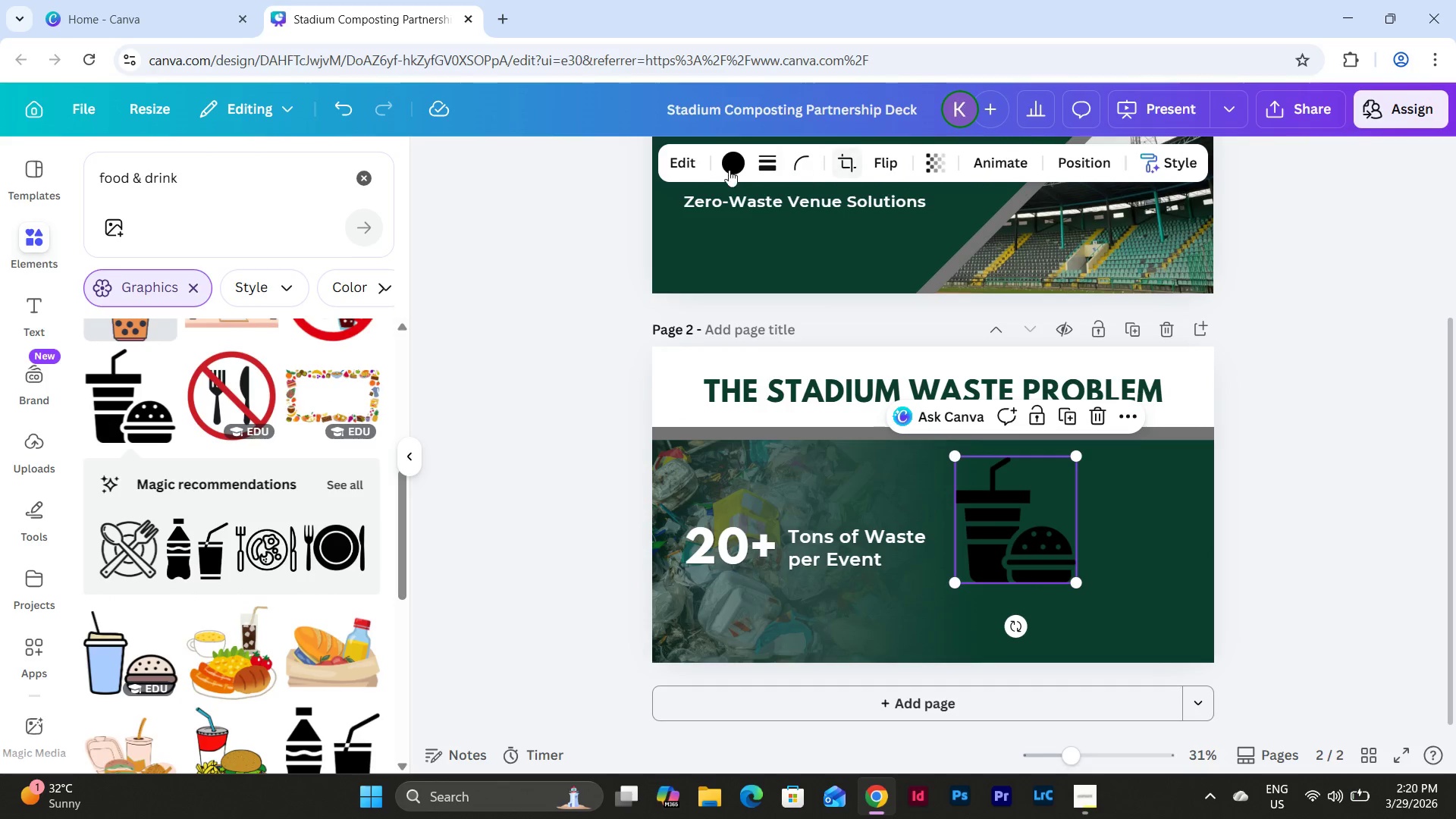 
left_click([728, 167])
 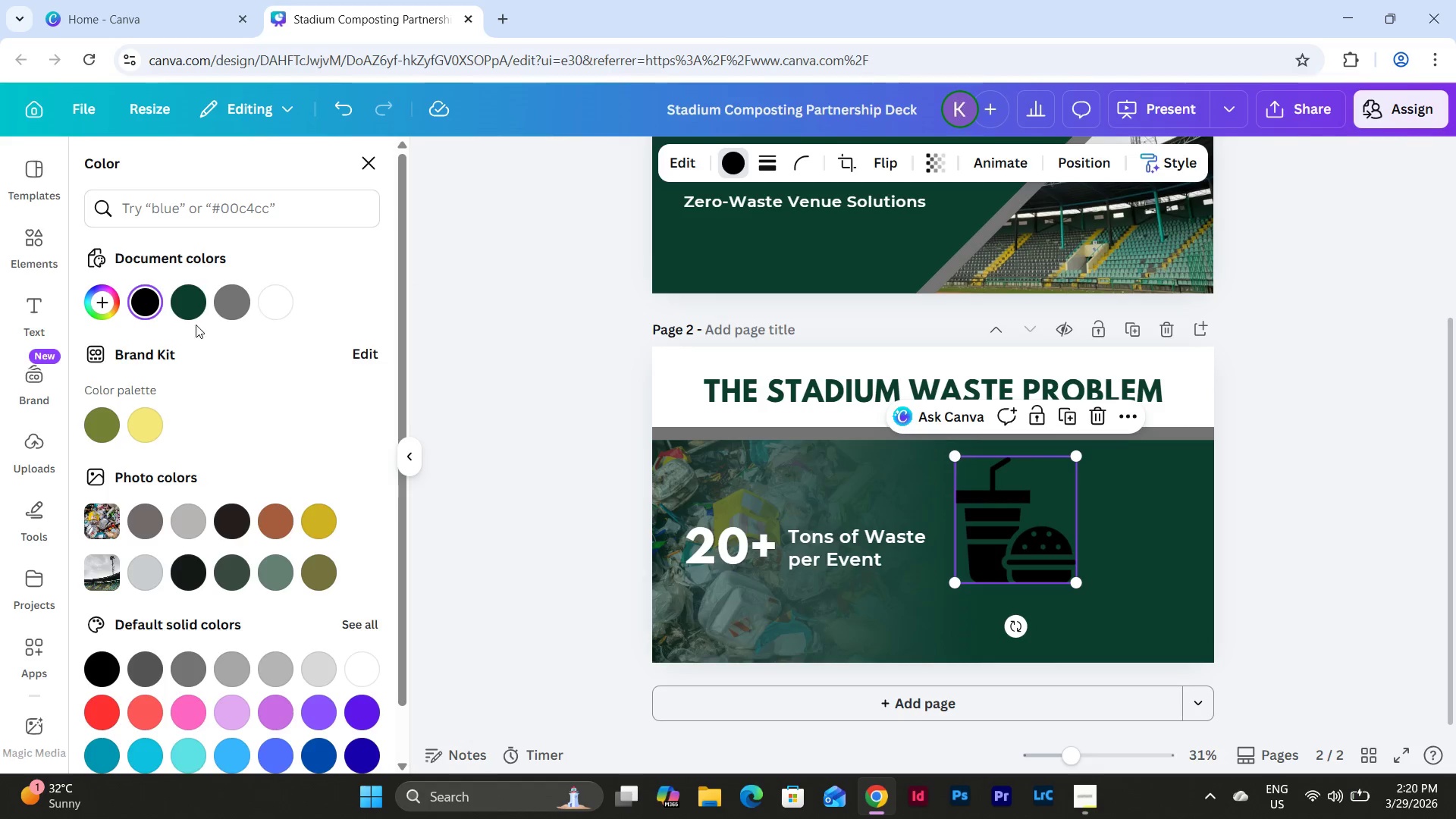 
mouse_move([236, 305])
 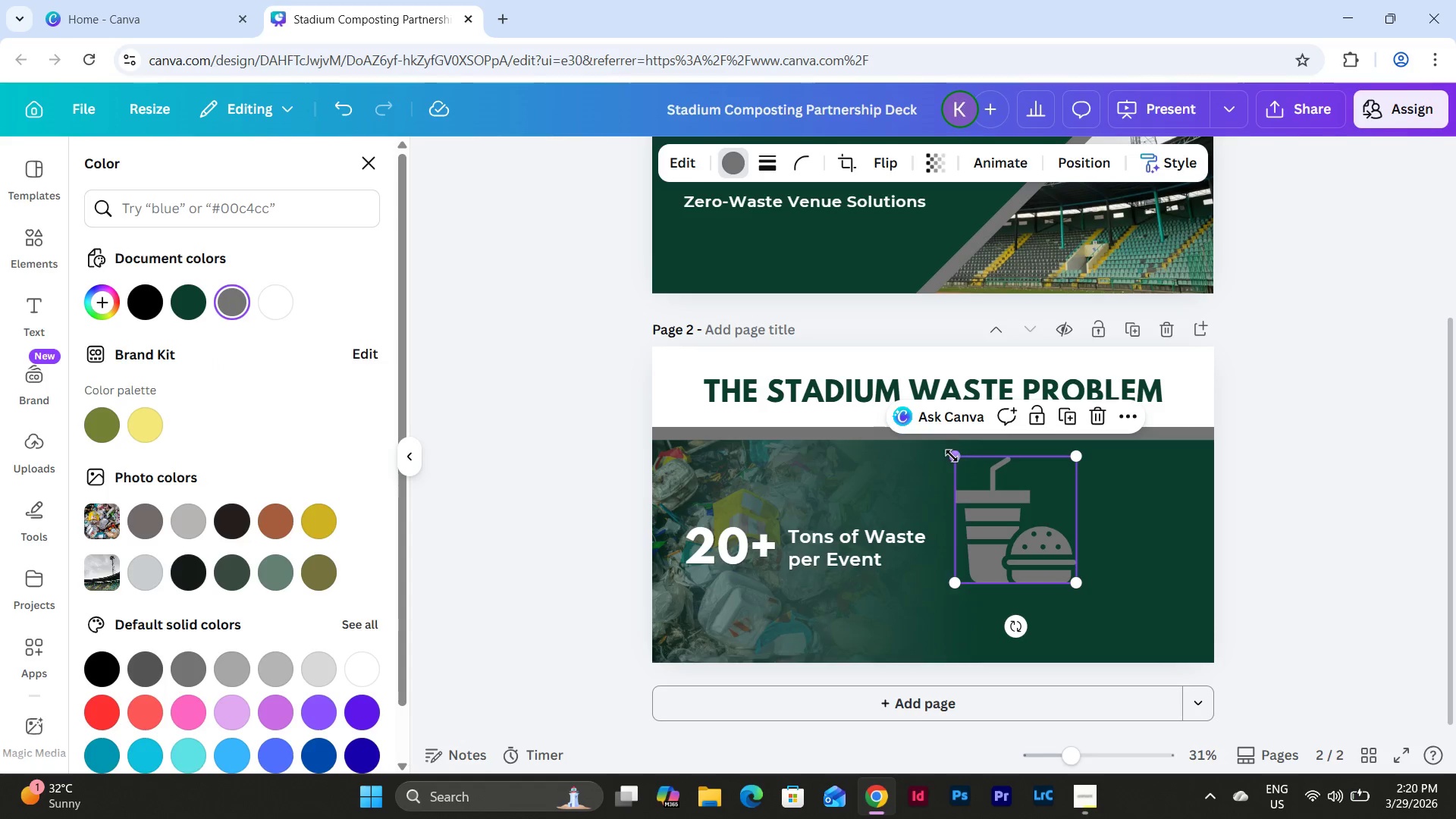 
left_click_drag(start_coordinate=[951, 456], to_coordinate=[1027, 521])
 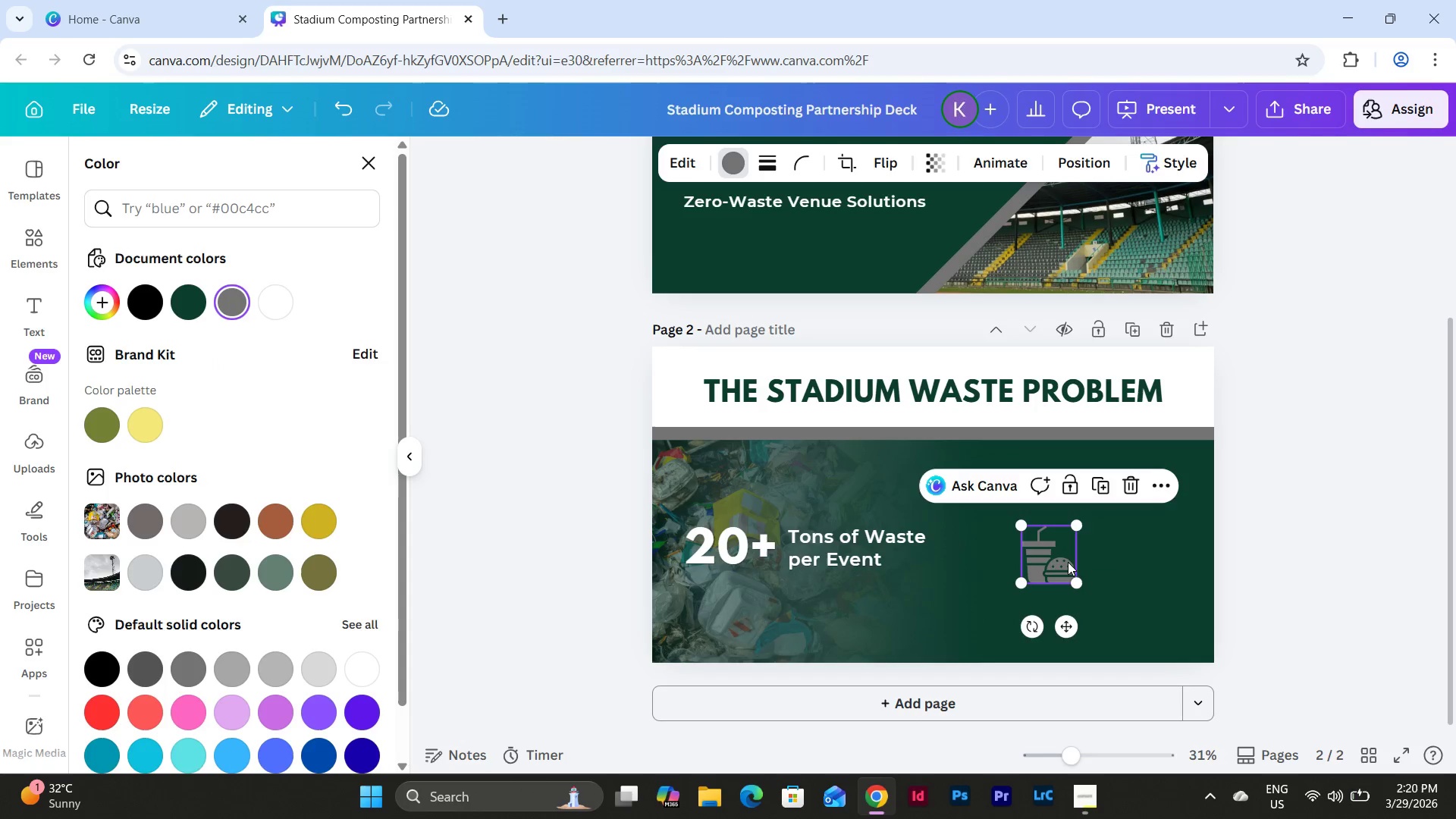 
left_click_drag(start_coordinate=[1068, 562], to_coordinate=[1017, 498])
 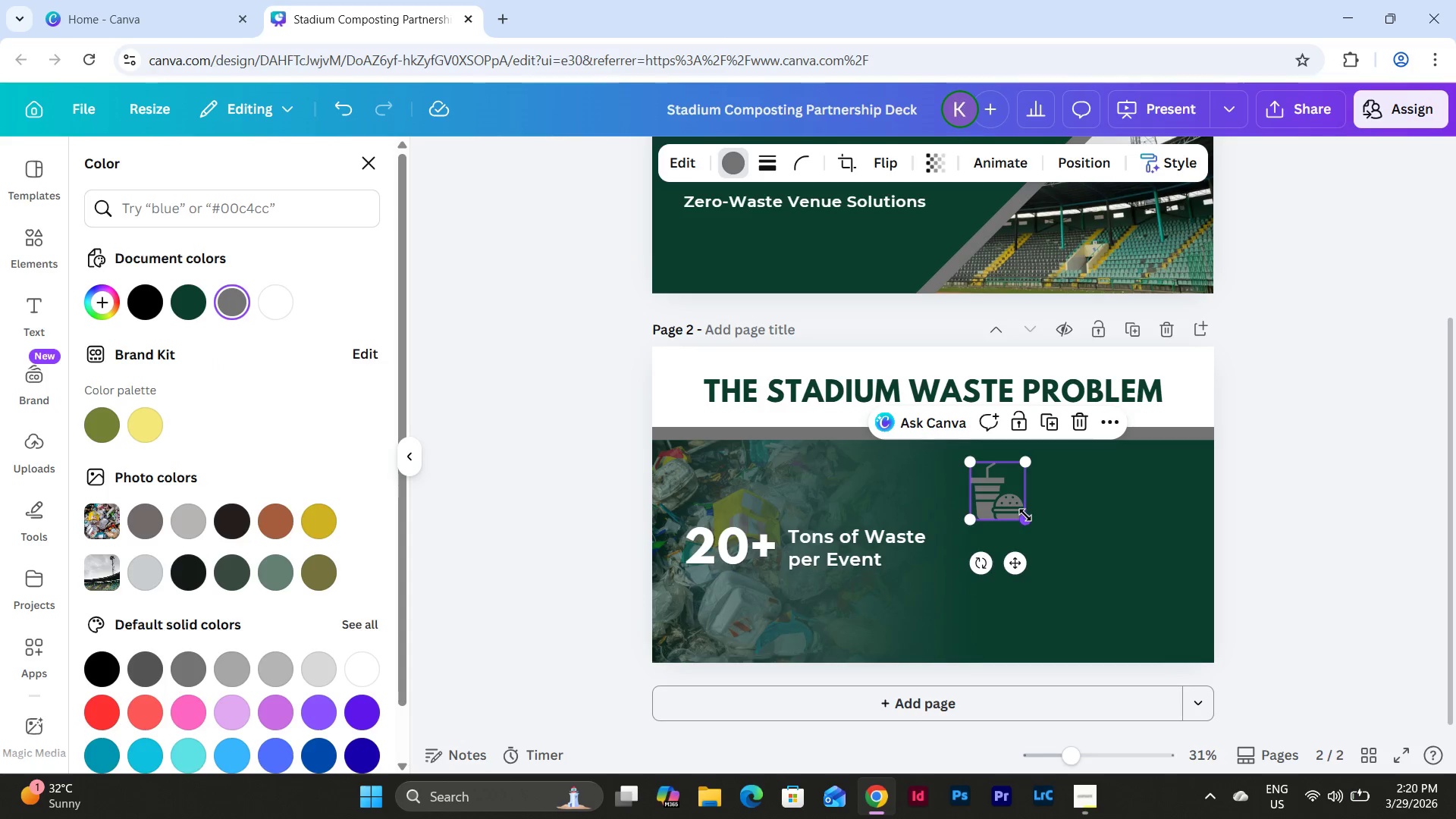 
left_click_drag(start_coordinate=[1025, 515], to_coordinate=[1012, 502])
 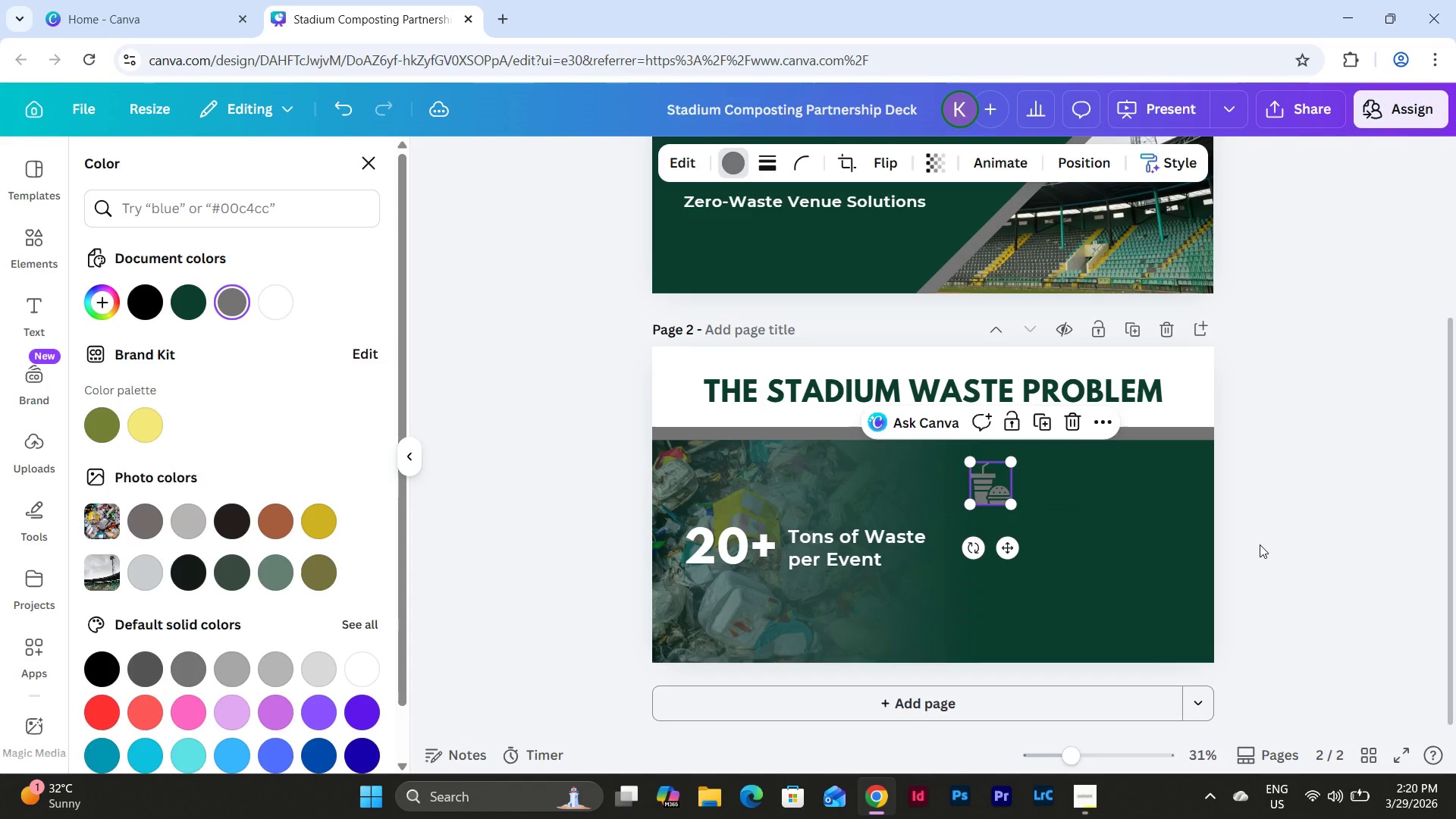 
left_click([1260, 544])
 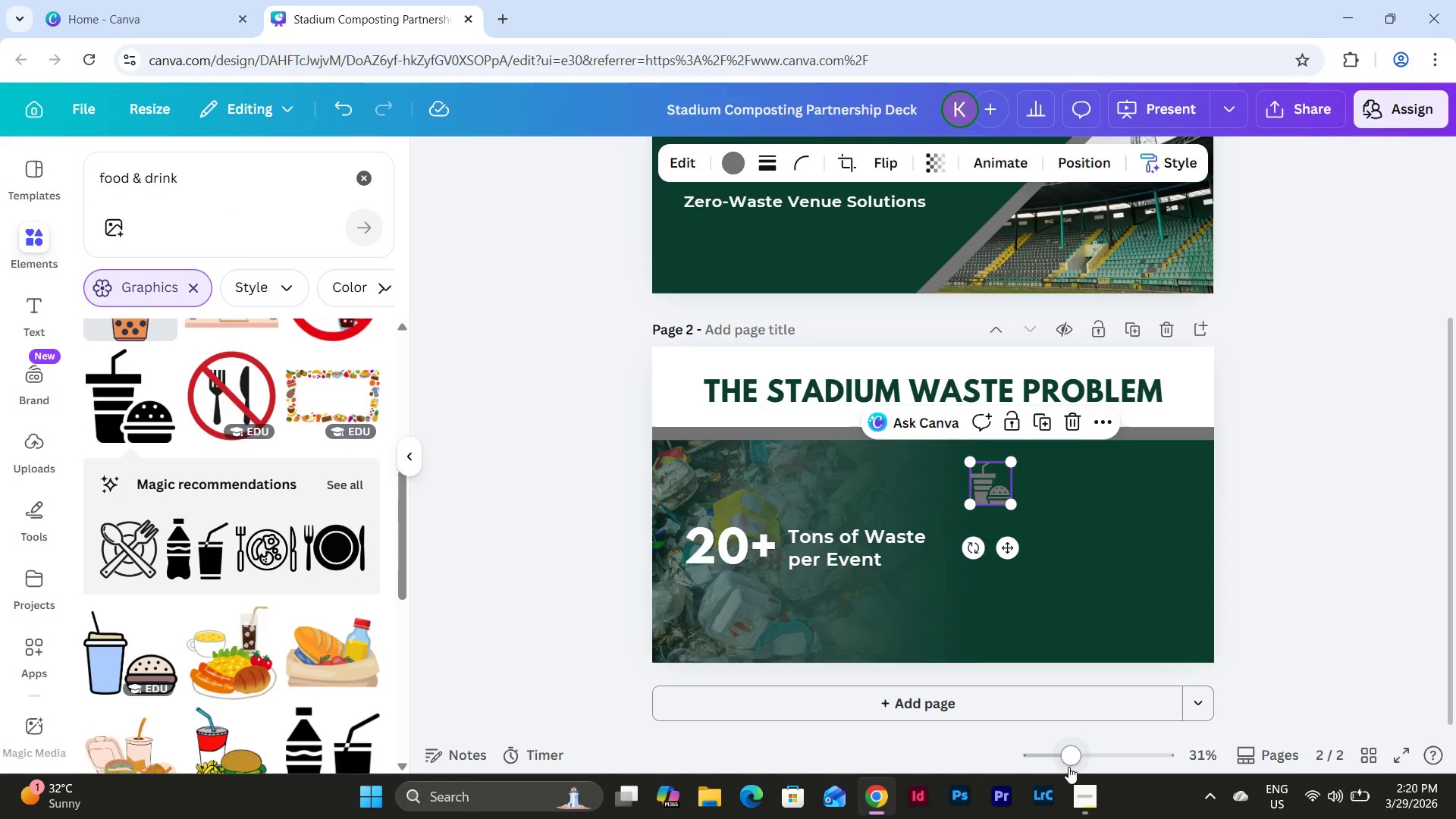 
left_click_drag(start_coordinate=[1080, 755], to_coordinate=[1099, 755])
 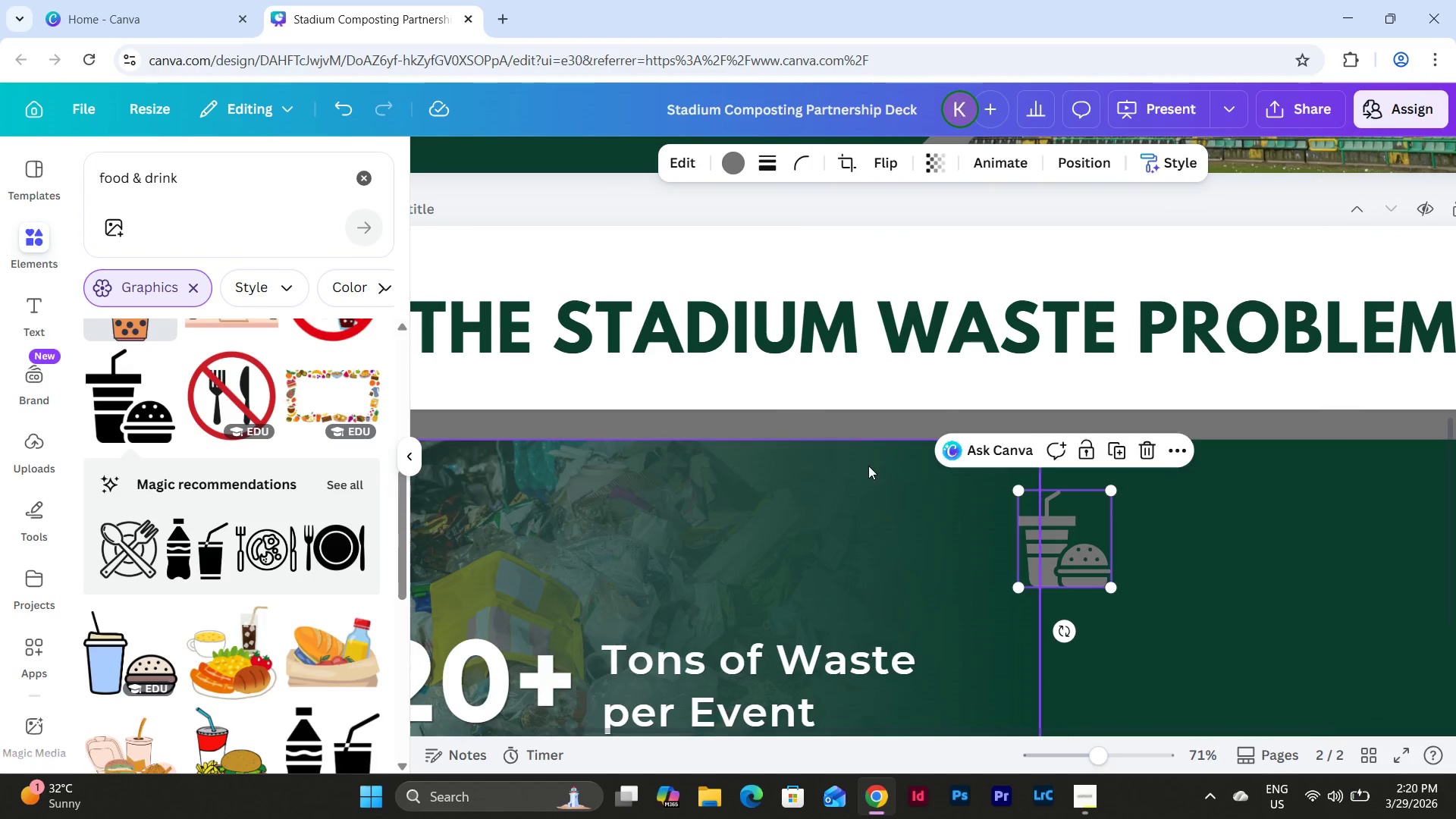 
scroll: coordinate [868, 466], scroll_direction: down, amount: 3.0
 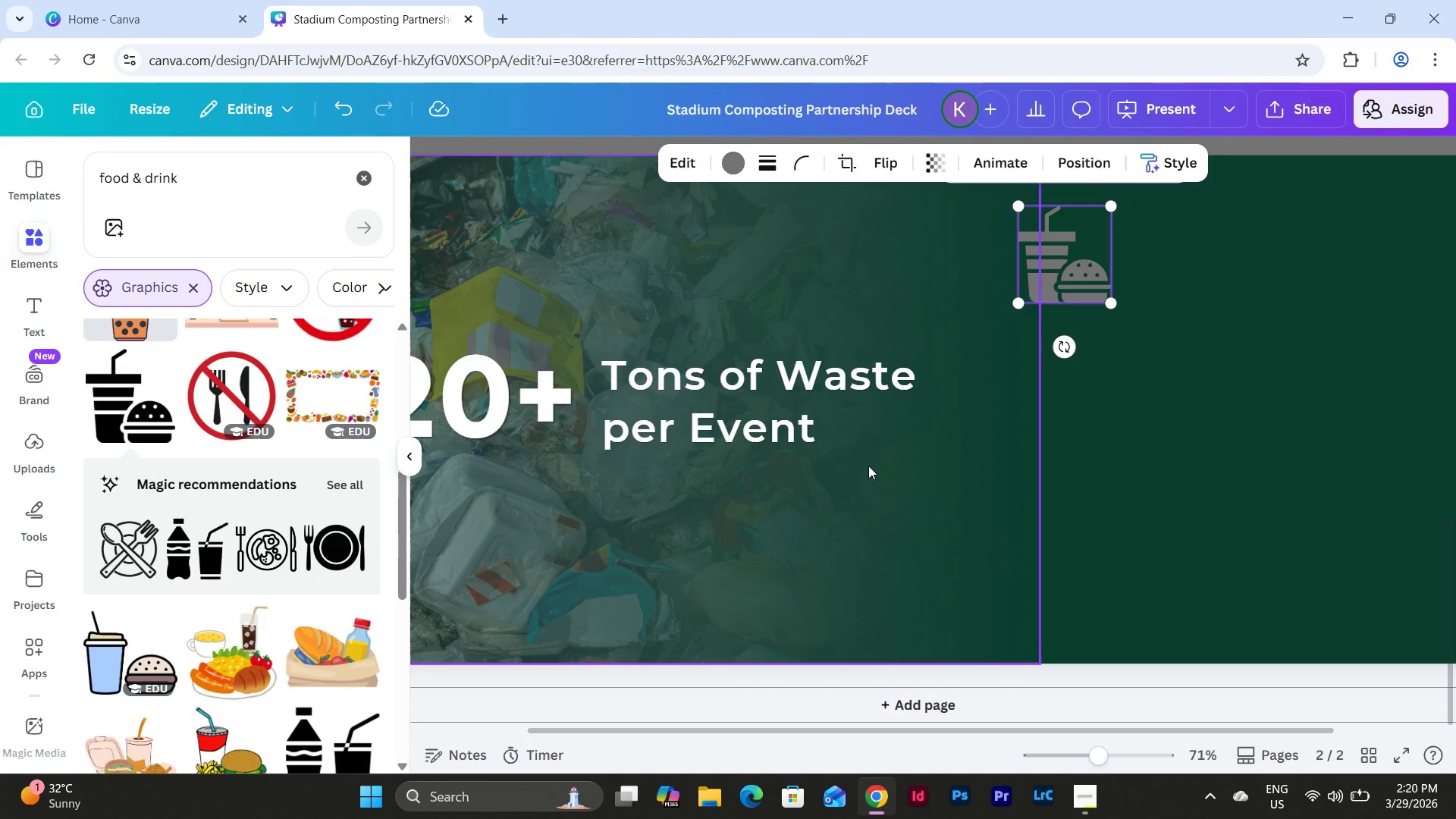 
scroll: coordinate [868, 465], scroll_direction: up, amount: 1.0
 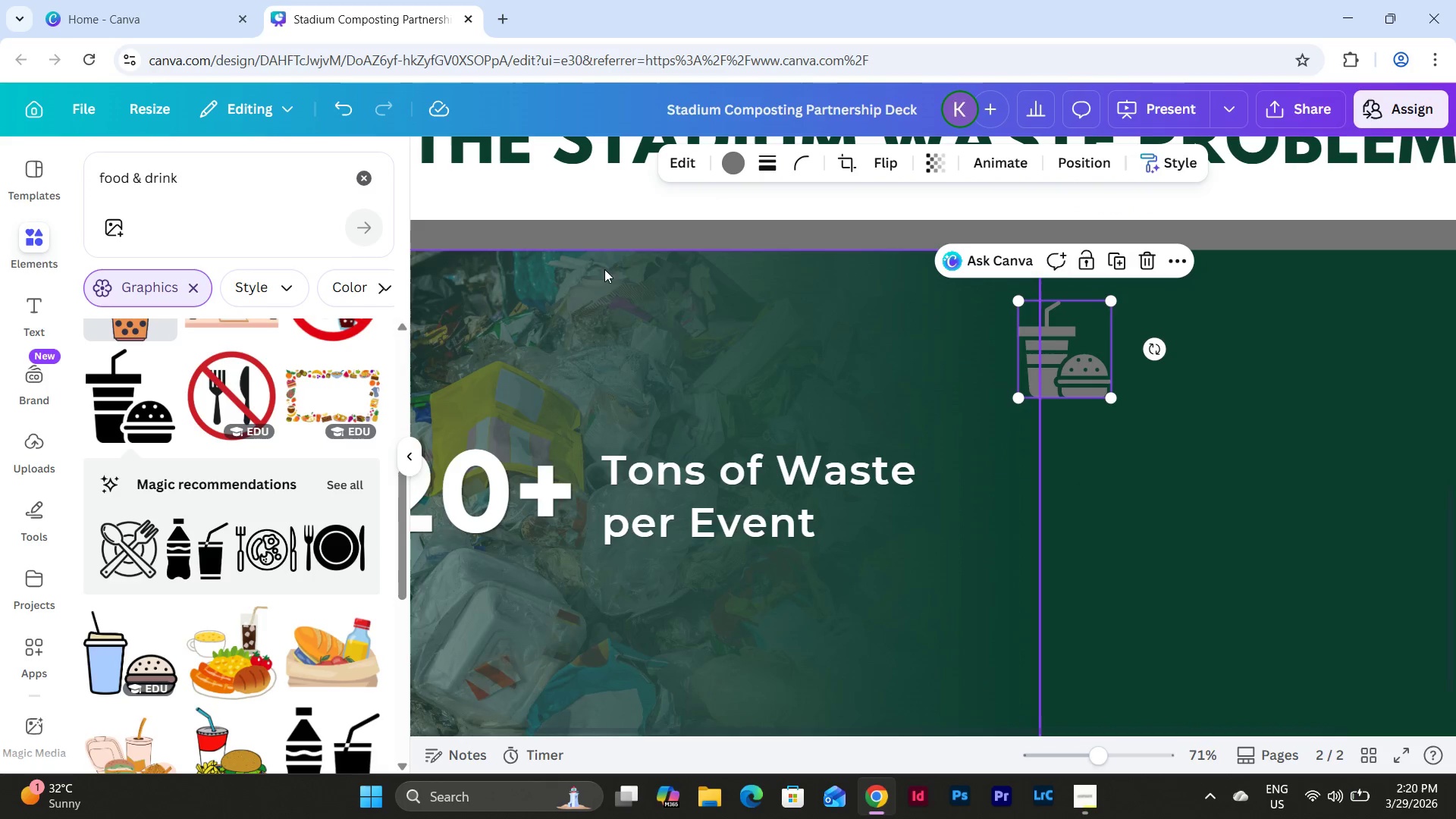 
left_click_drag(start_coordinate=[239, 176], to_coordinate=[36, 180])
 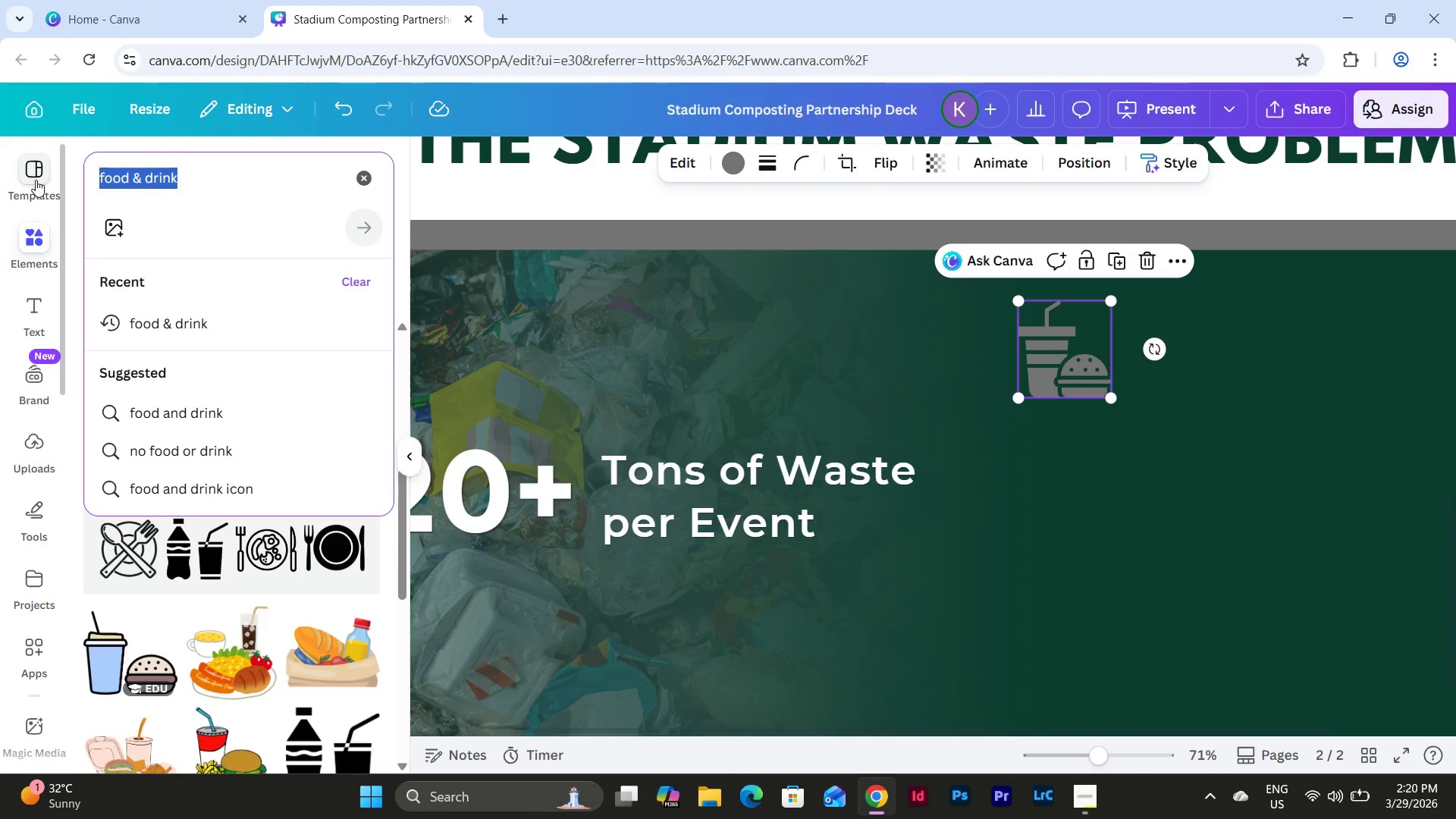 
type(trashb)
 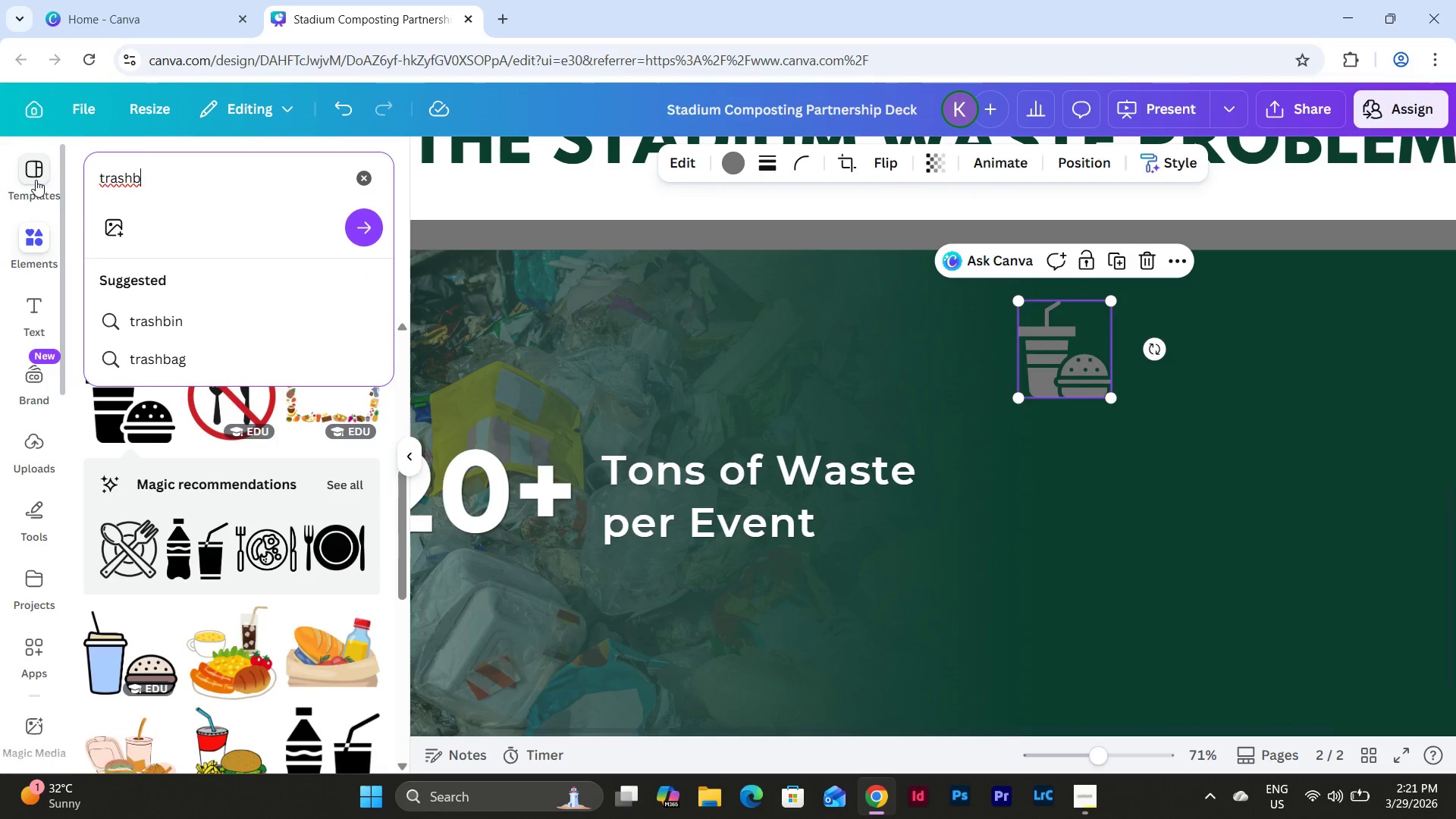 
left_click([176, 322])
 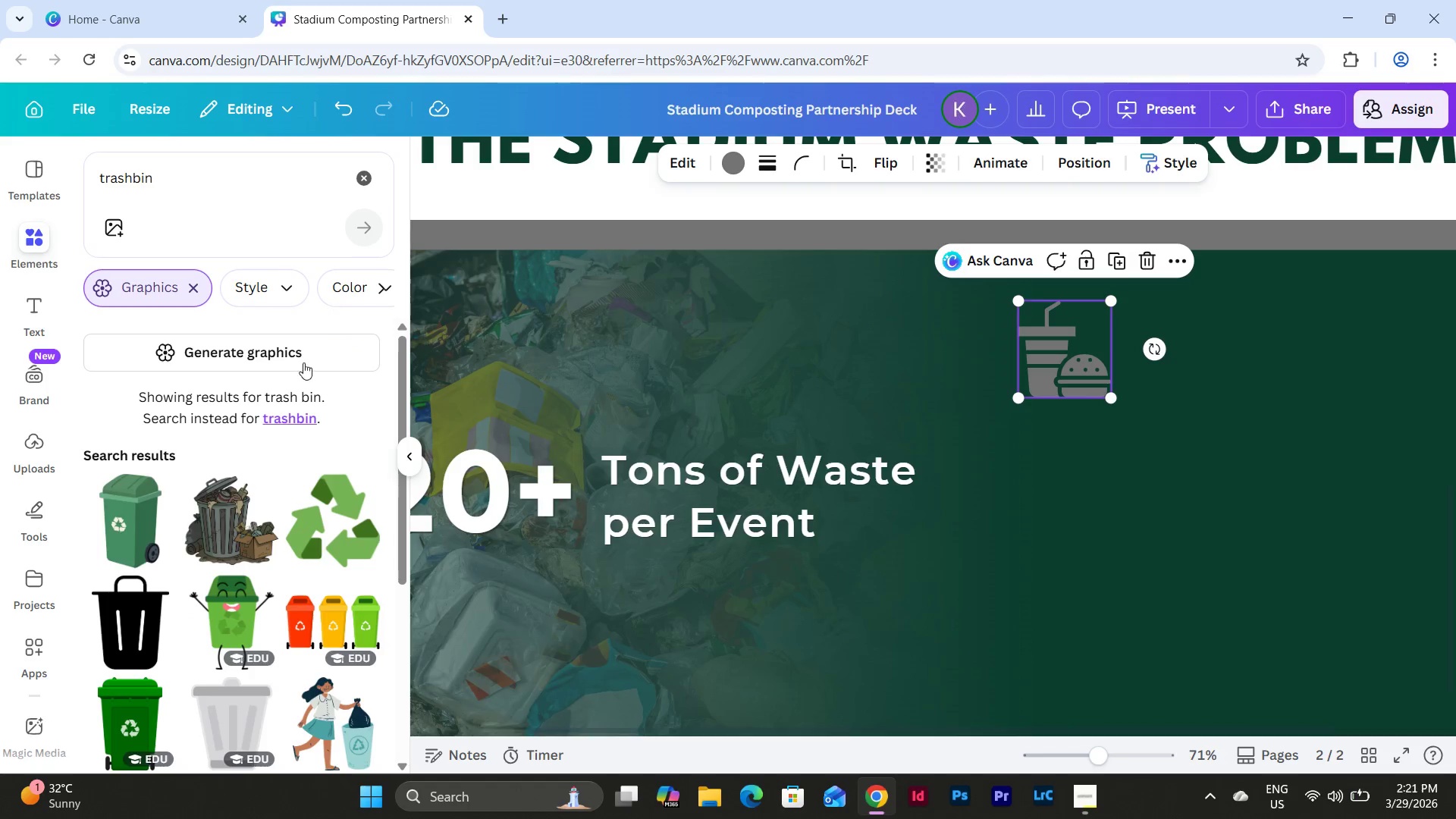 
scroll: coordinate [289, 405], scroll_direction: down, amount: 3.0
 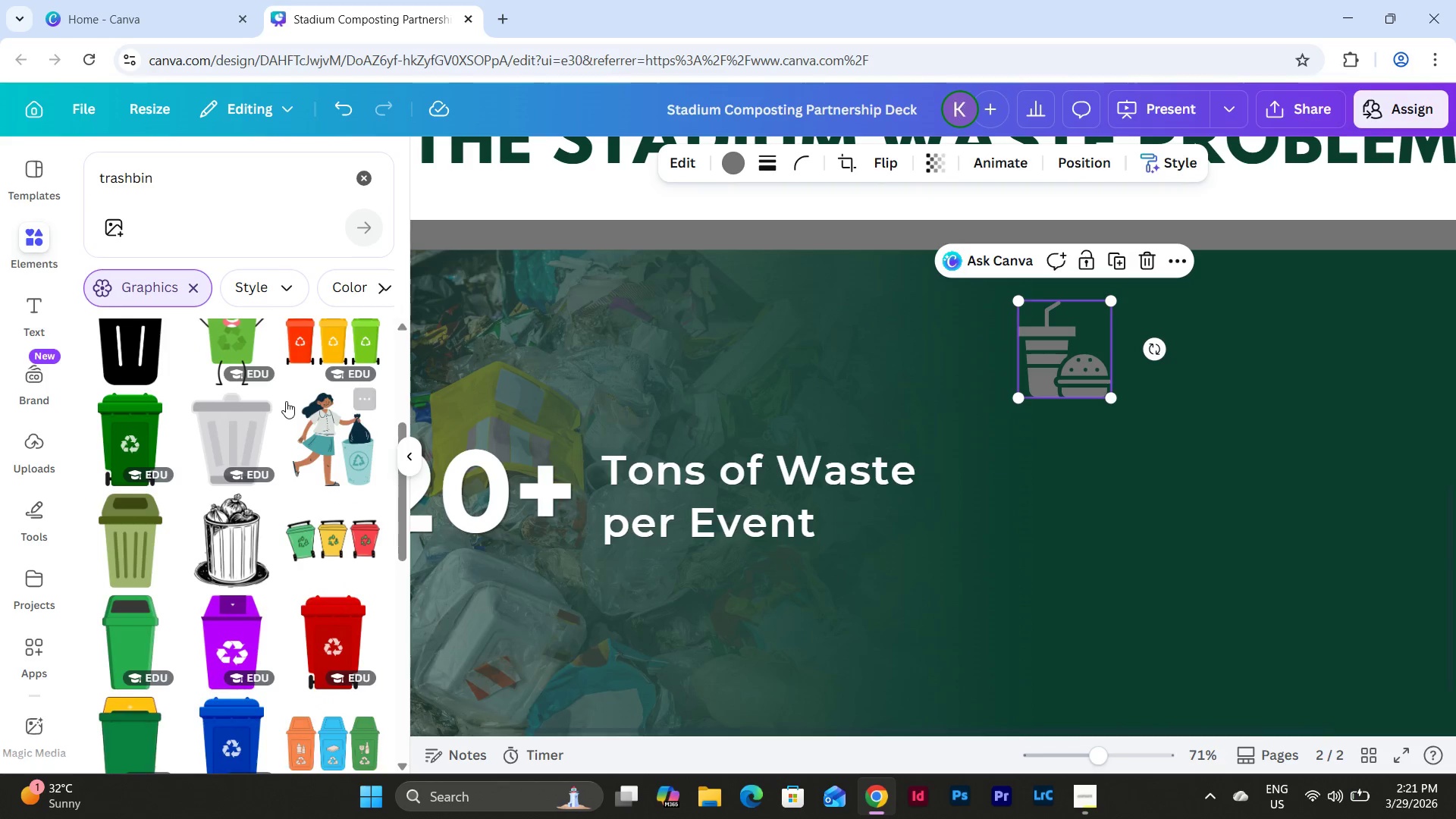 
scroll: coordinate [286, 401], scroll_direction: up, amount: 1.0
 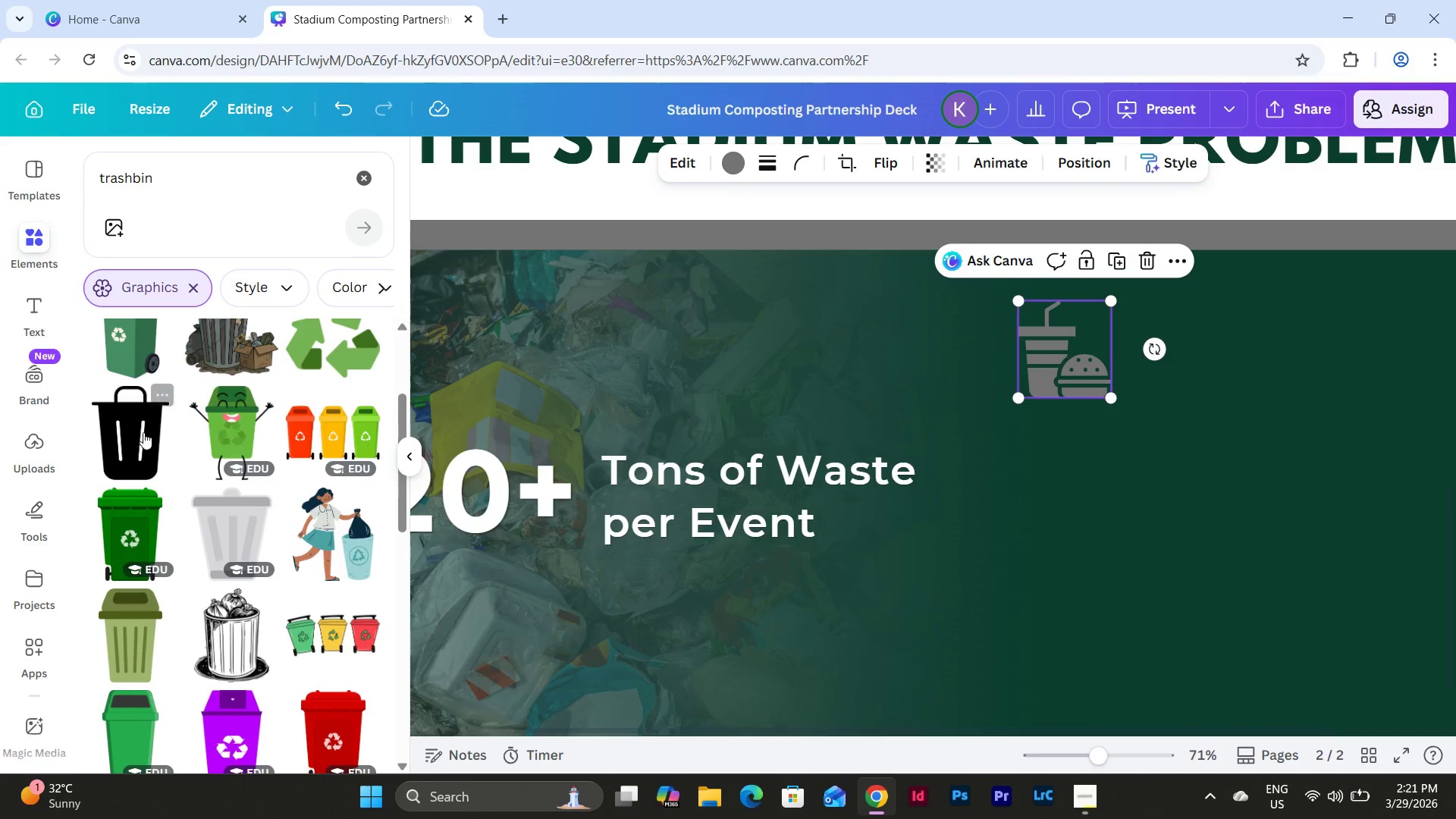 
left_click([123, 430])
 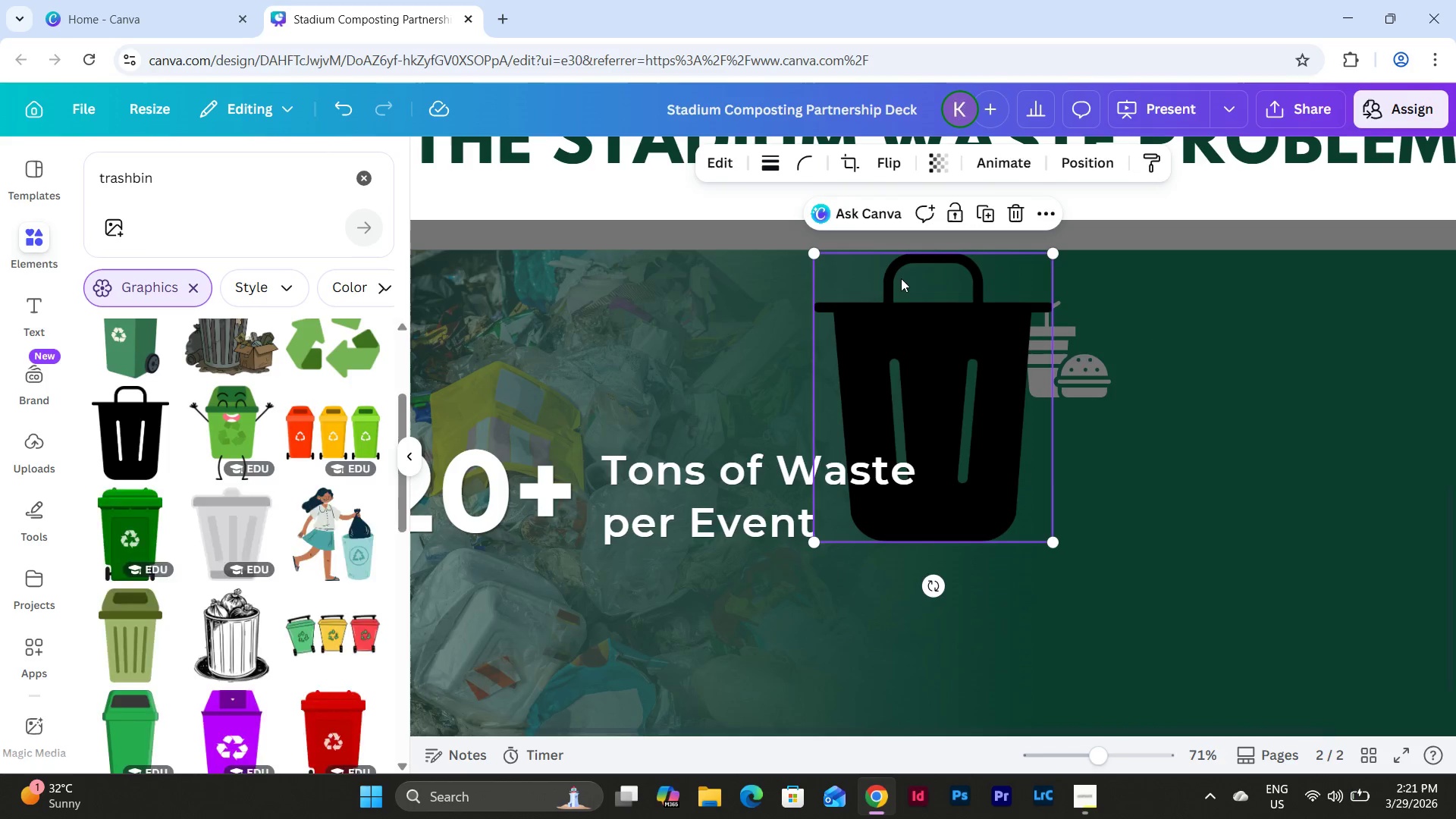 
left_click_drag(start_coordinate=[943, 339], to_coordinate=[1151, 515])
 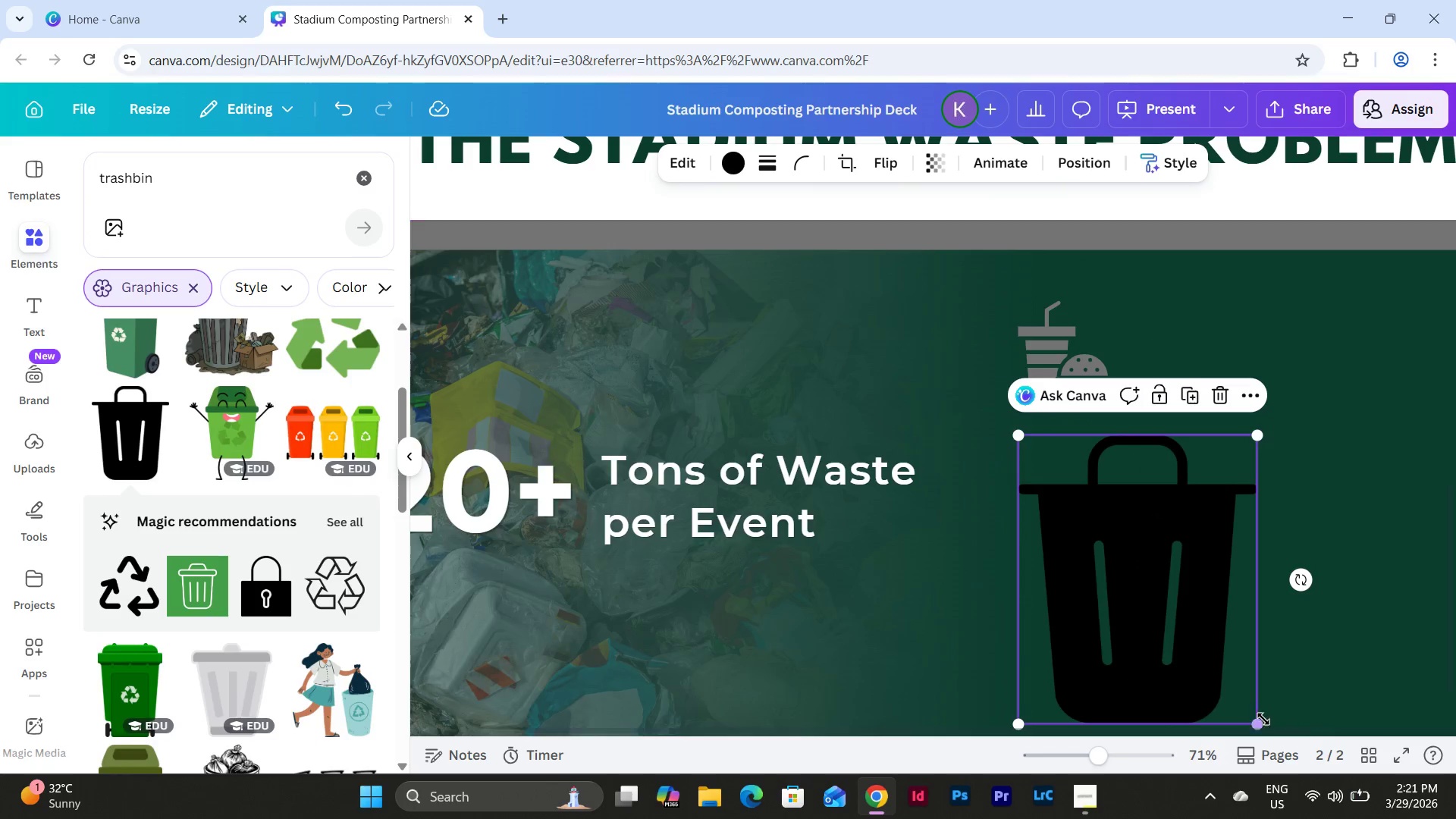 
left_click_drag(start_coordinate=[1260, 723], to_coordinate=[1090, 563])
 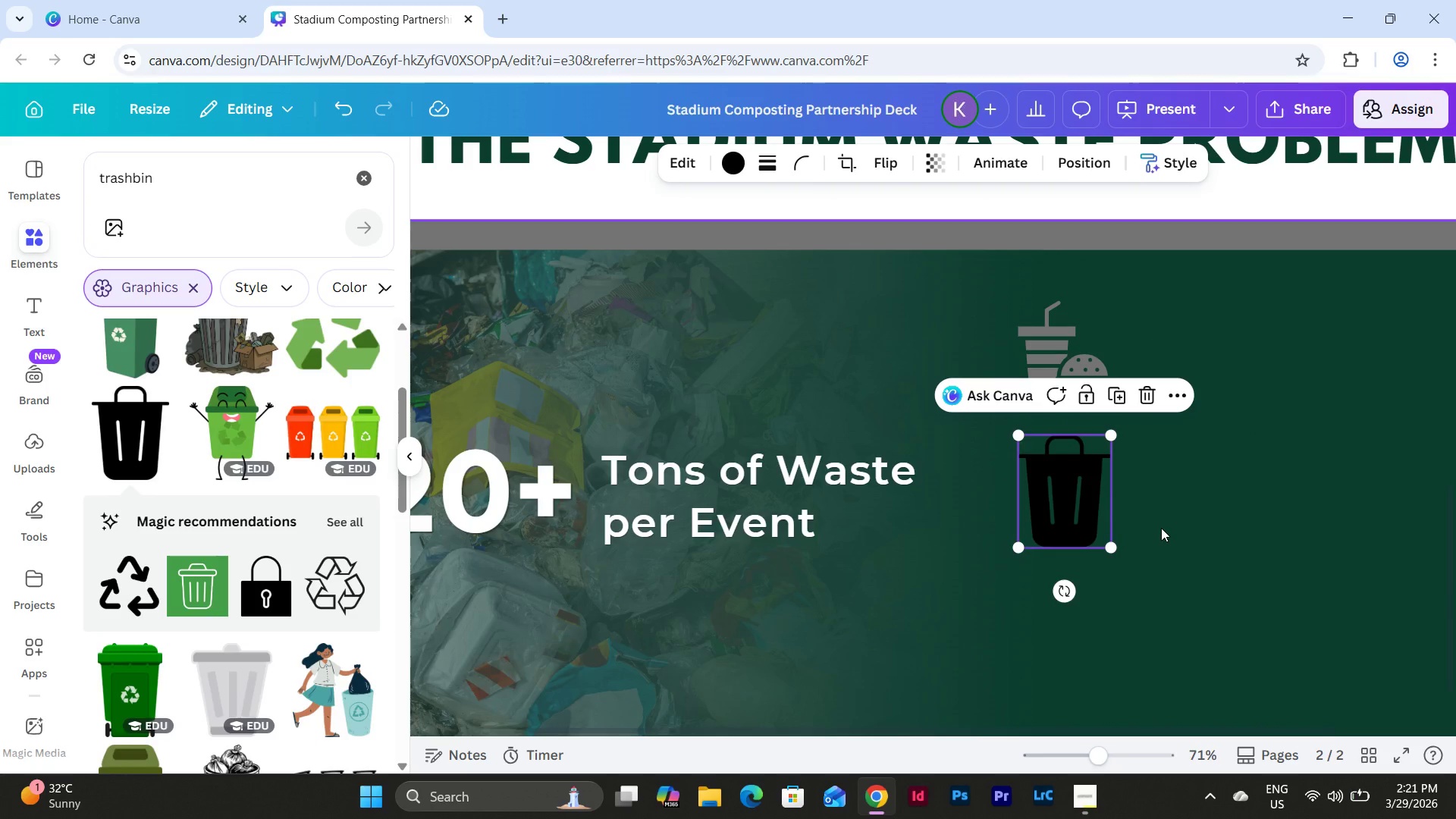 
scroll: coordinate [1161, 528], scroll_direction: down, amount: 1.0
 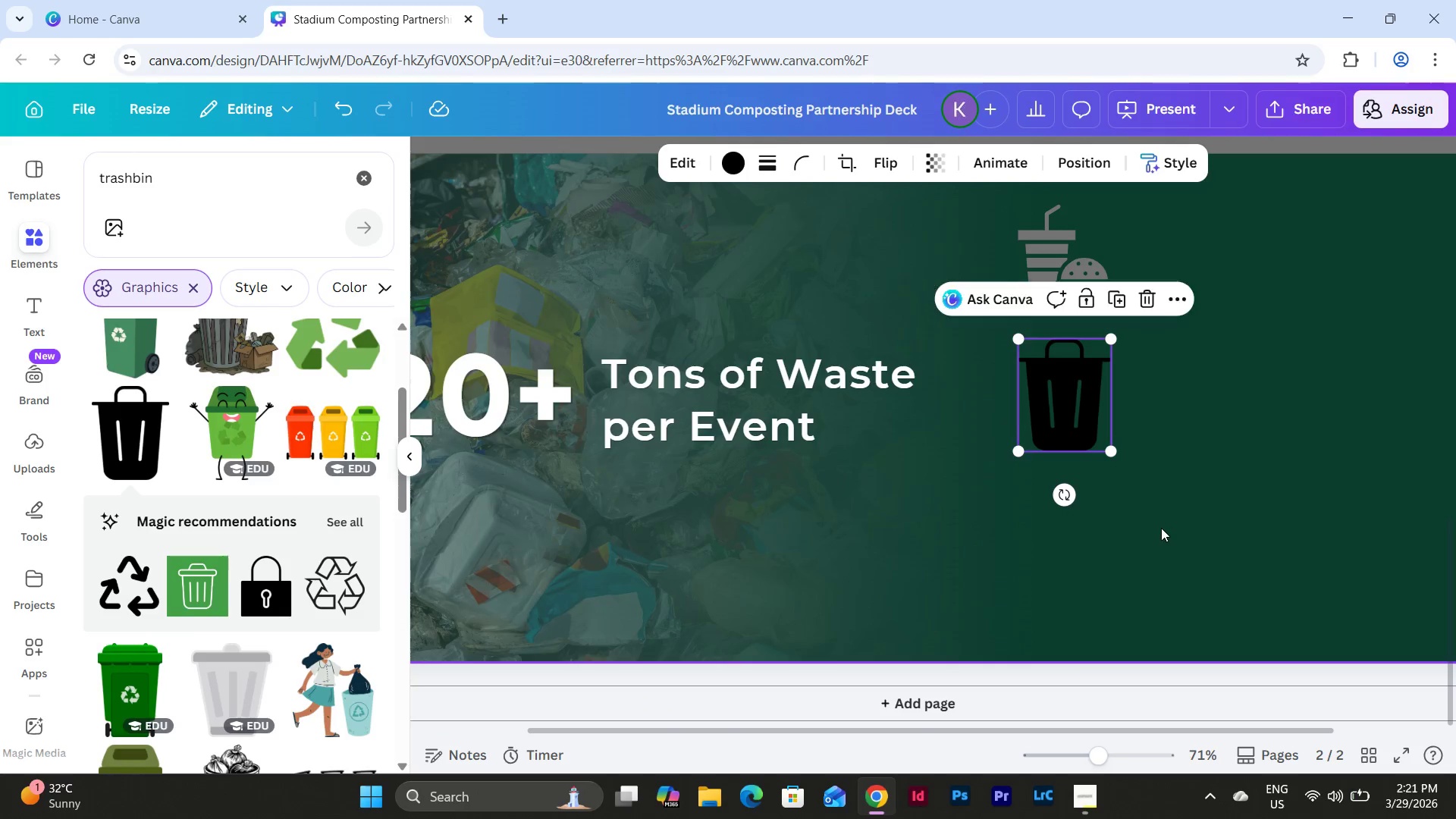 
scroll: coordinate [1161, 528], scroll_direction: up, amount: 1.0
 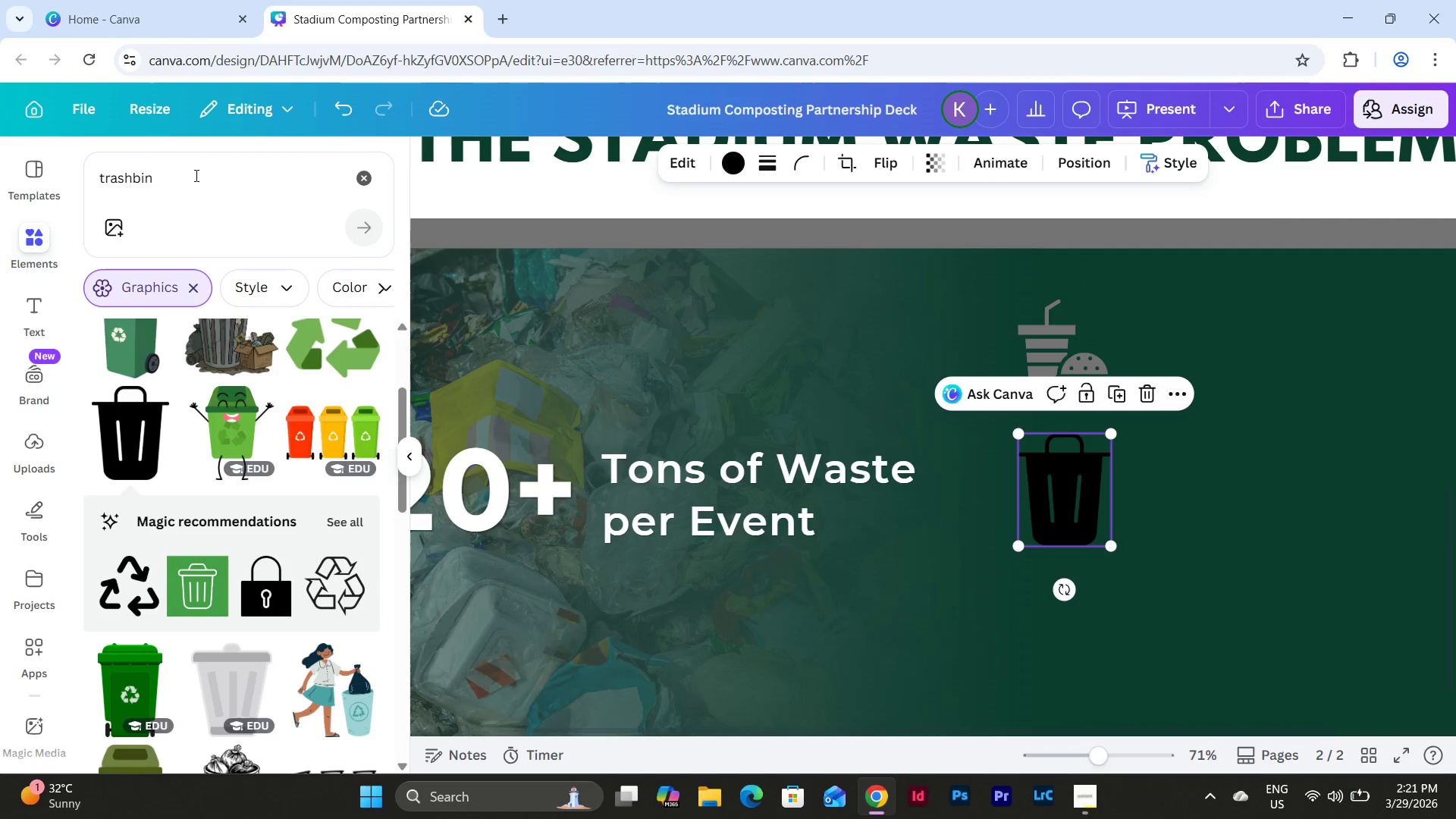 
left_click_drag(start_coordinate=[158, 173], to_coordinate=[42, 181])
 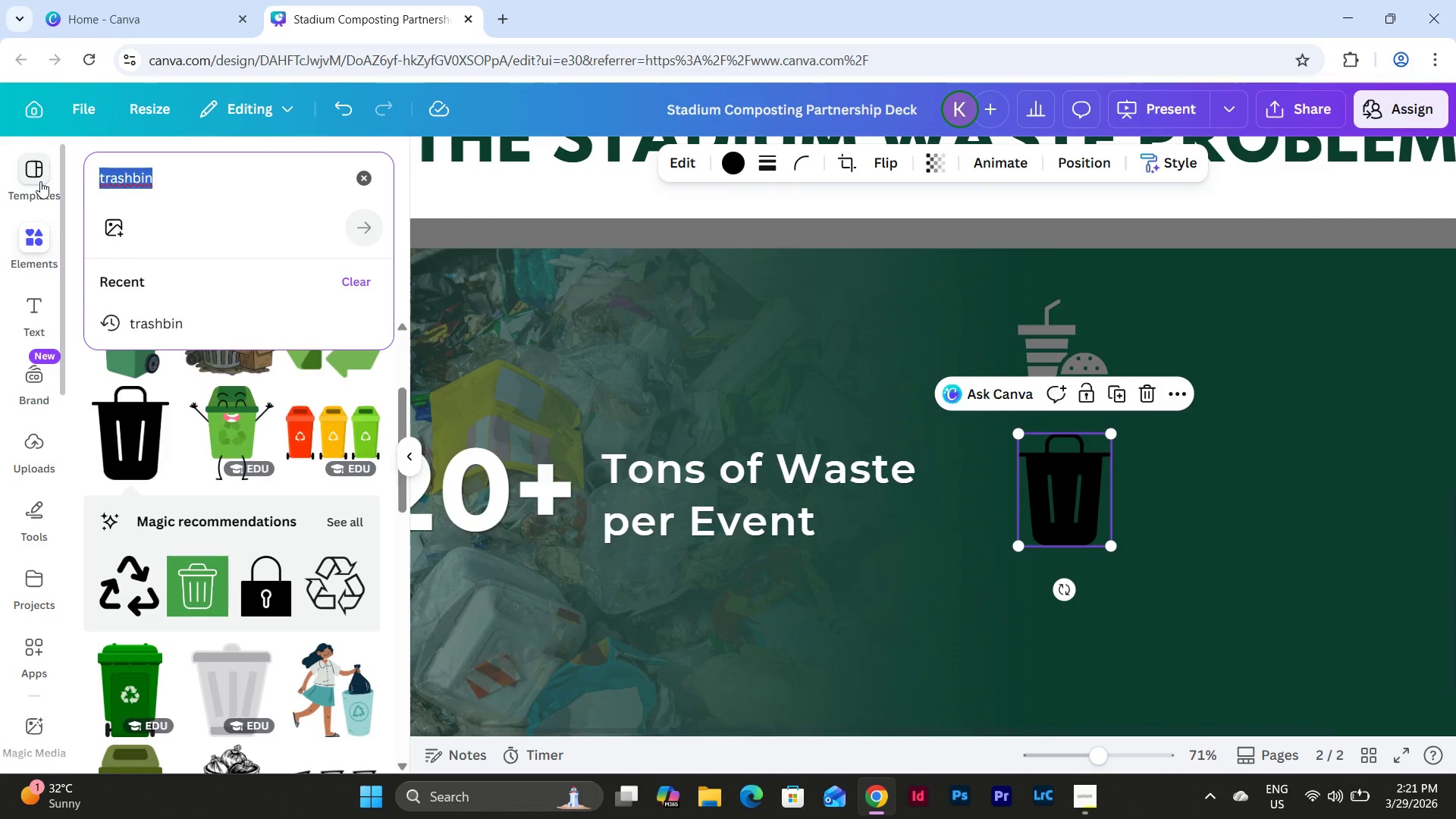 
type(environment)
 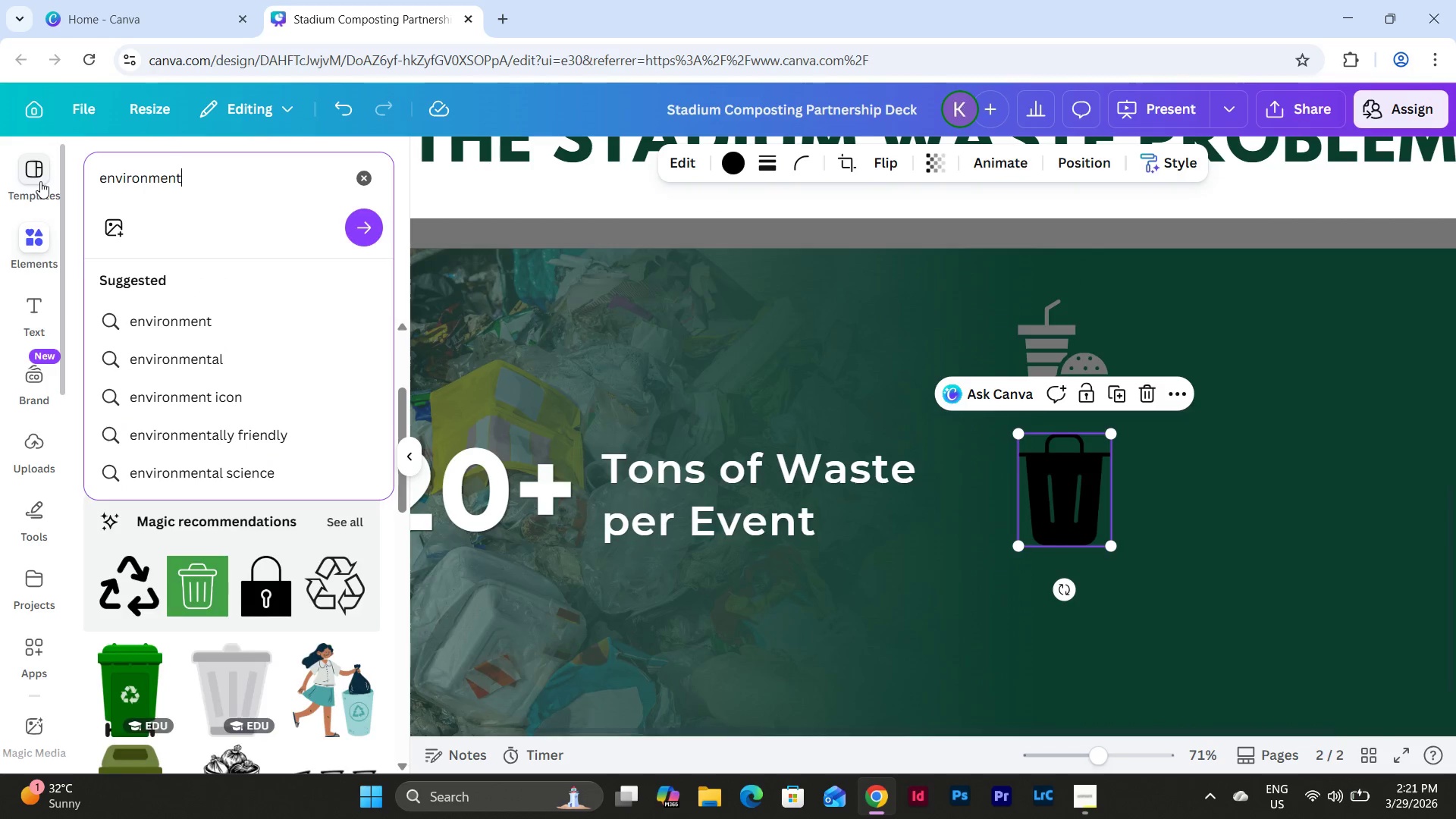 
key(Enter)
 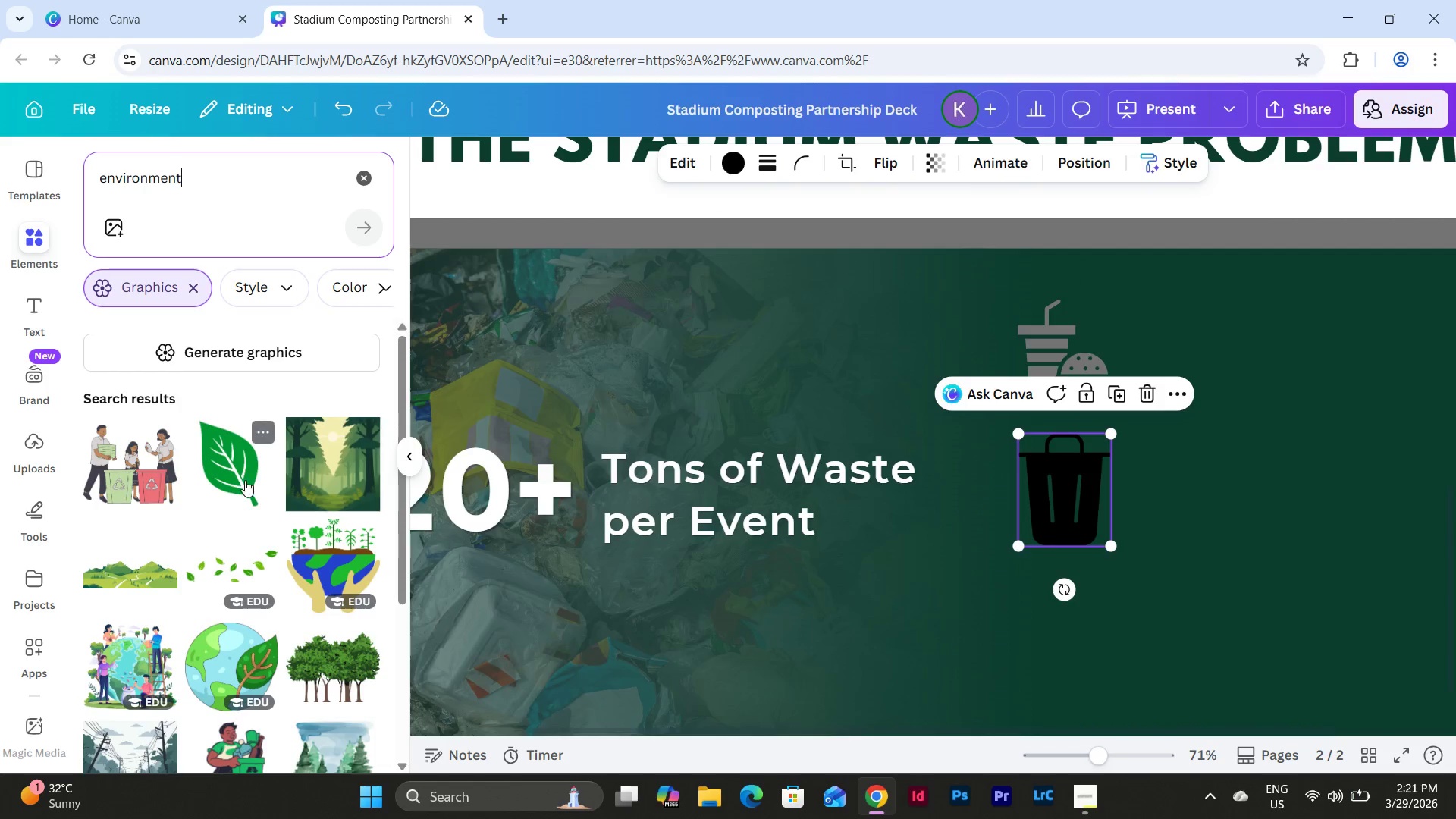 
scroll: coordinate [252, 457], scroll_direction: down, amount: 6.0
 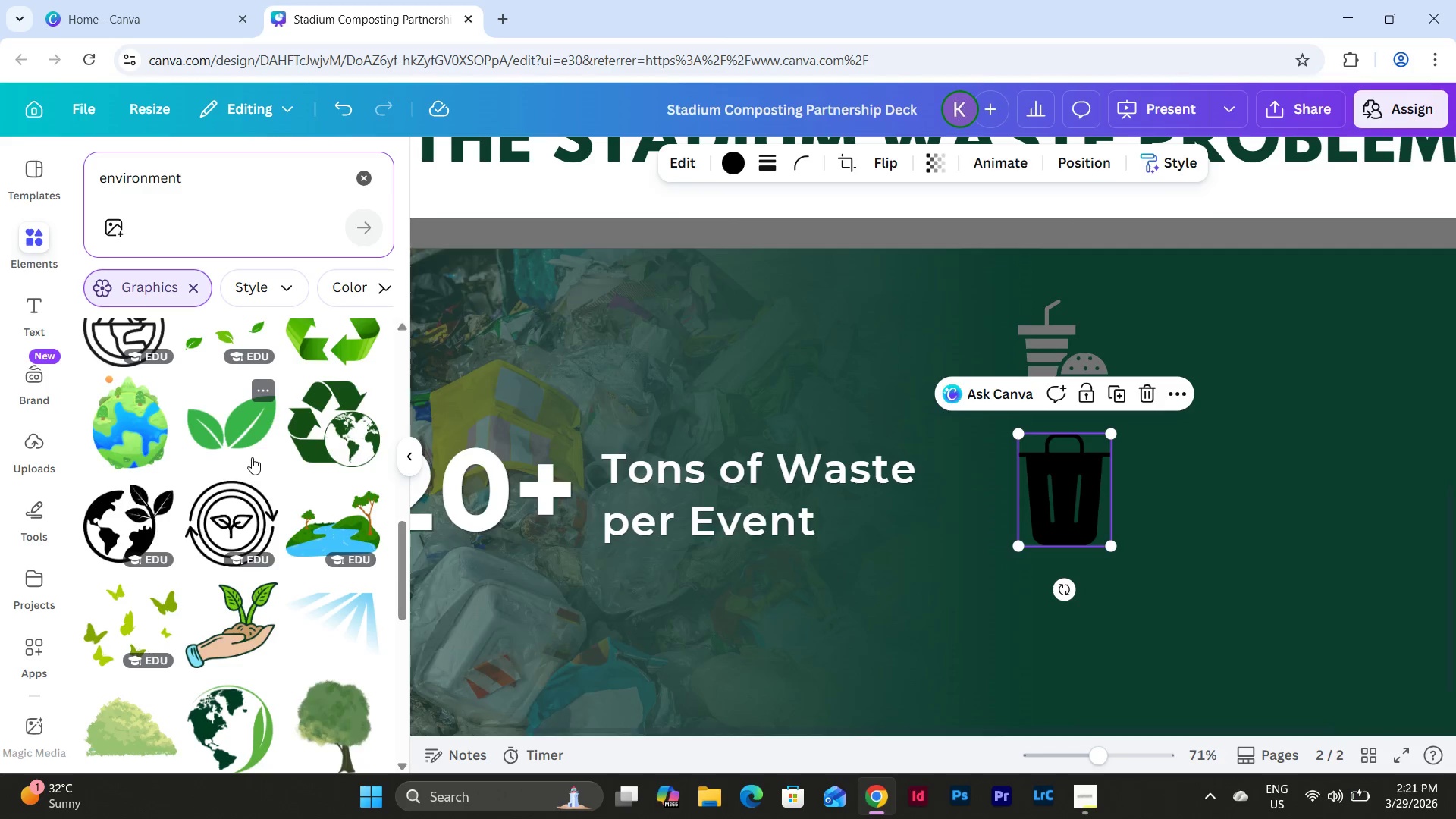 
left_click([132, 514])
 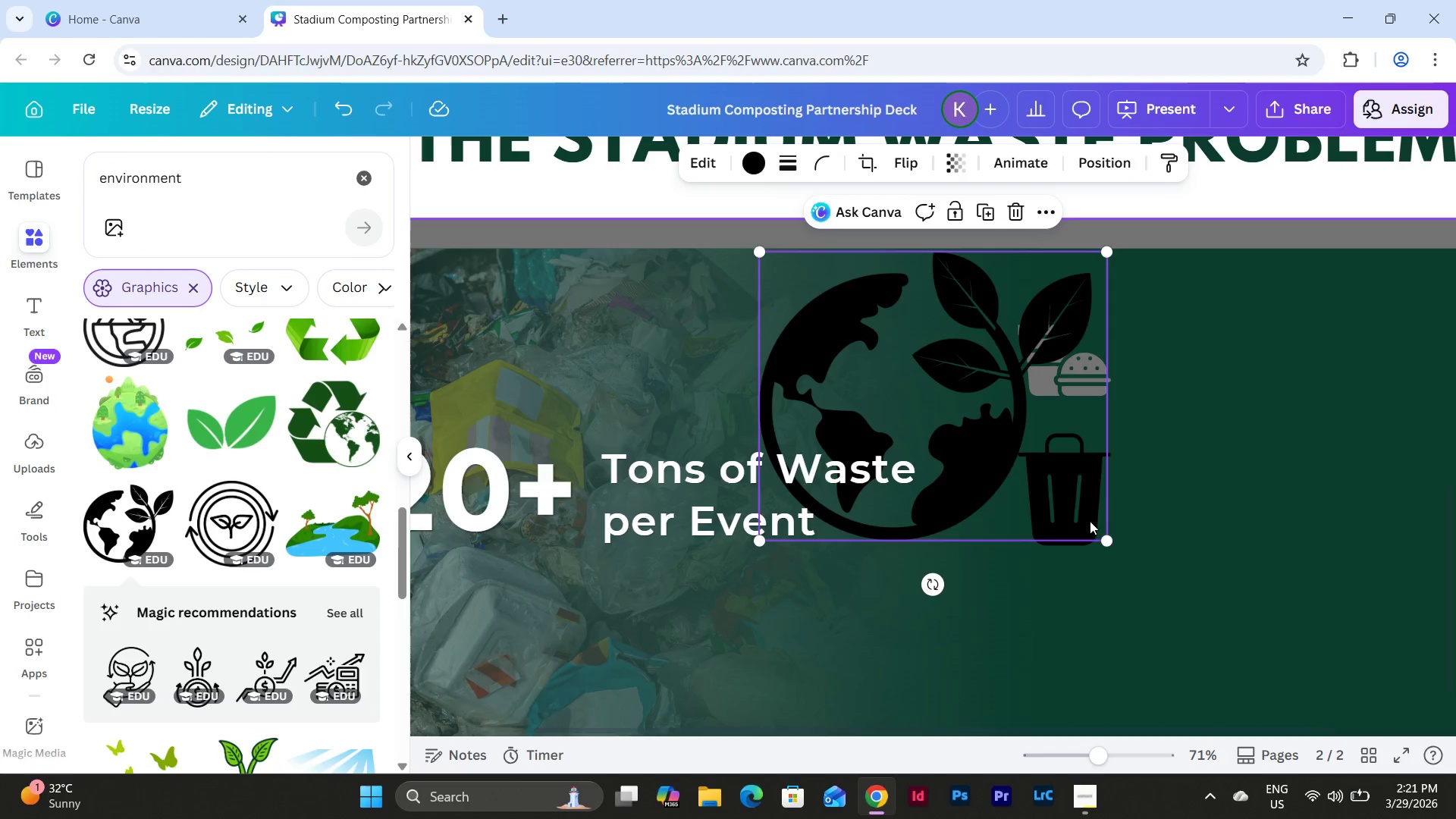 
left_click_drag(start_coordinate=[957, 419], to_coordinate=[1138, 575])
 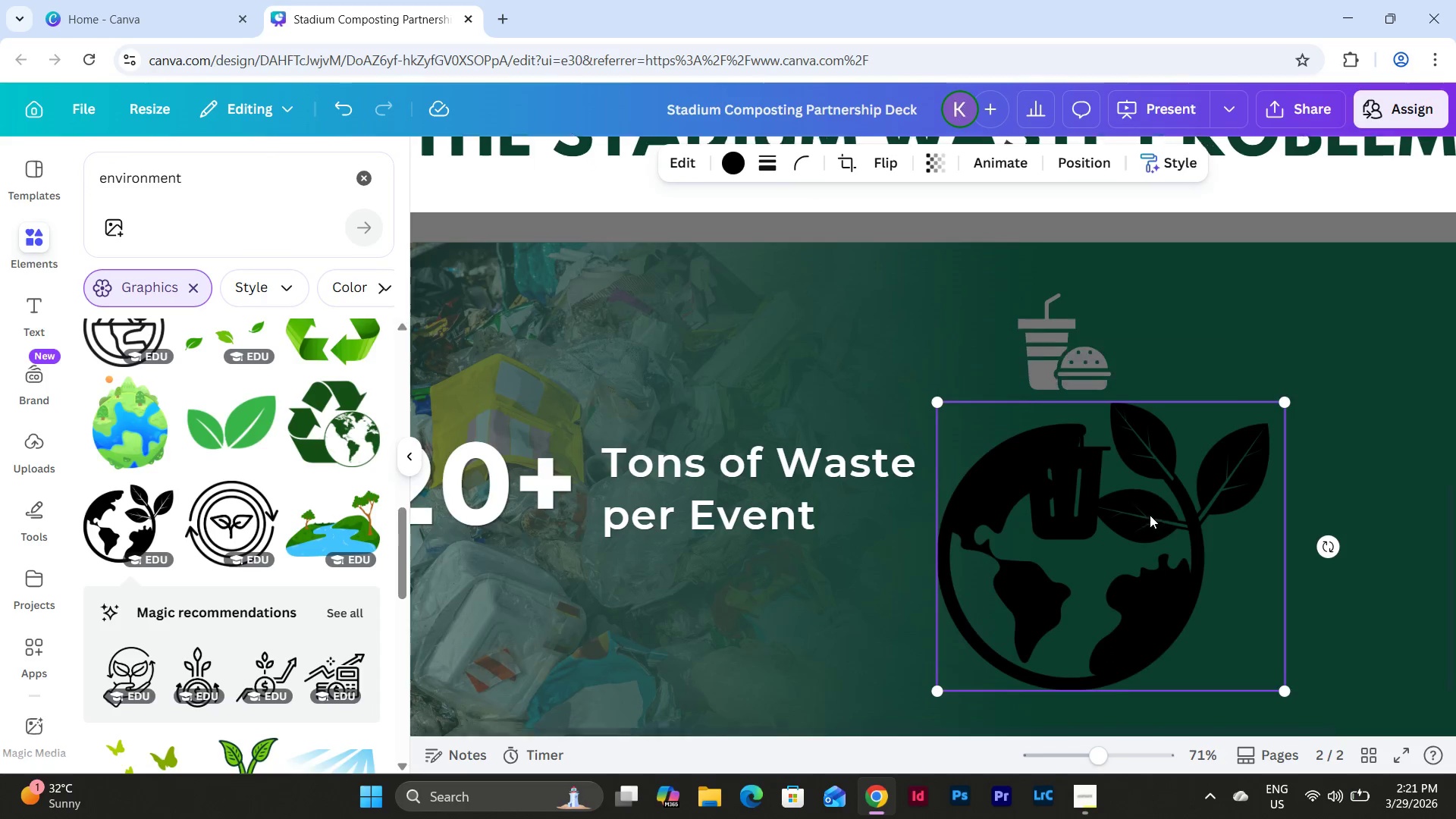 
scroll: coordinate [1150, 515], scroll_direction: down, amount: 2.0
 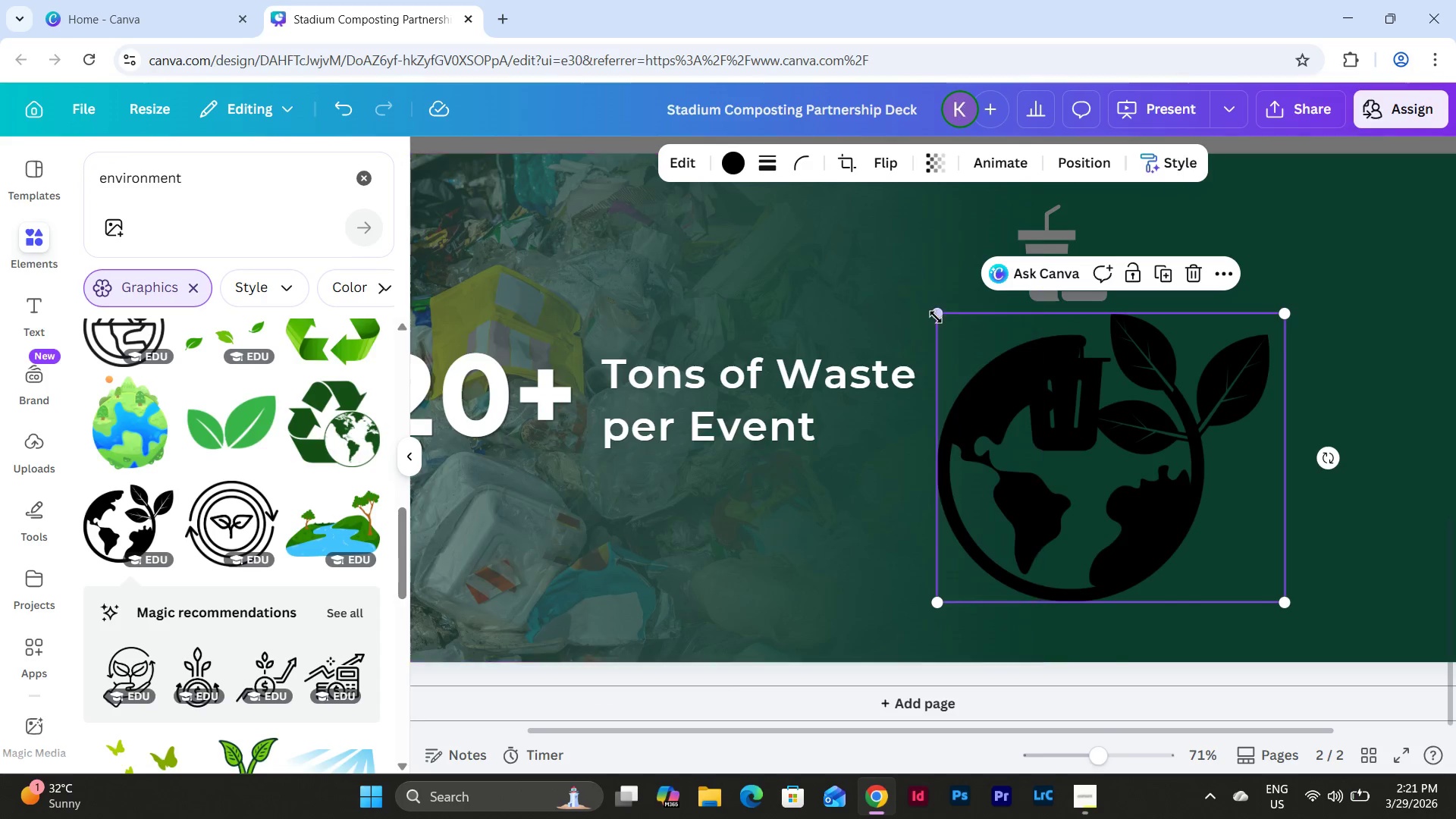 
left_click_drag(start_coordinate=[936, 313], to_coordinate=[1179, 504])
 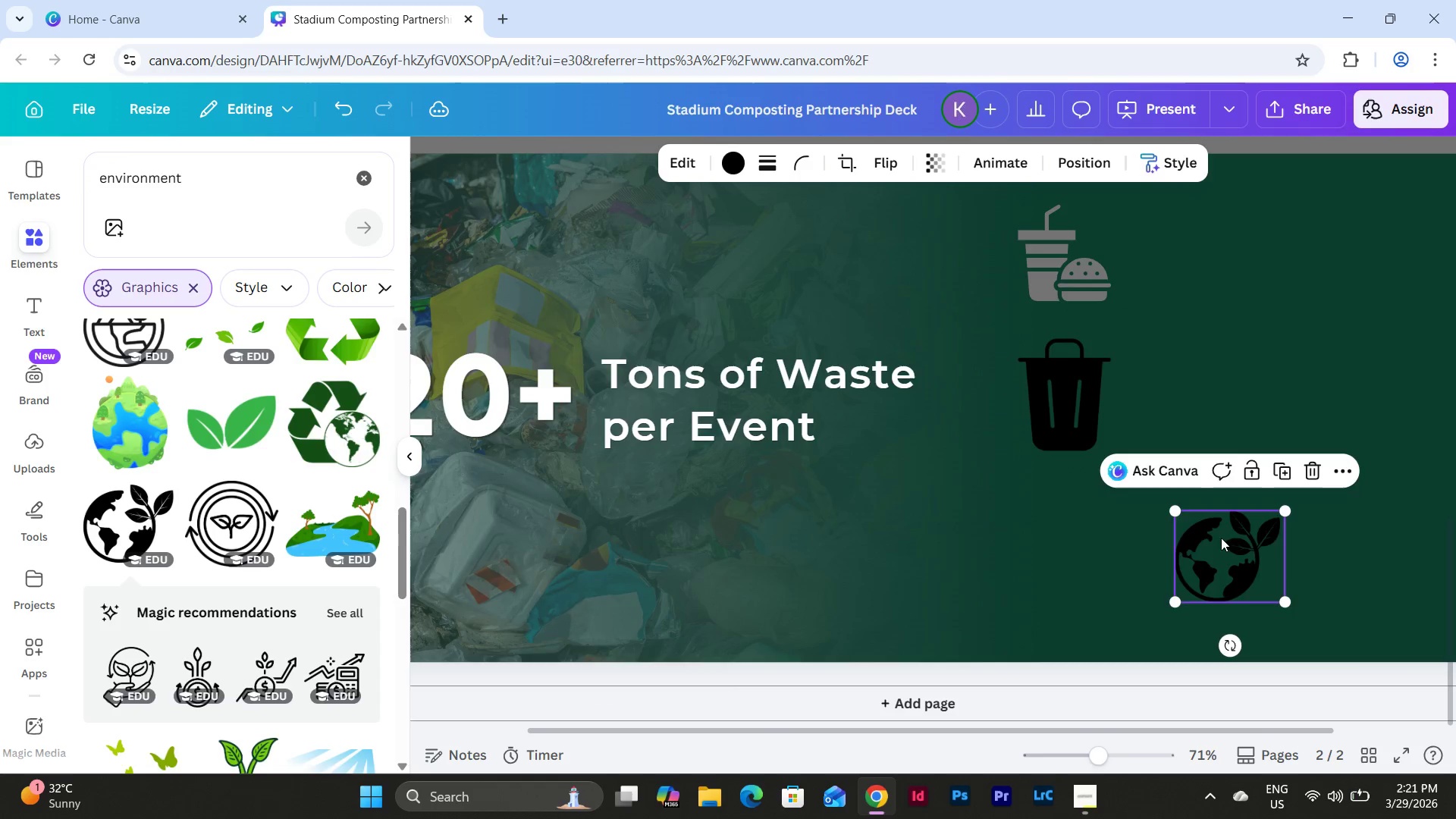 
left_click_drag(start_coordinate=[1221, 538], to_coordinate=[1065, 538])
 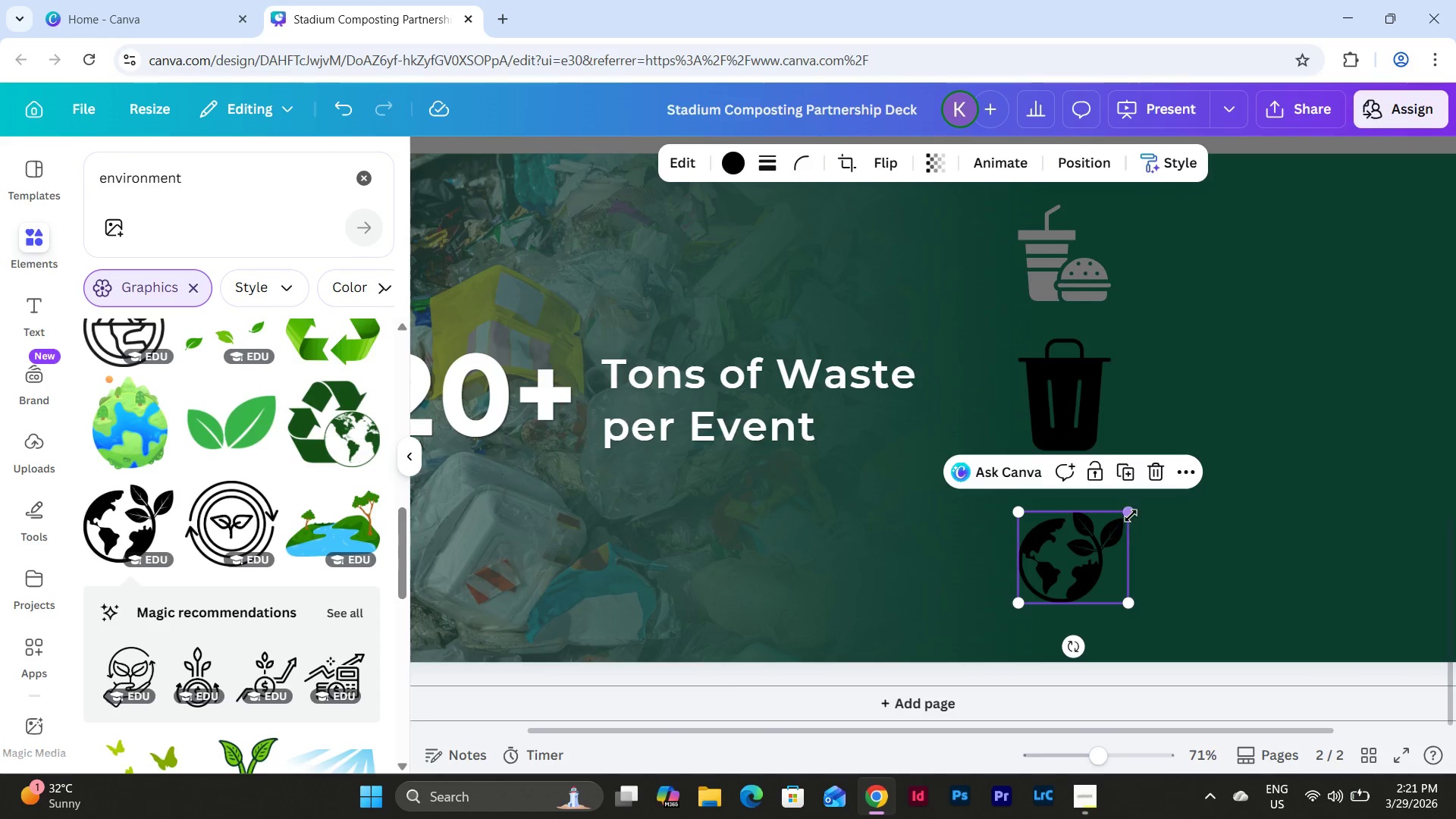 
left_click_drag(start_coordinate=[1131, 516], to_coordinate=[1102, 514])
 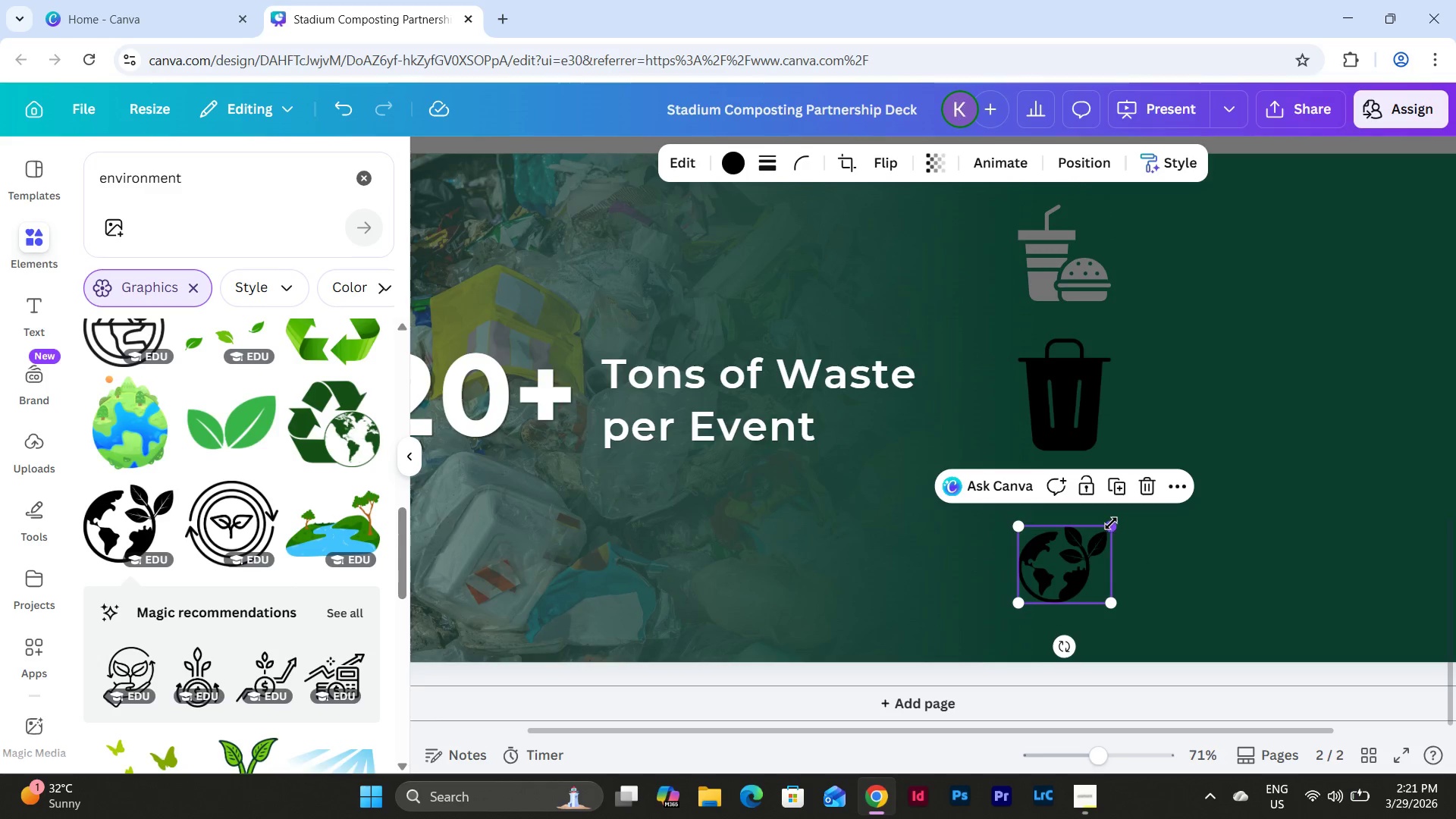 
left_click_drag(start_coordinate=[1112, 522], to_coordinate=[1122, 507])
 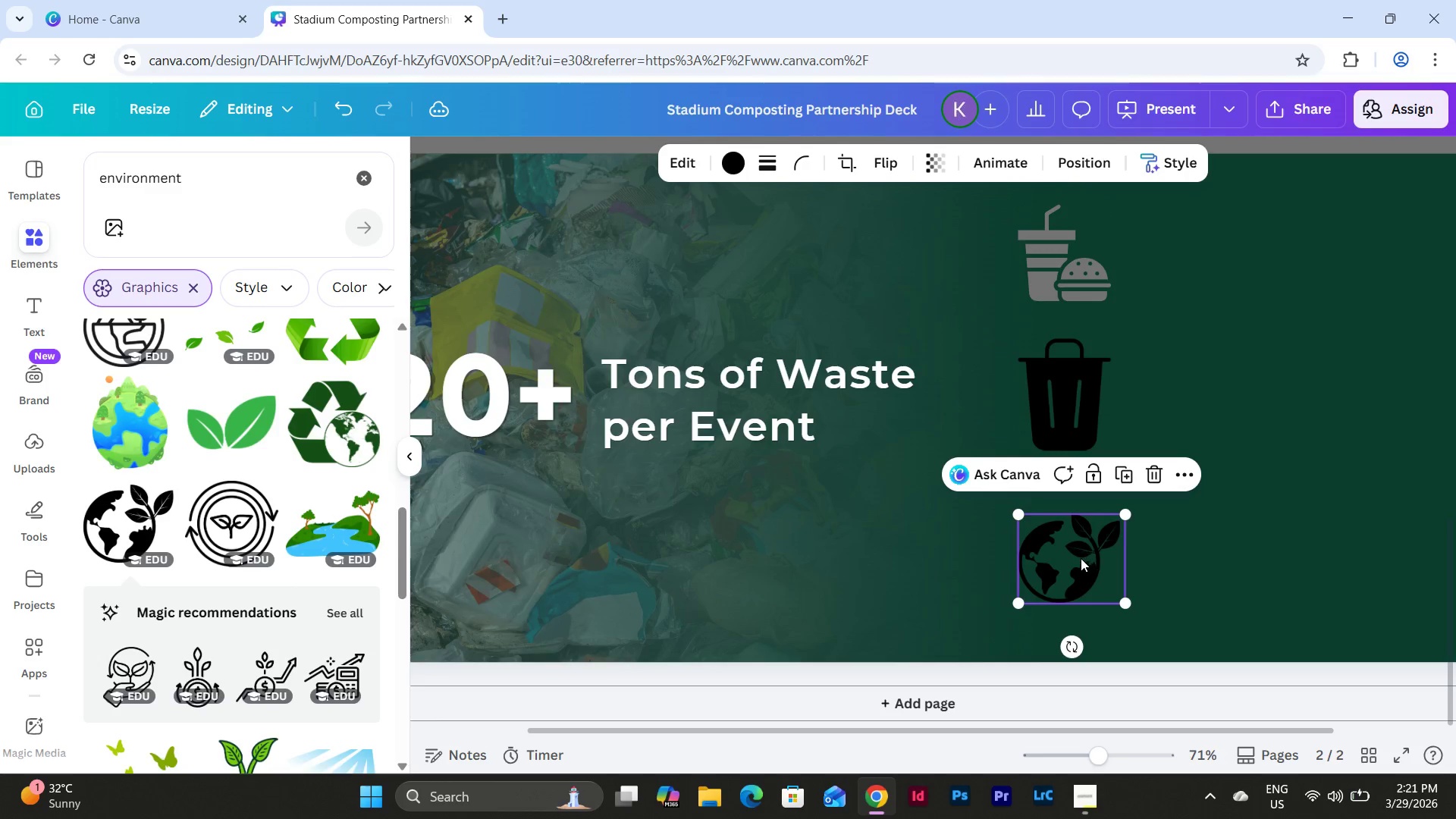 
left_click_drag(start_coordinate=[1081, 558], to_coordinate=[1081, 552])
 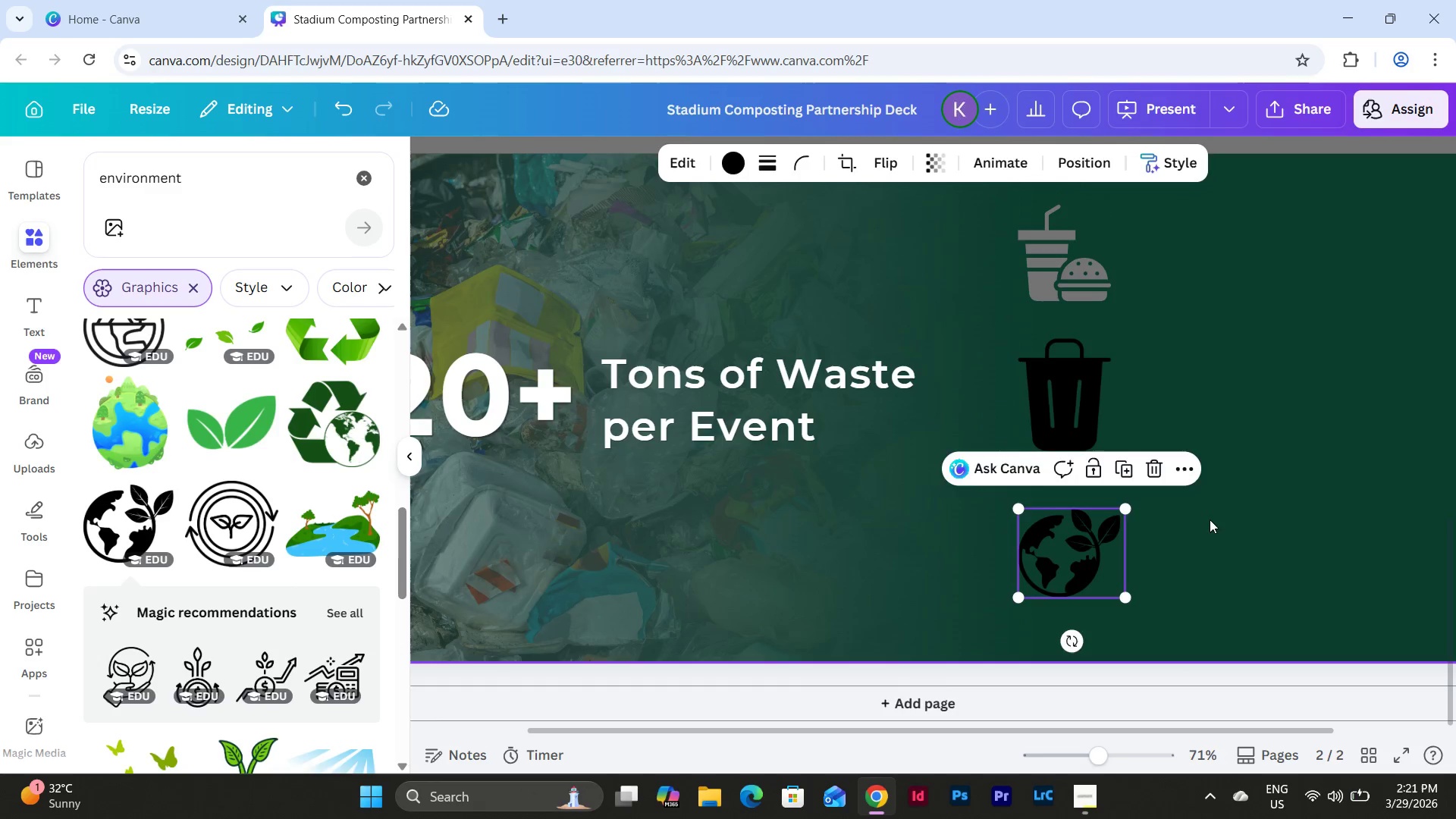 
left_click([1210, 519])
 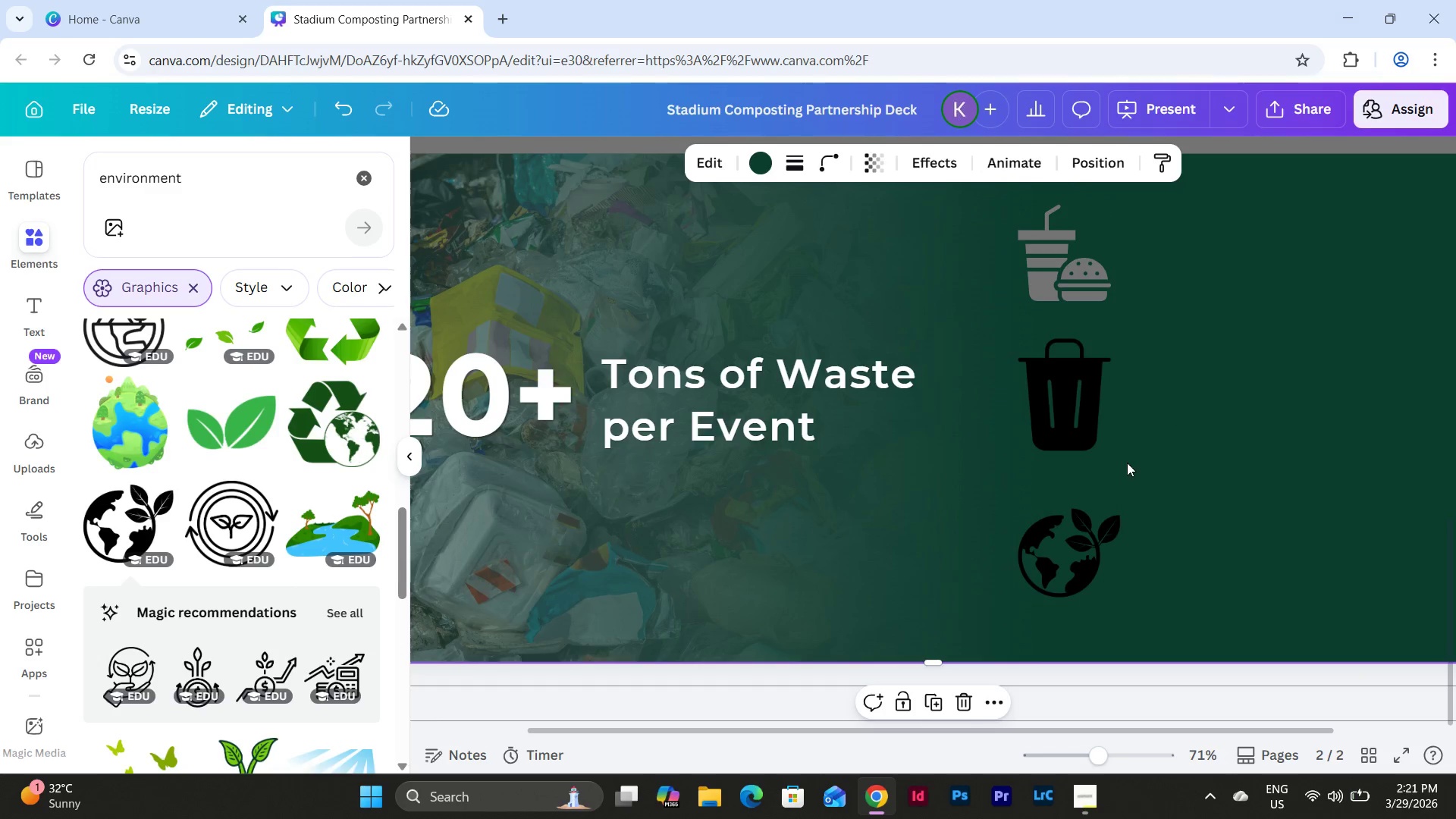 
left_click([1062, 421])
 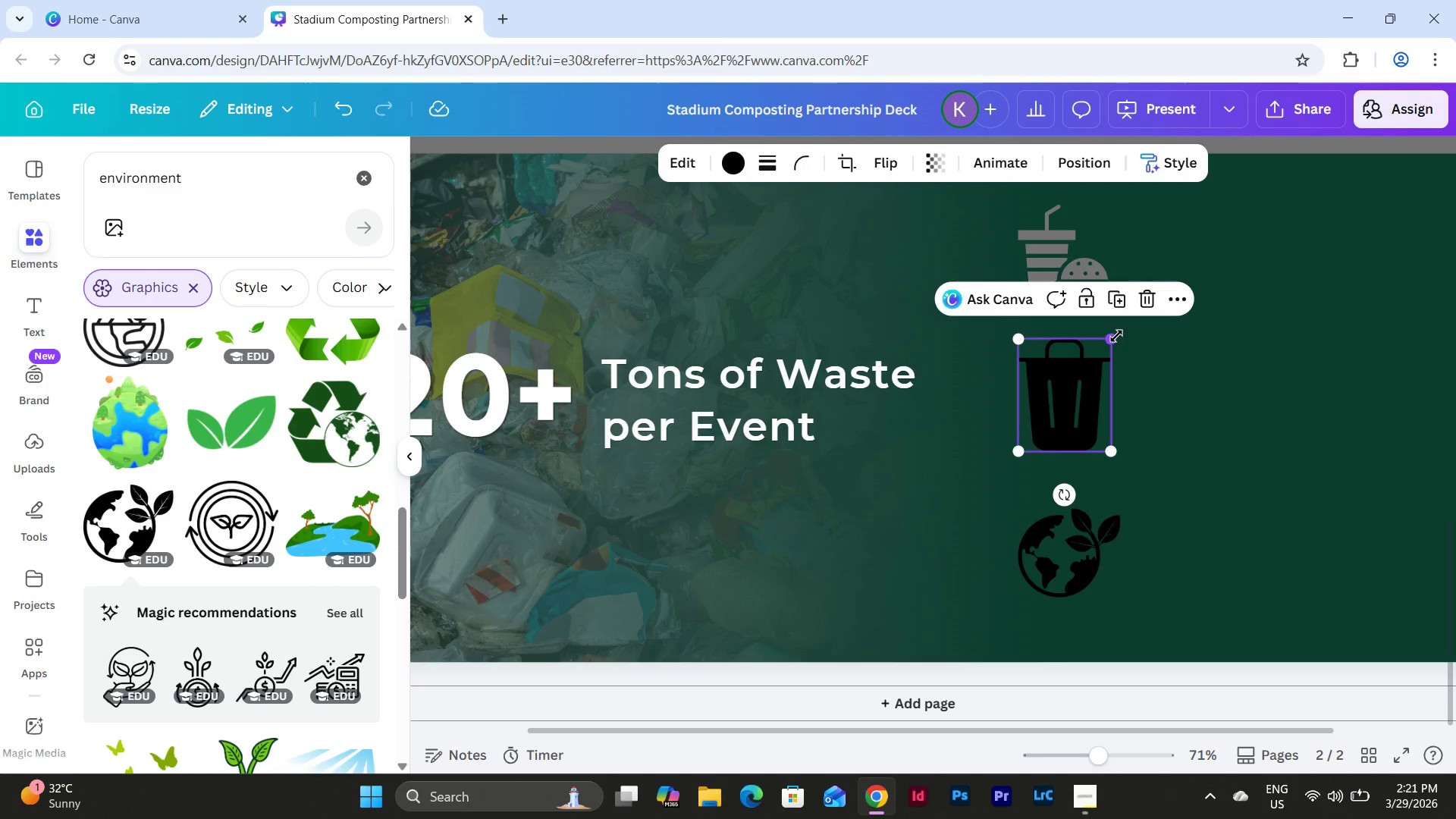 
left_click_drag(start_coordinate=[1116, 336], to_coordinate=[1112, 344])
 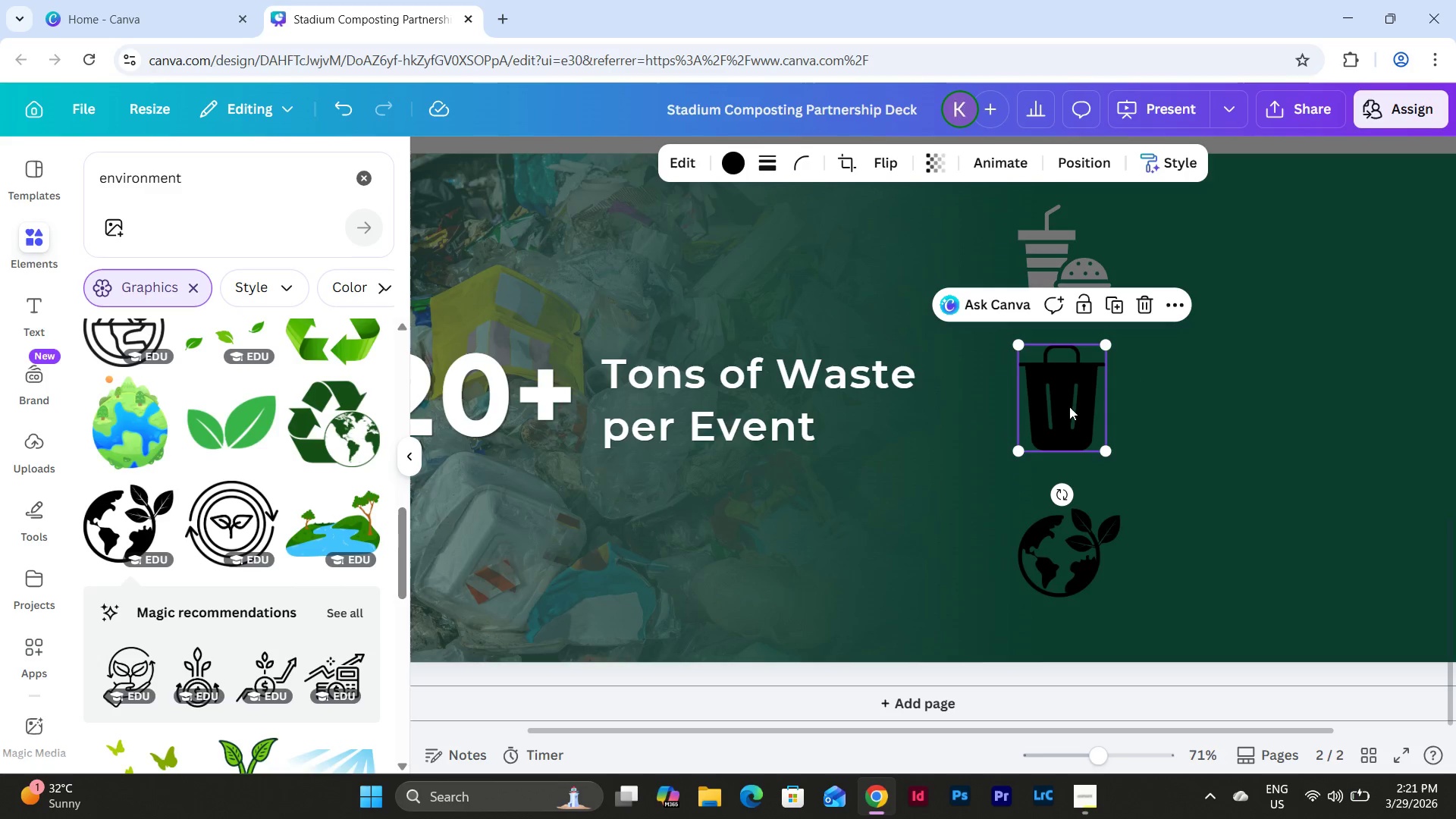 
left_click_drag(start_coordinate=[1069, 406], to_coordinate=[1078, 406])
 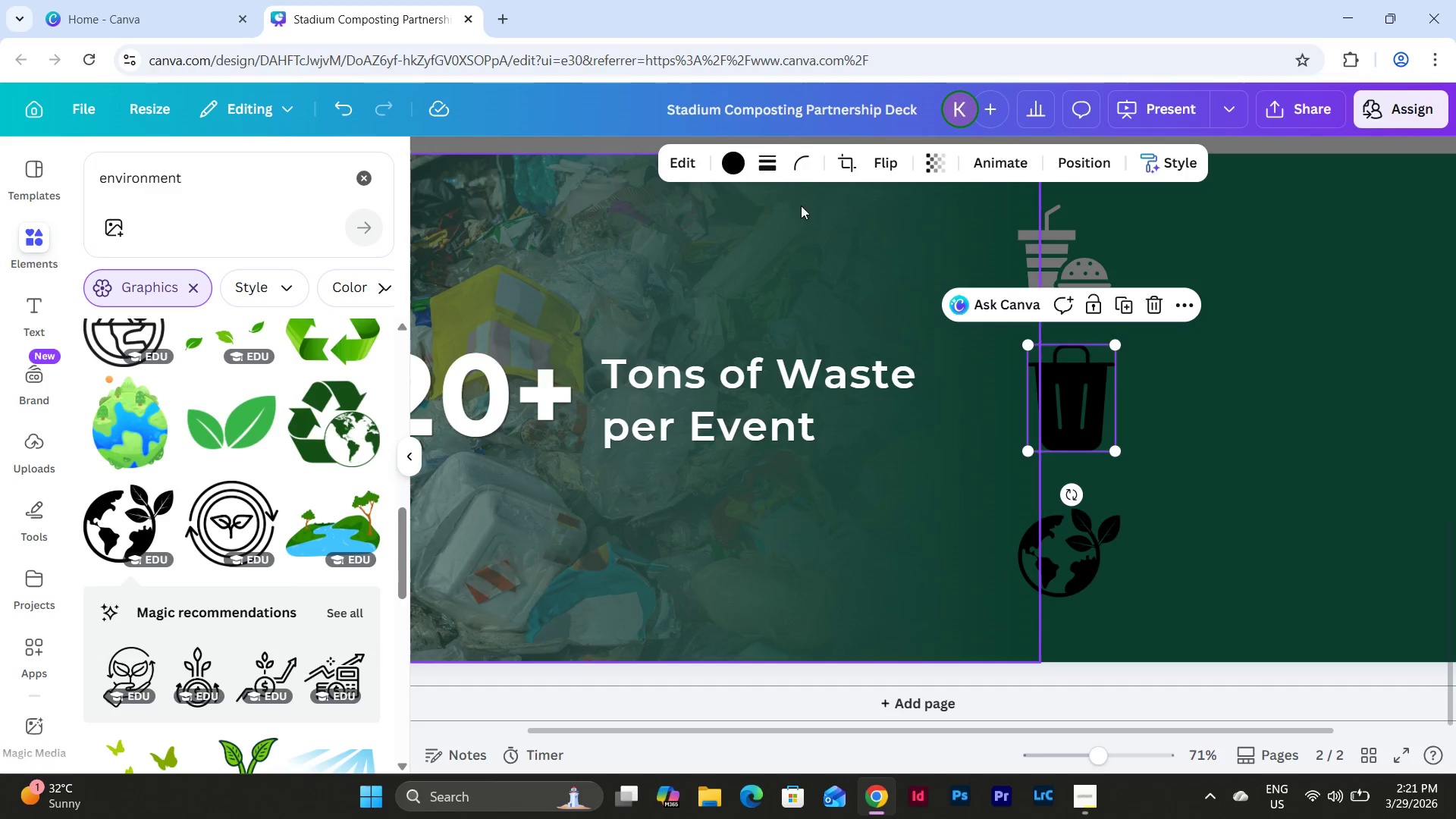 
left_click([731, 162])
 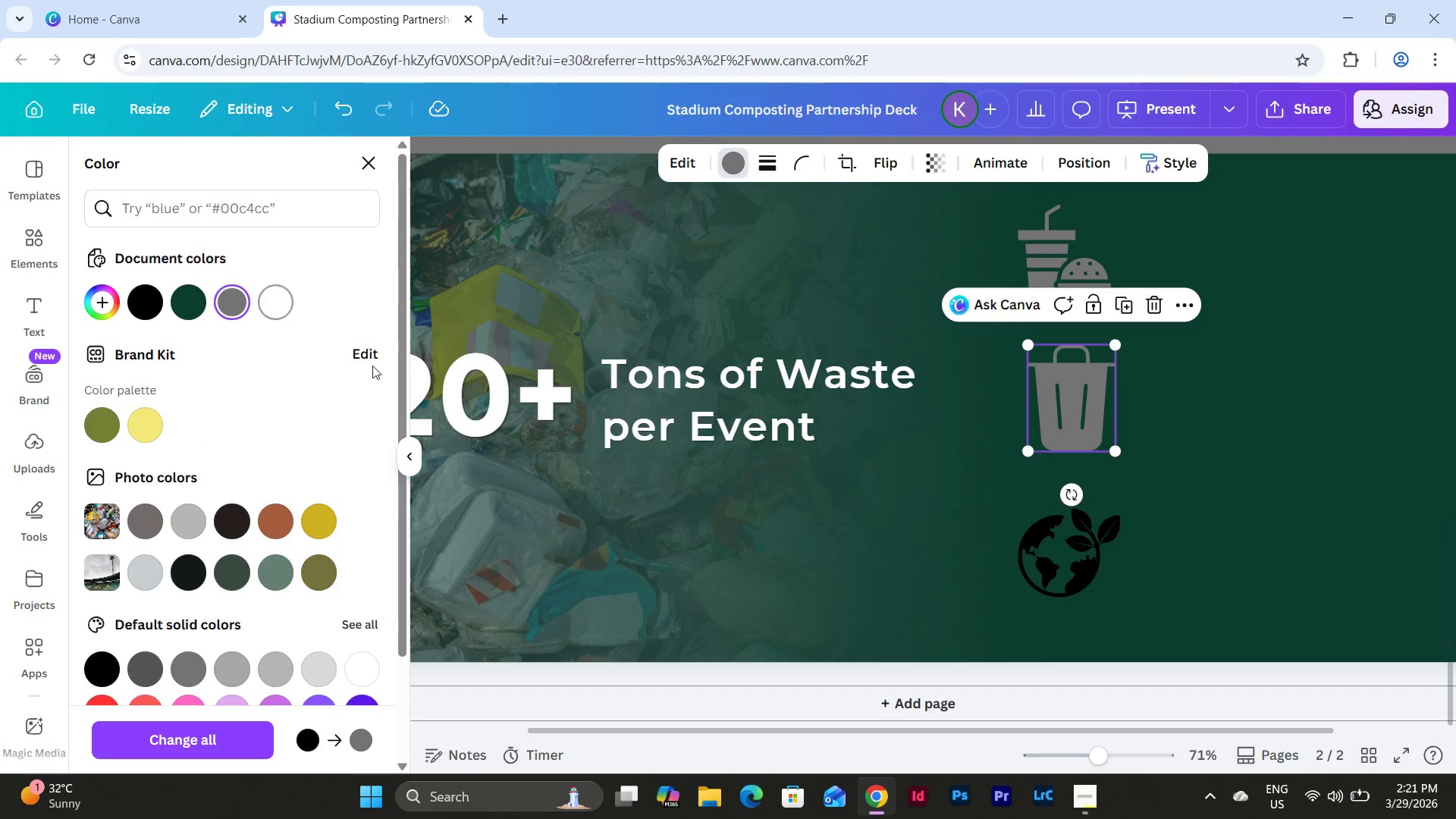 
left_click([1058, 524])
 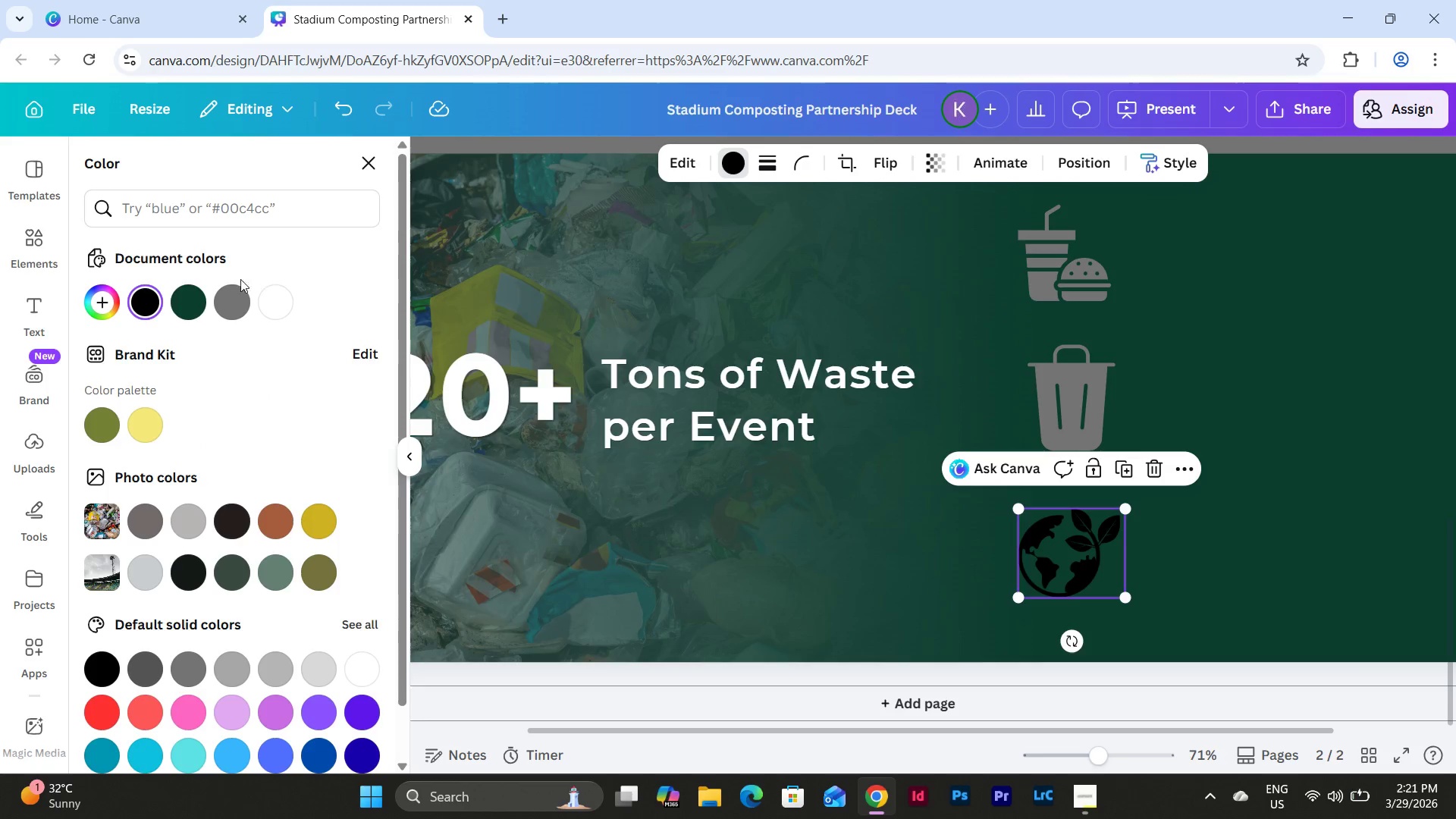 
left_click([242, 303])
 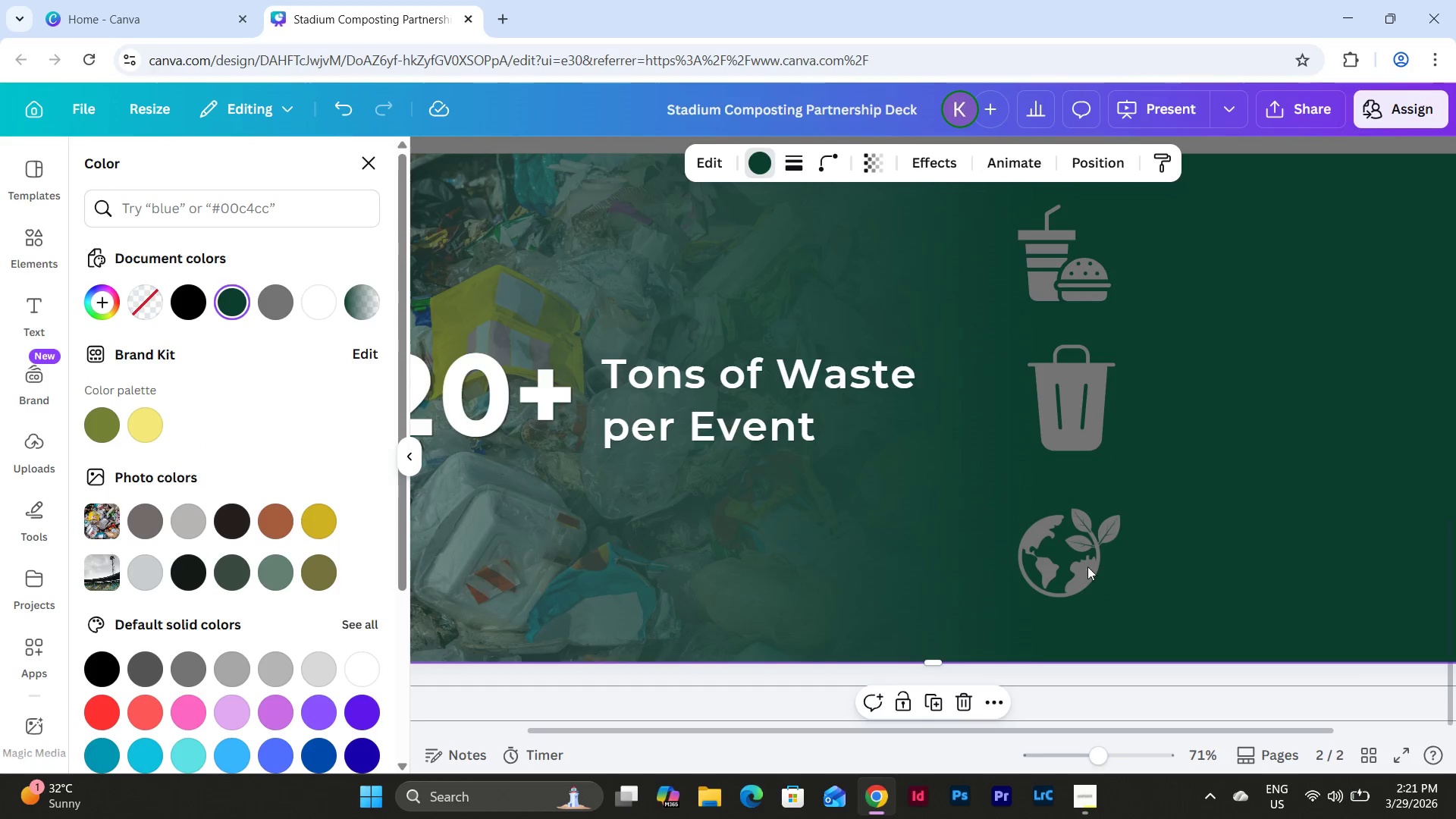 
left_click_drag(start_coordinate=[1065, 560], to_coordinate=[1080, 561])
 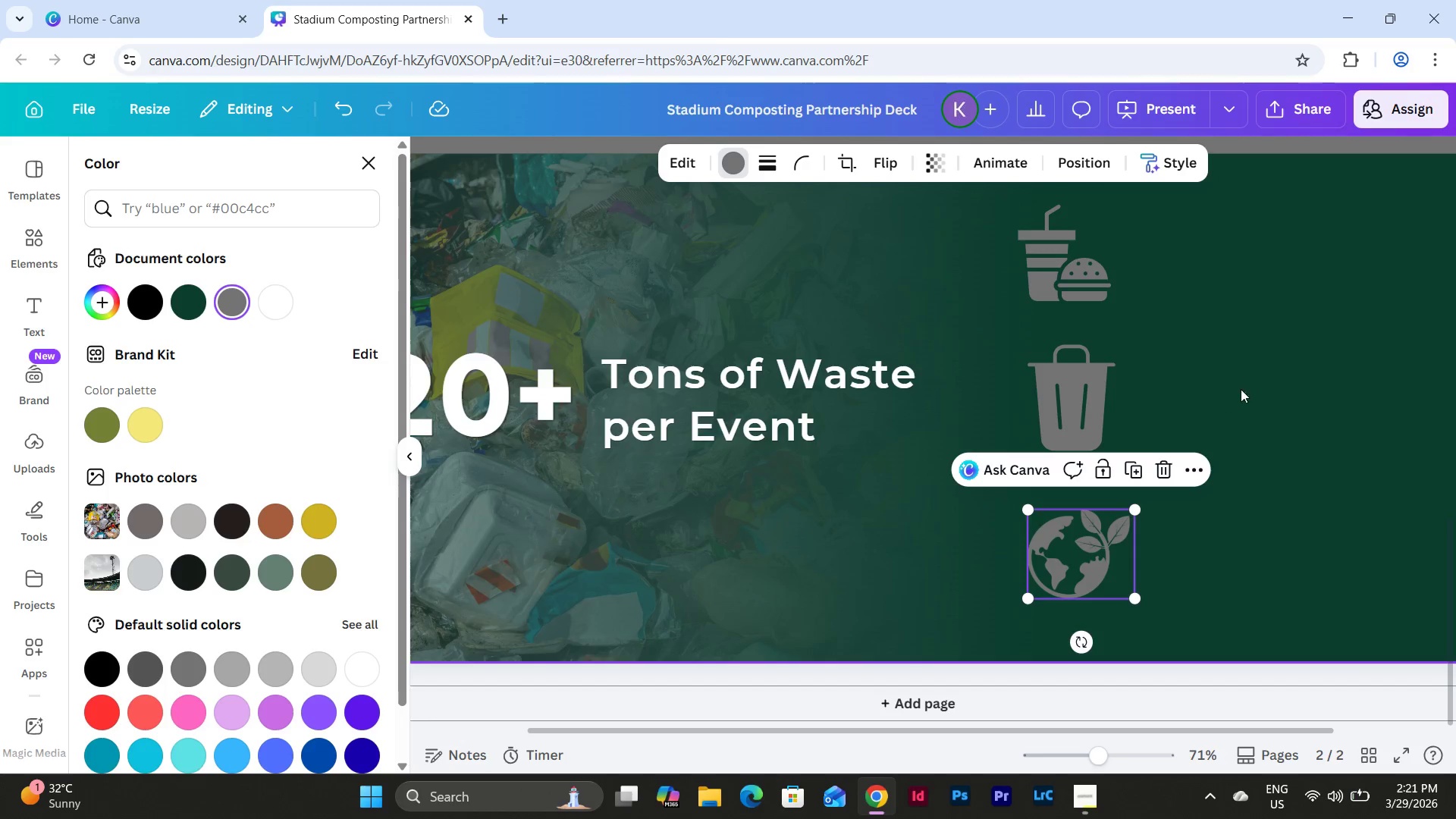 
left_click([1247, 379])
 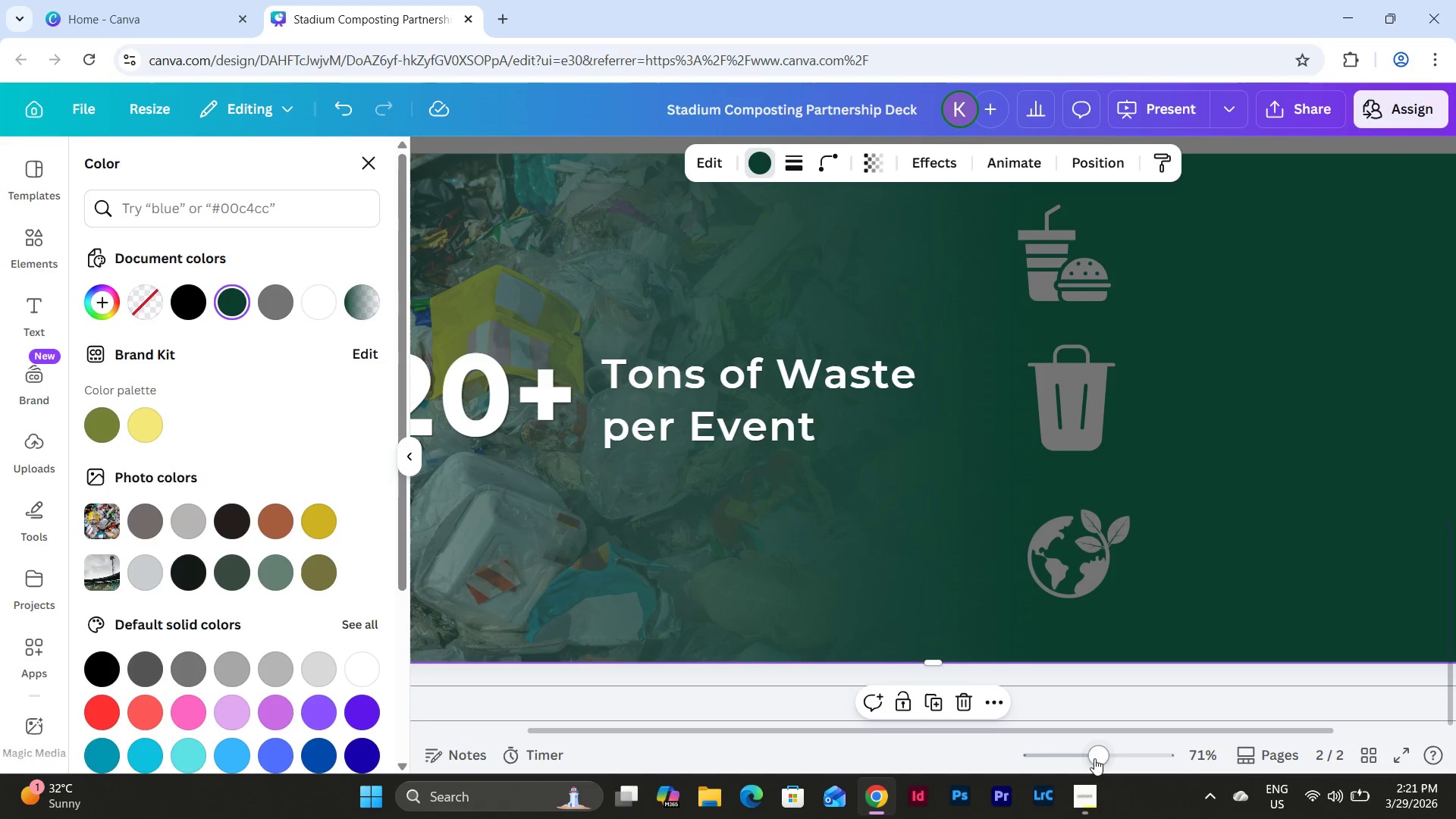 
left_click_drag(start_coordinate=[1094, 751], to_coordinate=[1094, 726])
 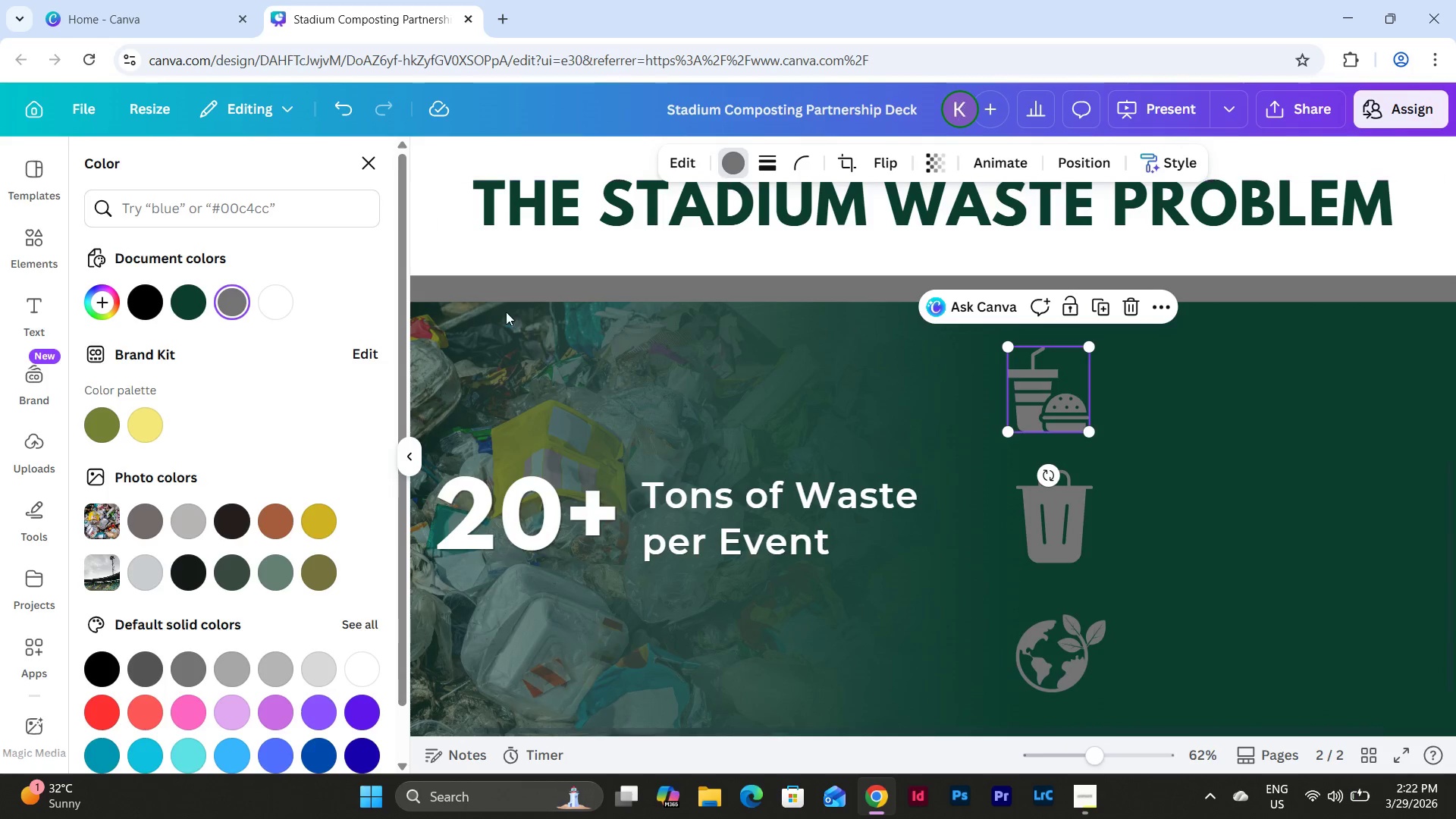 
left_click([271, 309])
 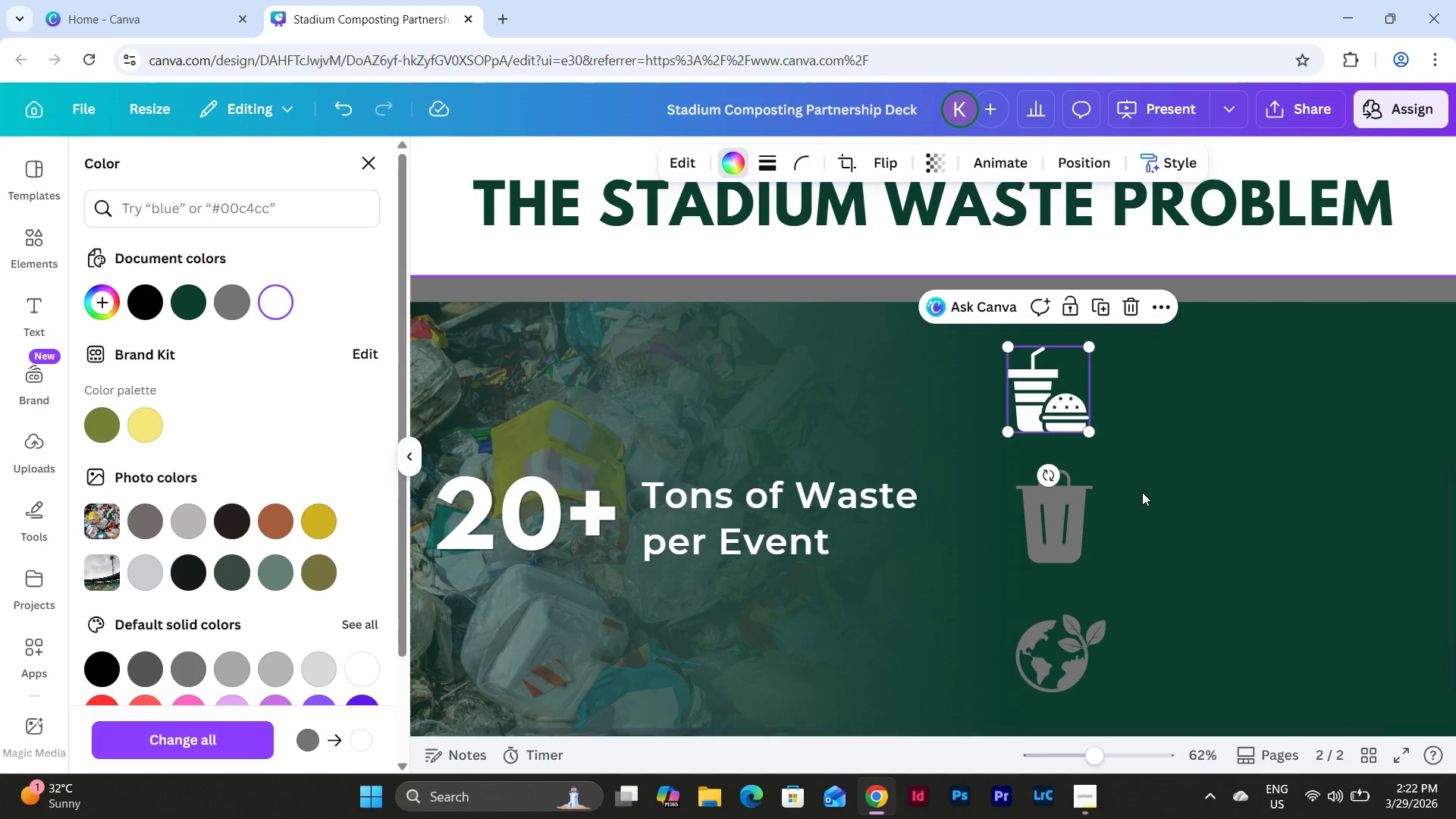 
left_click([1072, 506])
 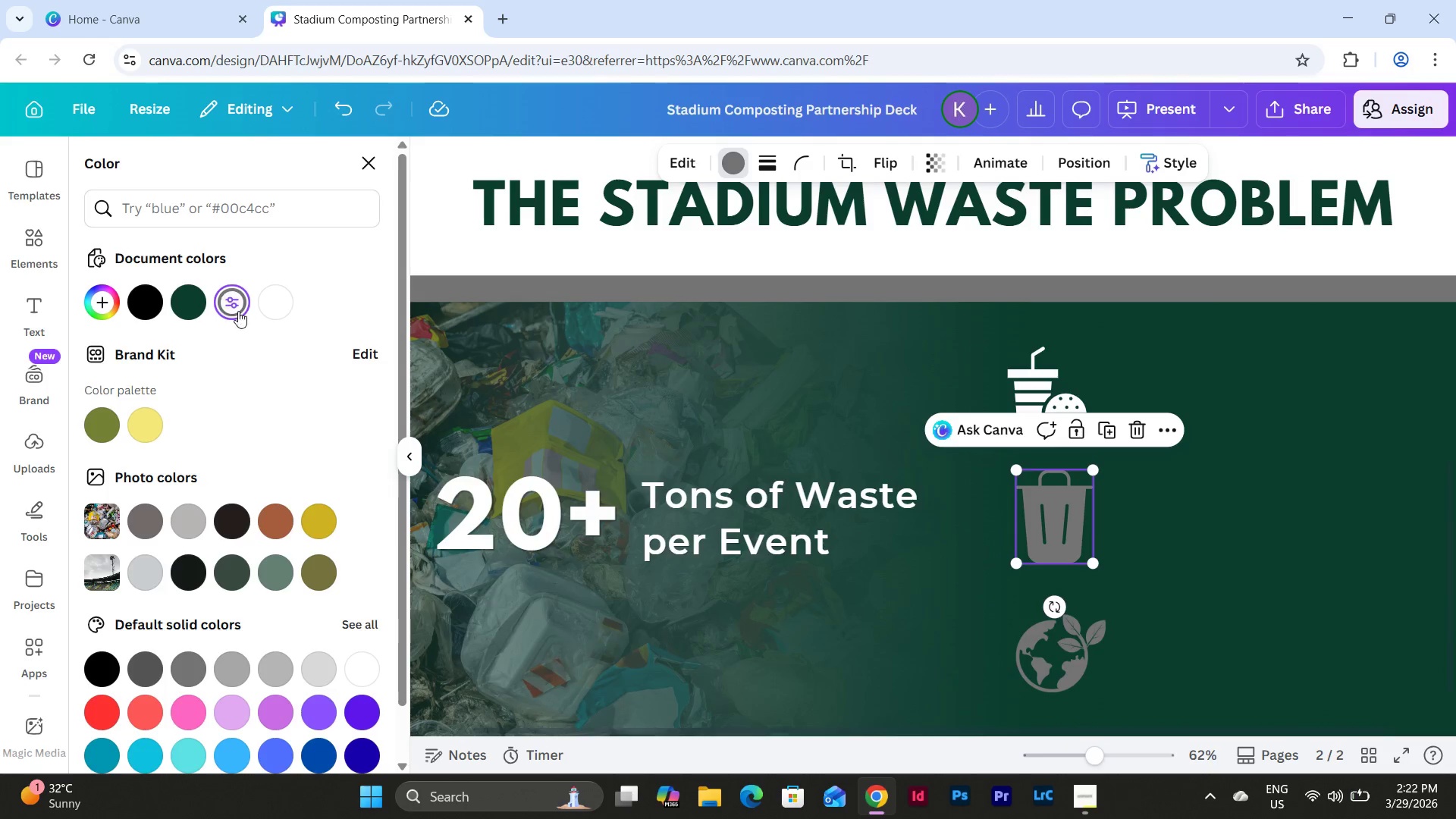 
left_click([271, 306])
 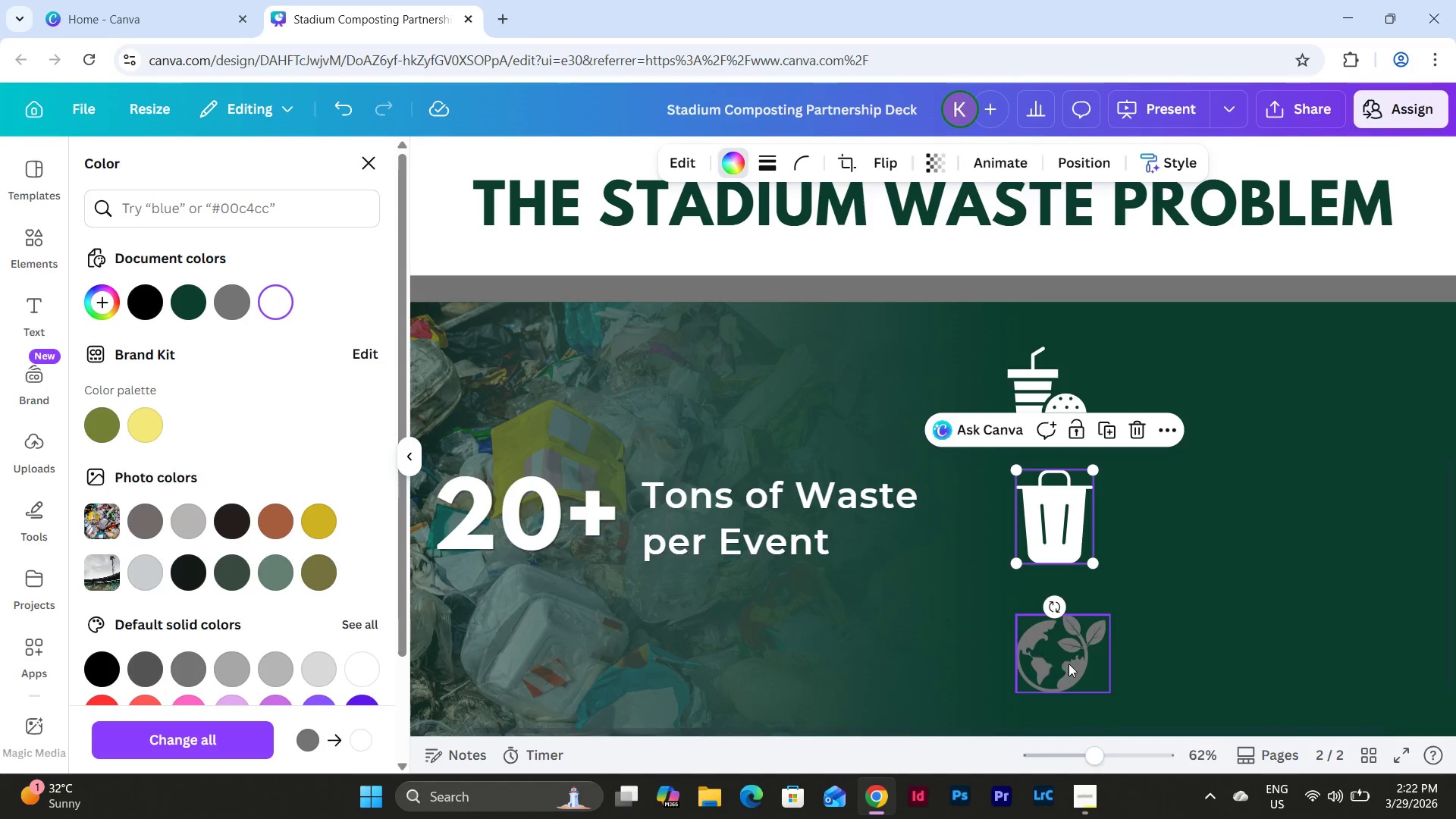 
left_click([1068, 657])
 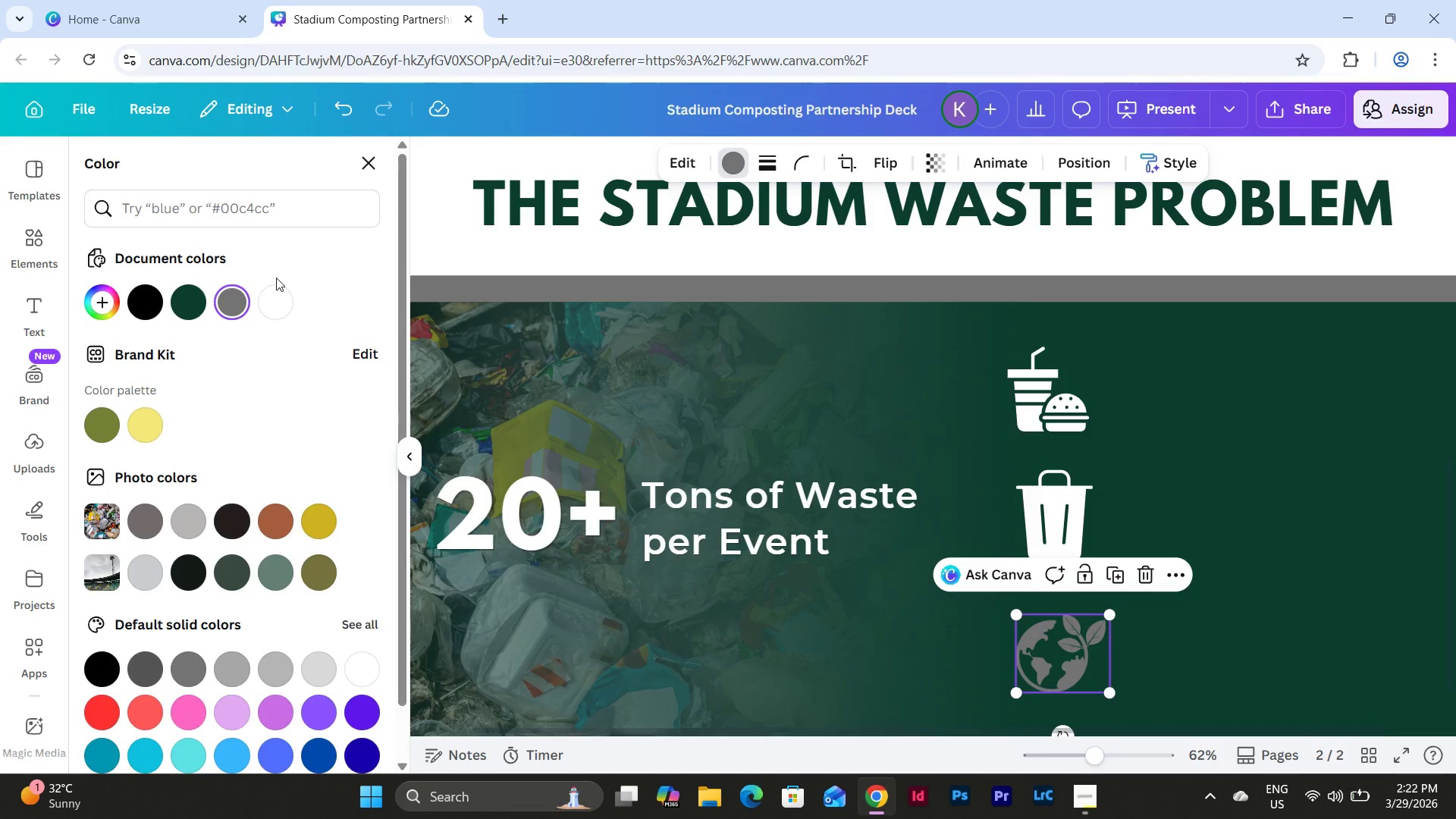 
left_click([282, 305])
 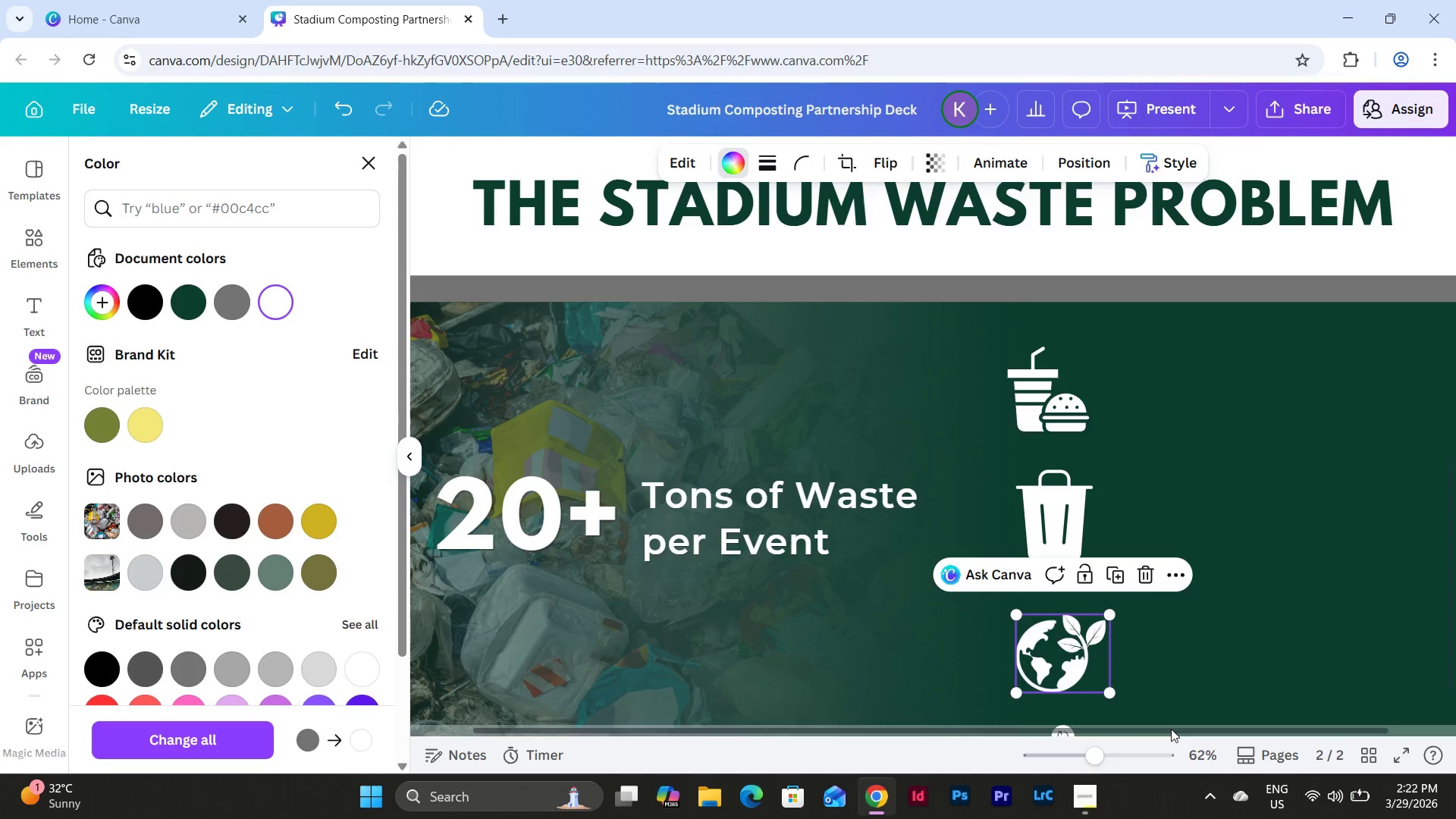 
left_click_drag(start_coordinate=[1094, 749], to_coordinate=[1084, 728])
 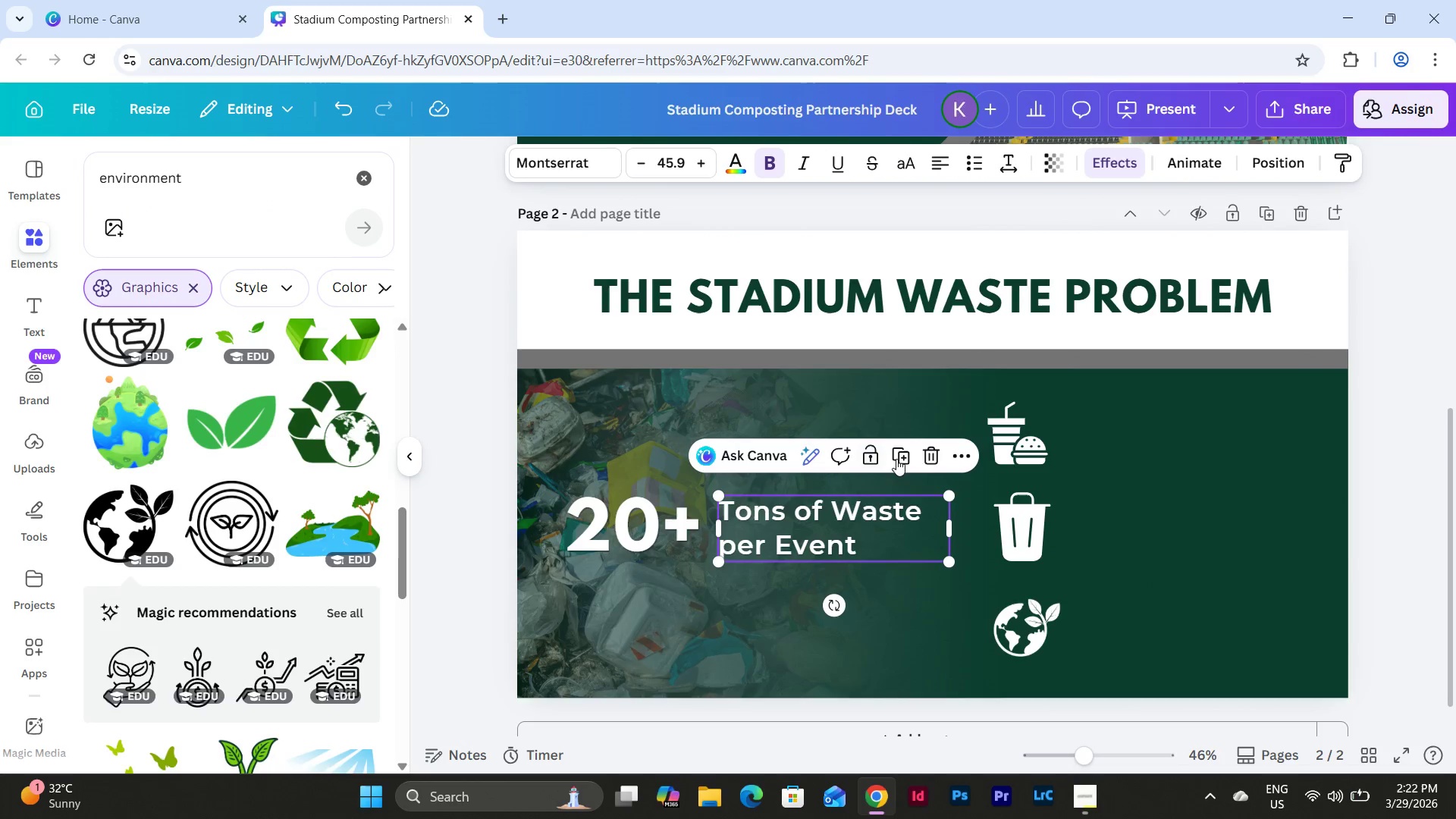 
left_click([902, 450])
 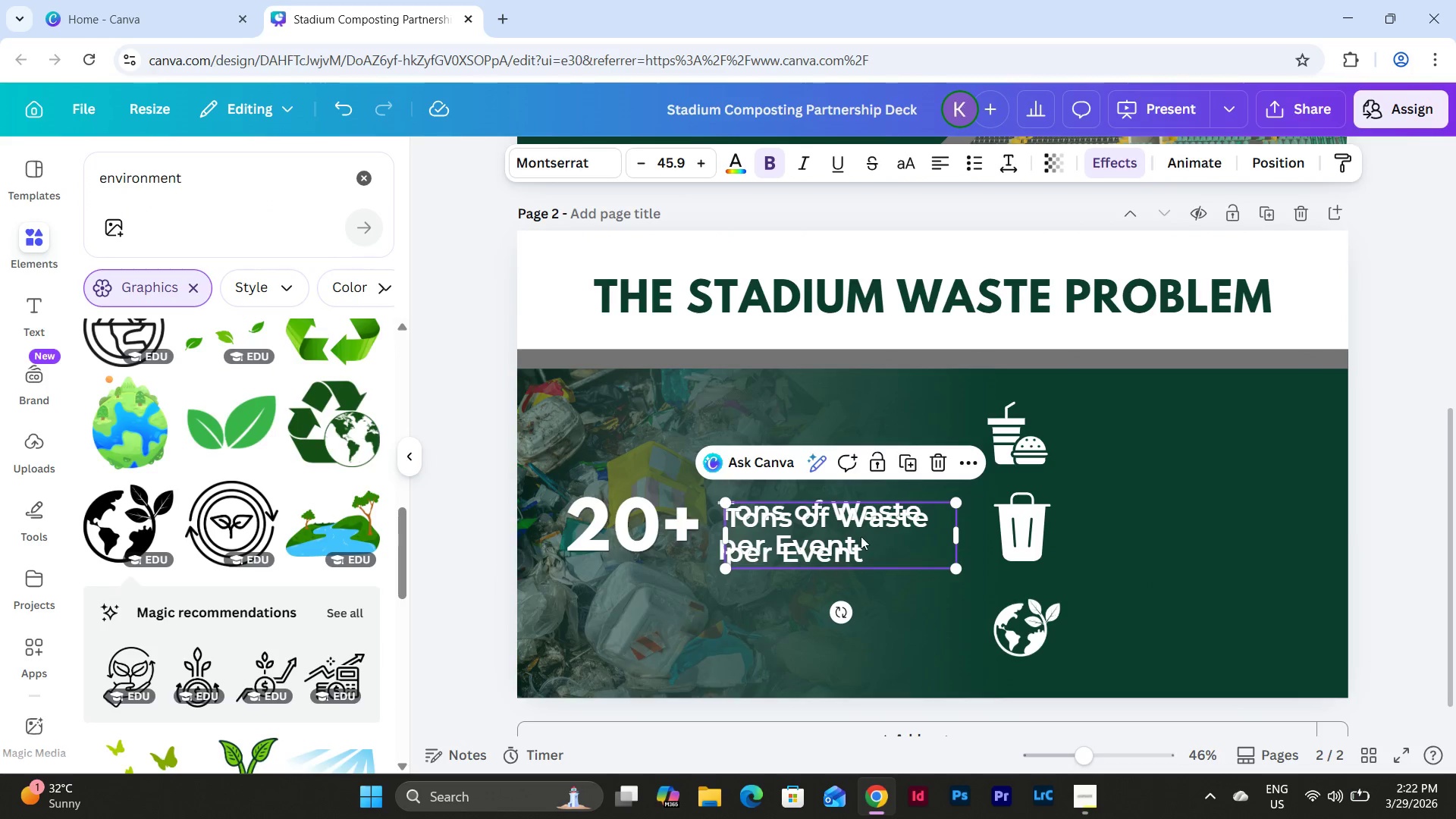 
left_click_drag(start_coordinate=[858, 527], to_coordinate=[1210, 438])
 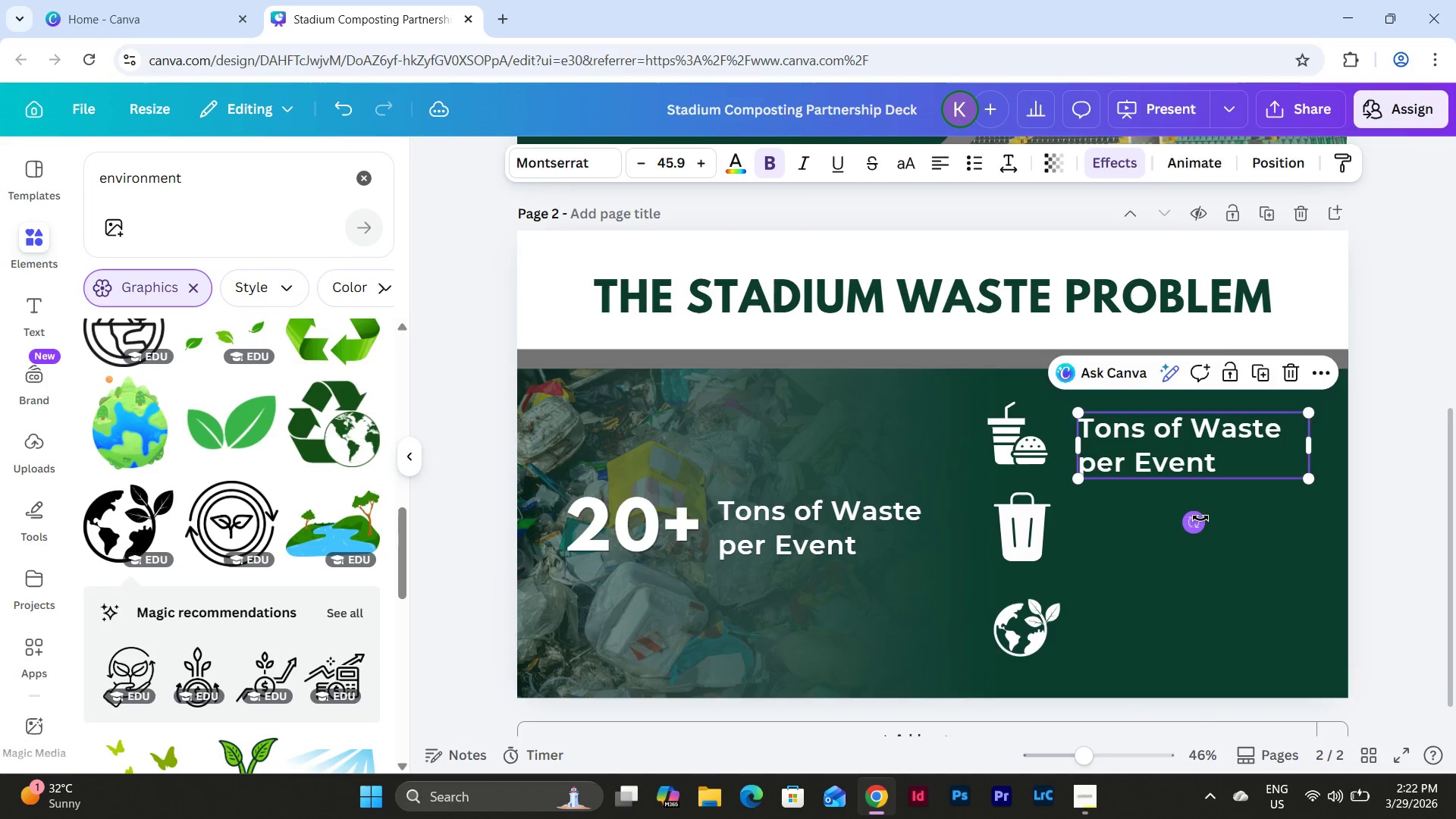 
scroll: coordinate [1200, 518], scroll_direction: up, amount: 4.0
 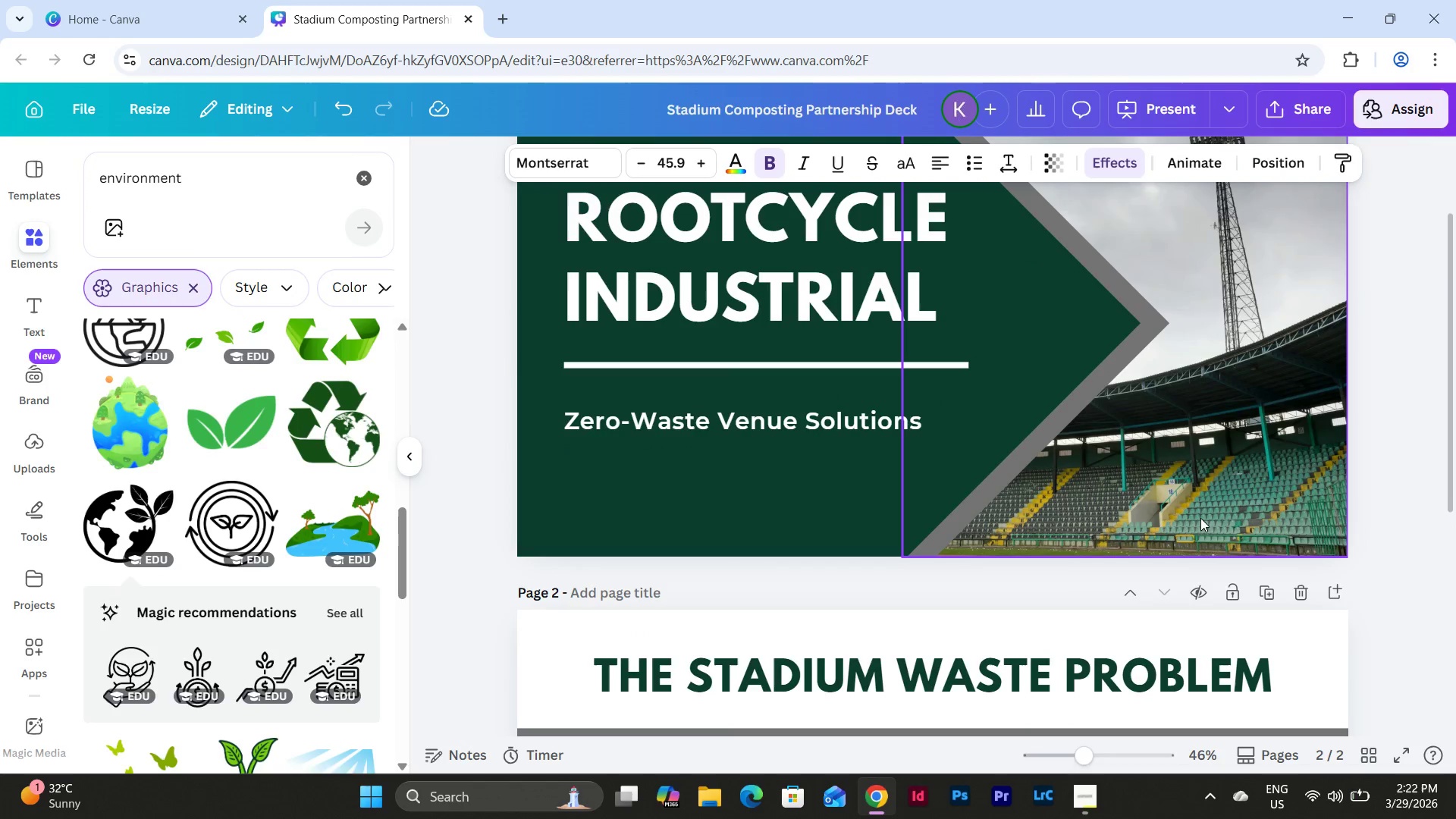 
scroll: coordinate [1200, 518], scroll_direction: none, amount: 0.0
 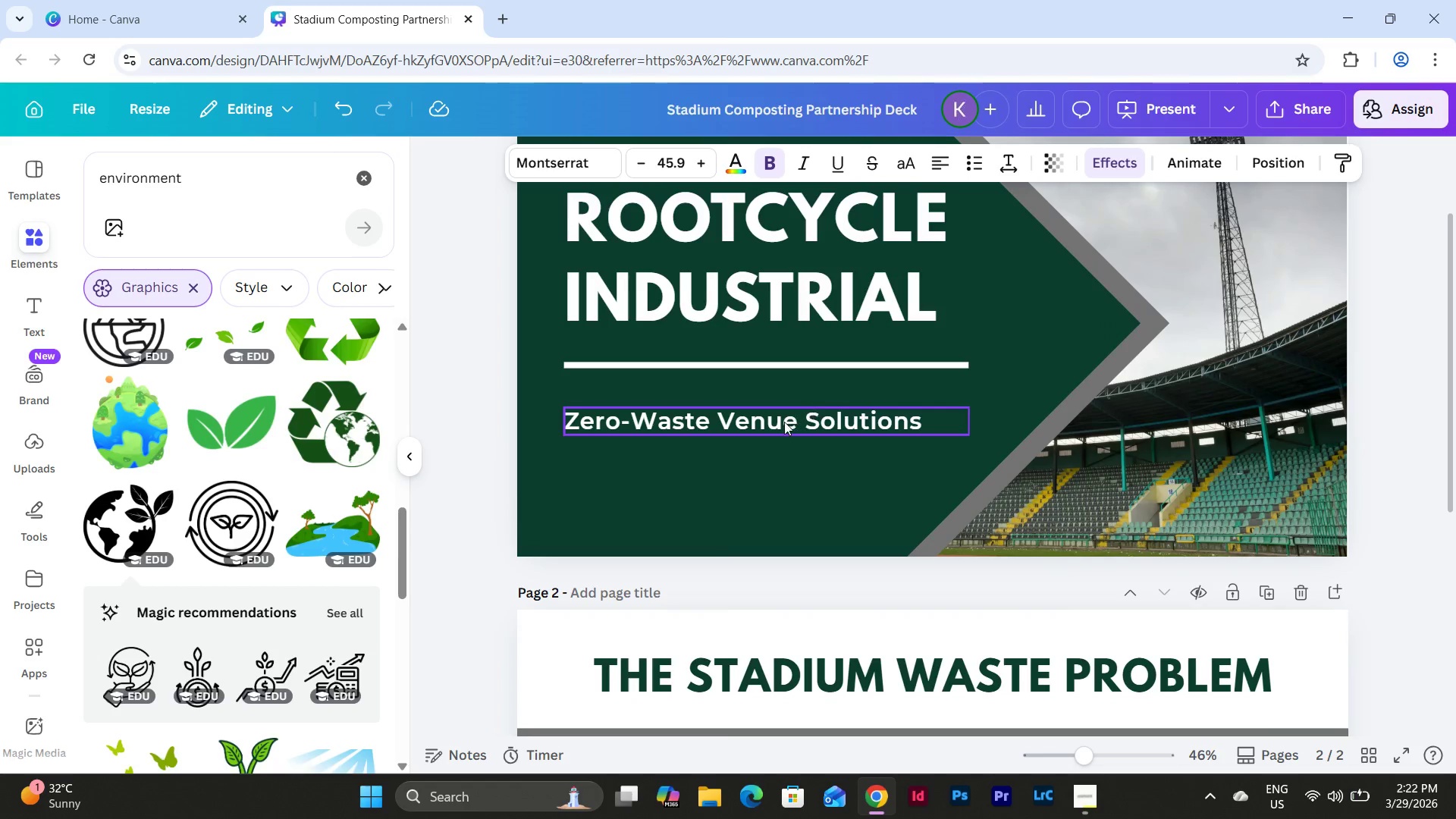 
left_click([783, 422])
 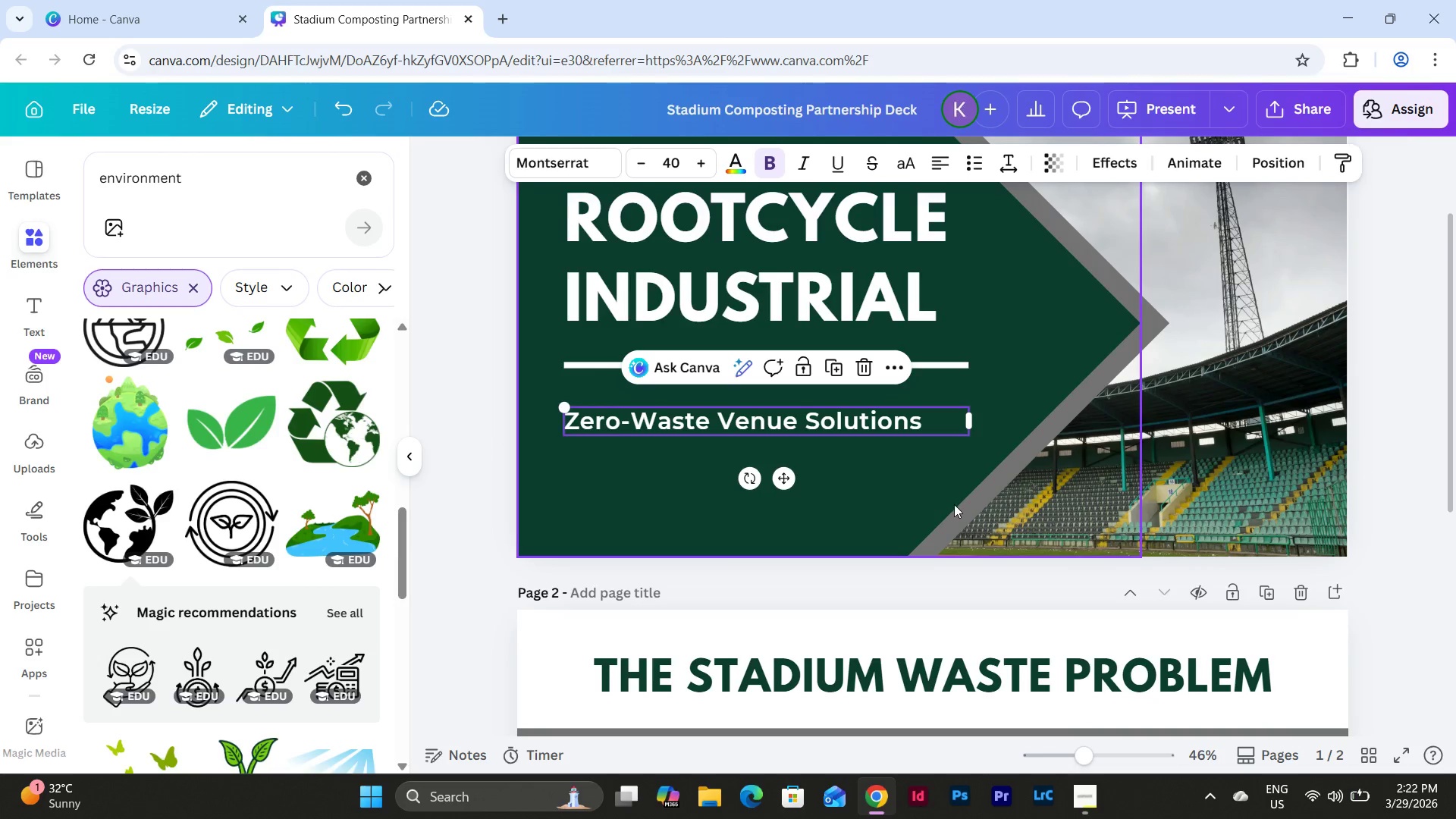 
scroll: coordinate [954, 505], scroll_direction: down, amount: 6.0
 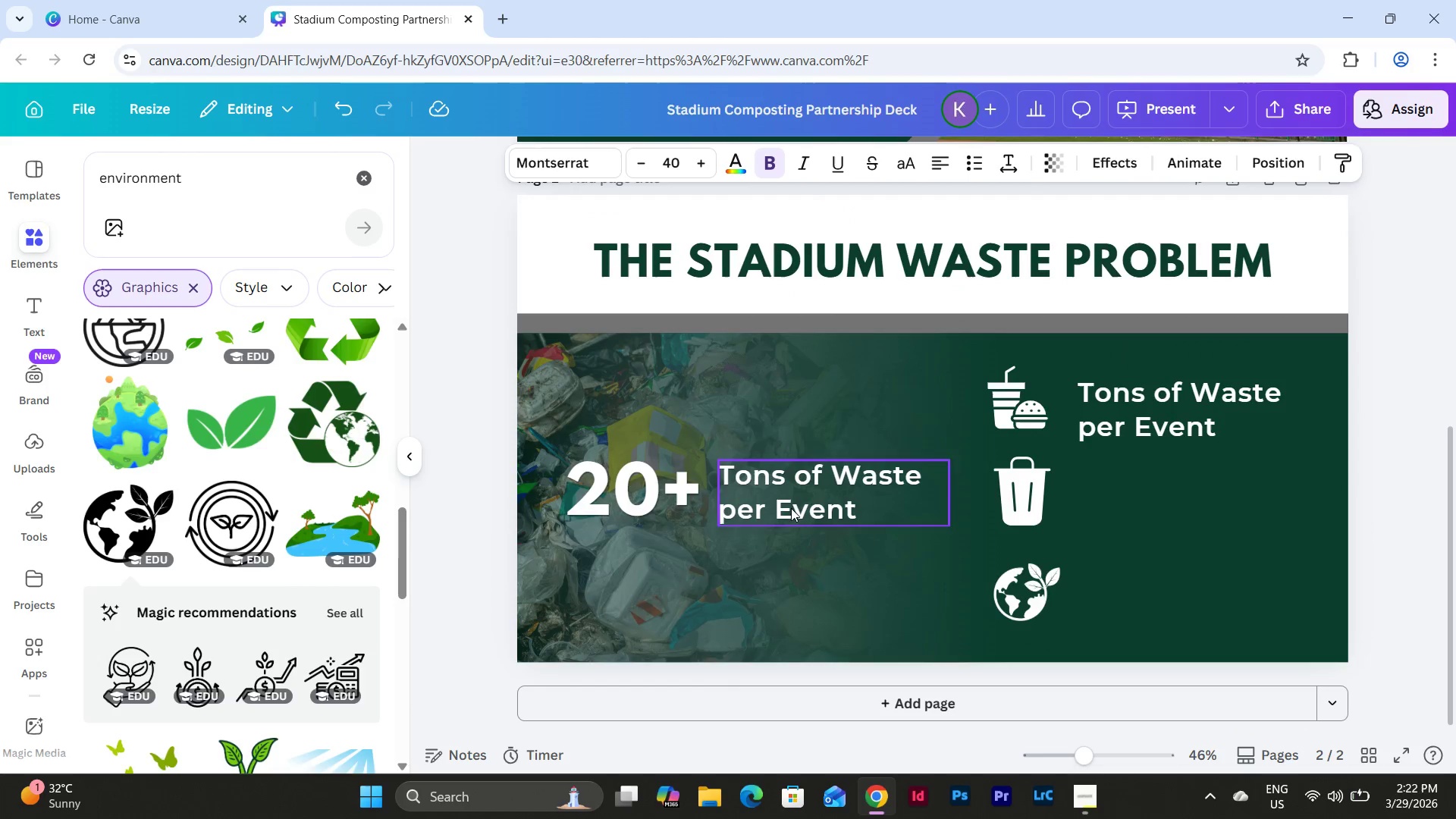 
left_click([791, 508])
 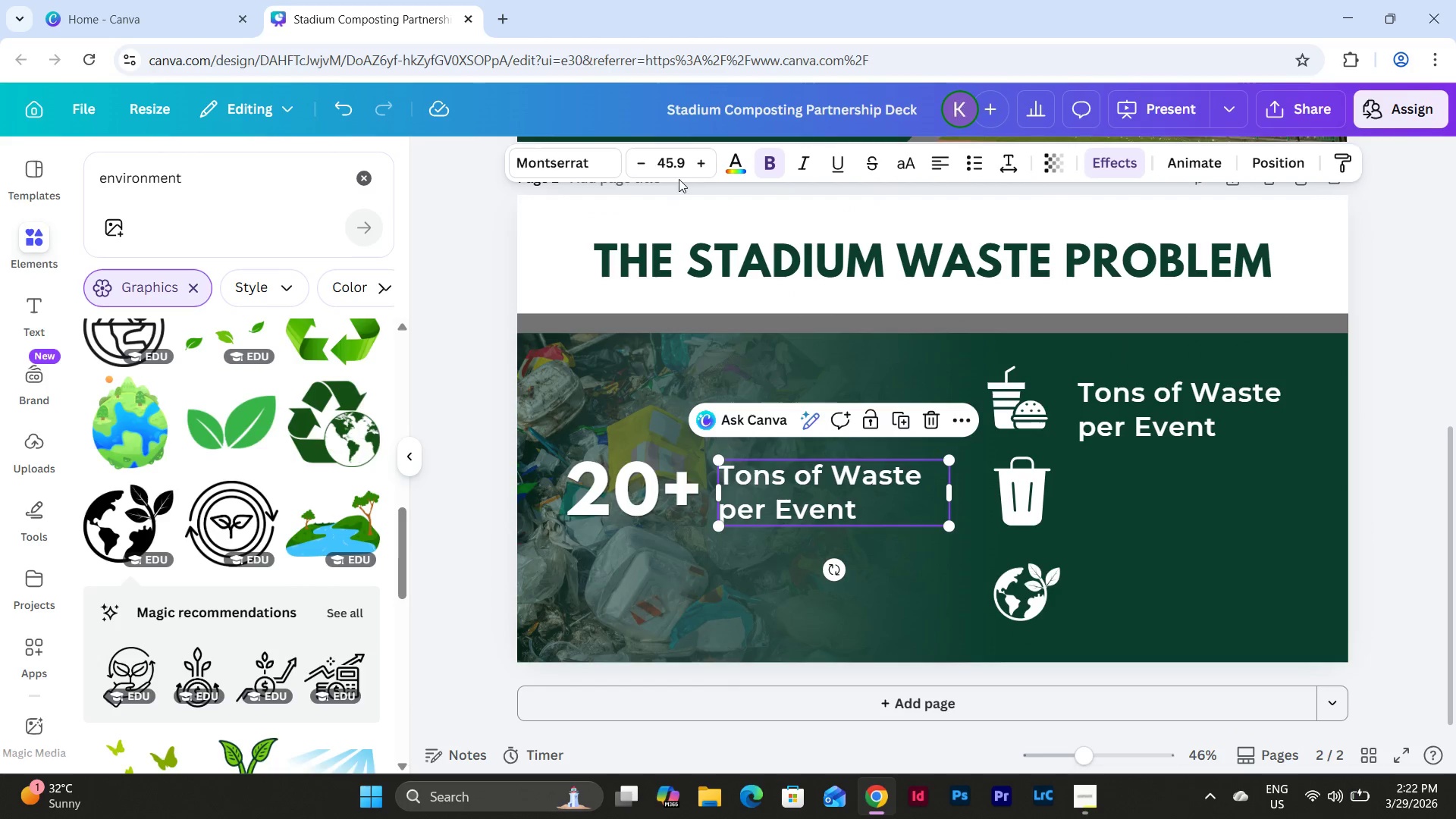 
left_click([677, 166])
 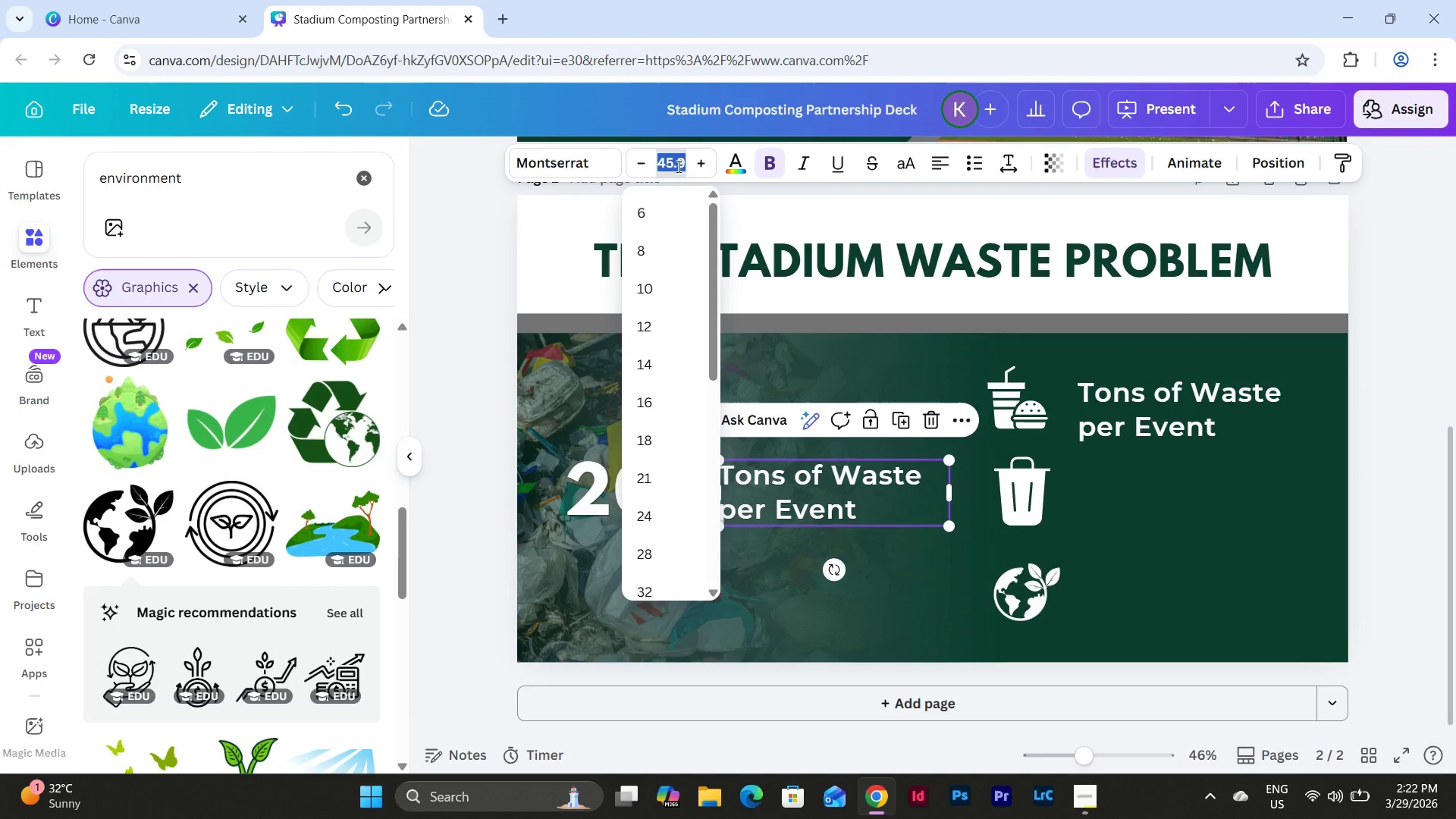 
key(Numpad4)
 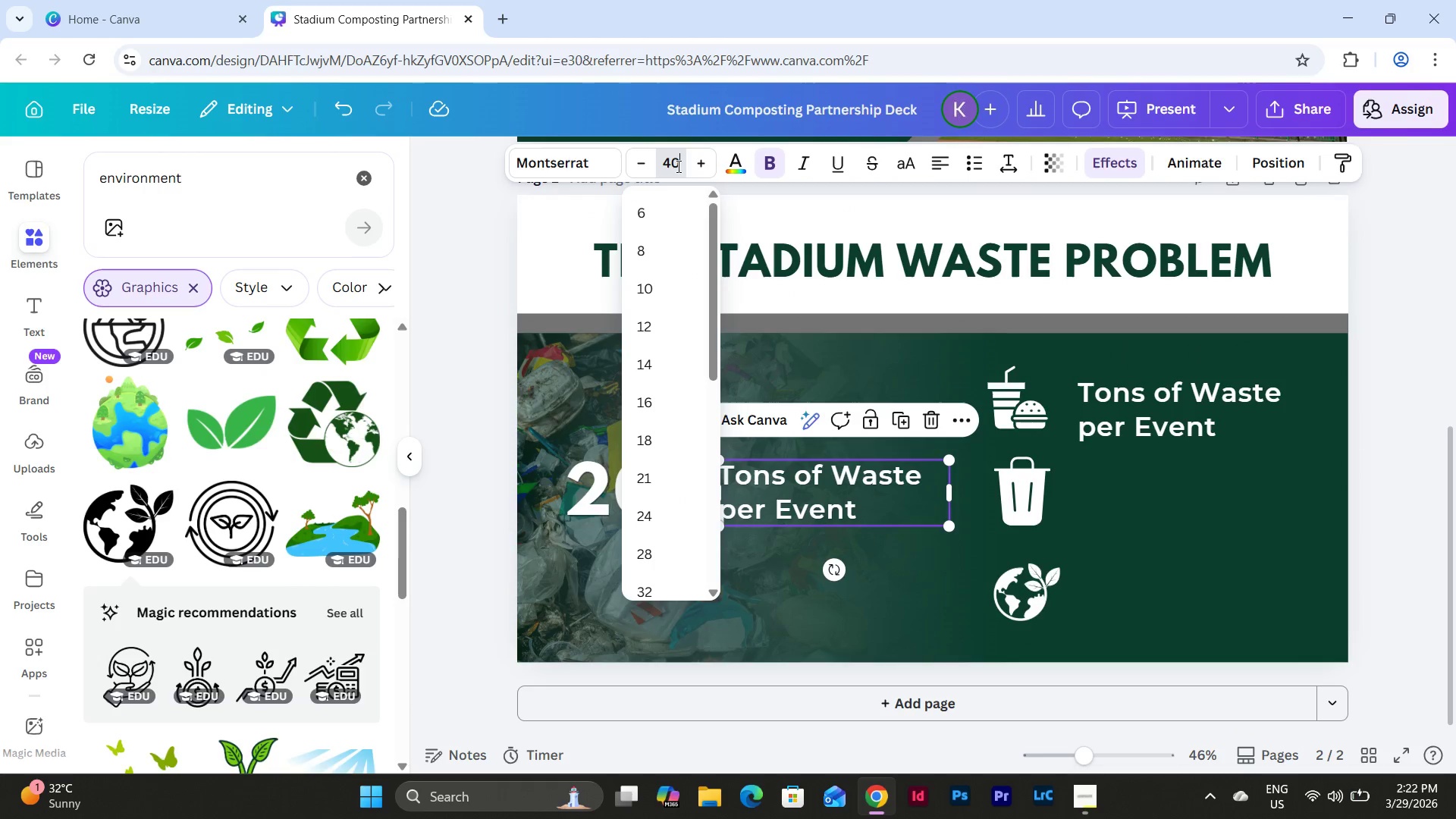 
key(Numpad0)
 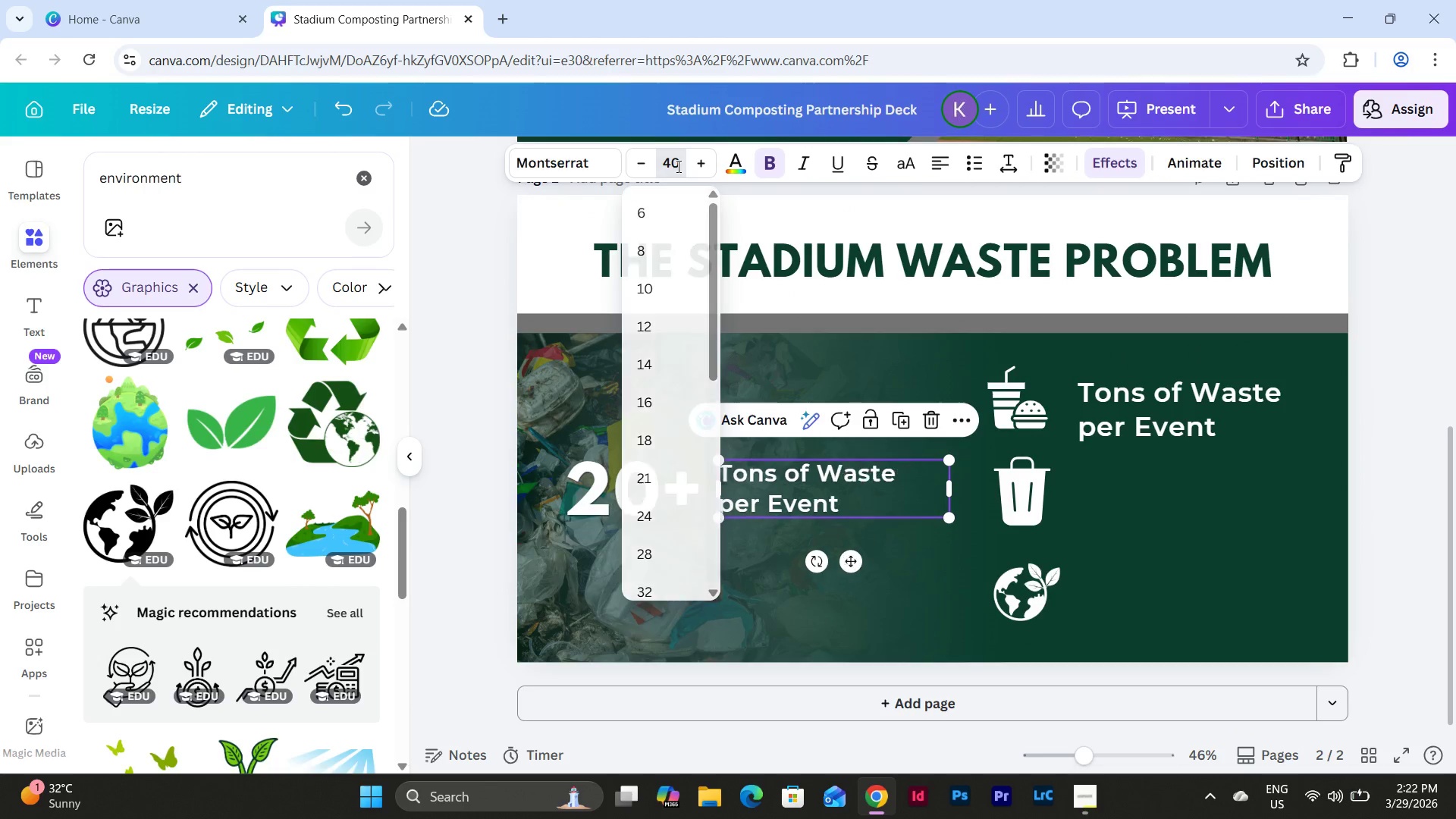 
key(NumpadEnter)
 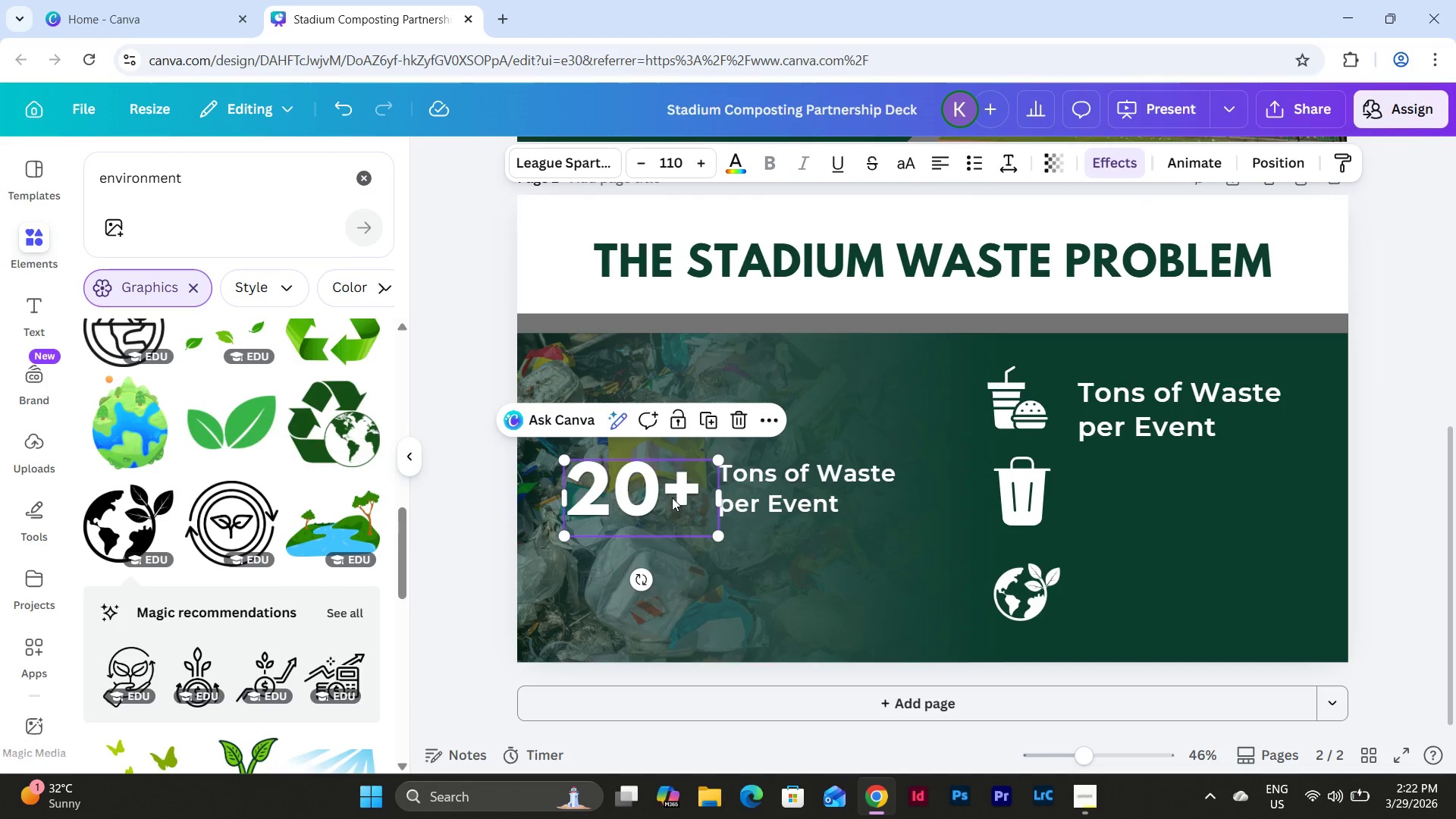 
left_click_drag(start_coordinate=[720, 535], to_coordinate=[702, 515])
 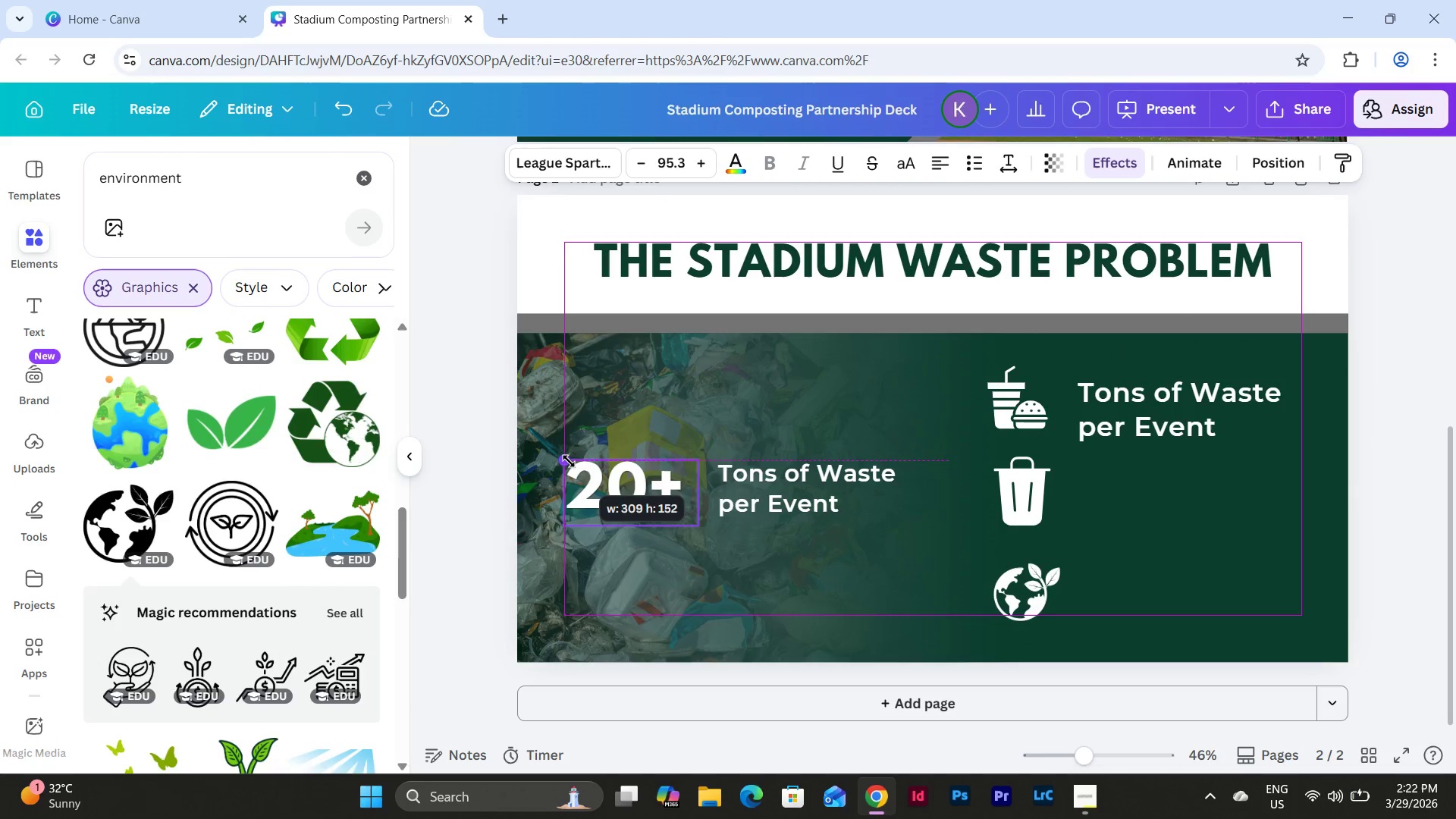 
left_click([750, 497])
 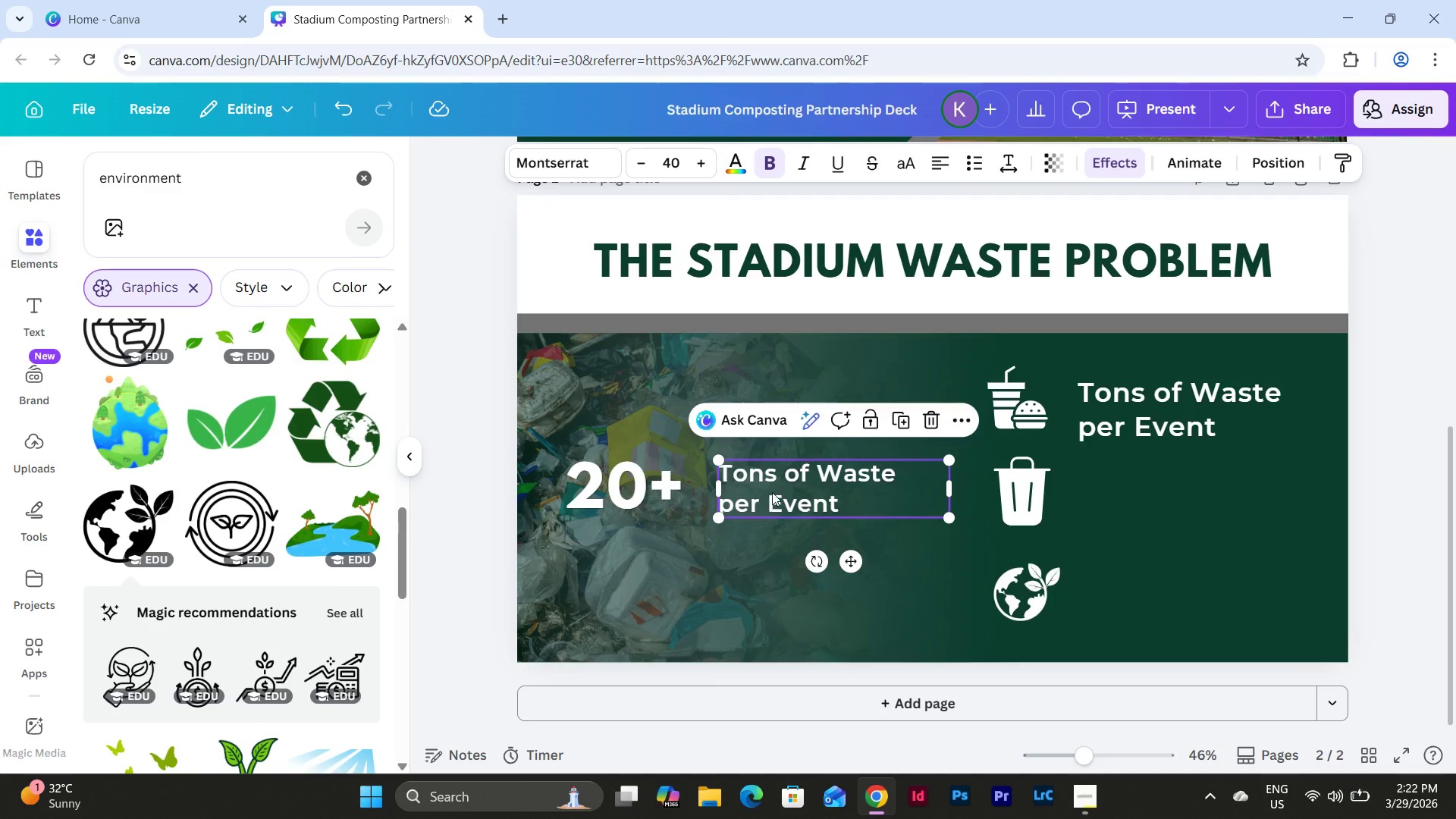 
left_click_drag(start_coordinate=[775, 493], to_coordinate=[750, 494])
 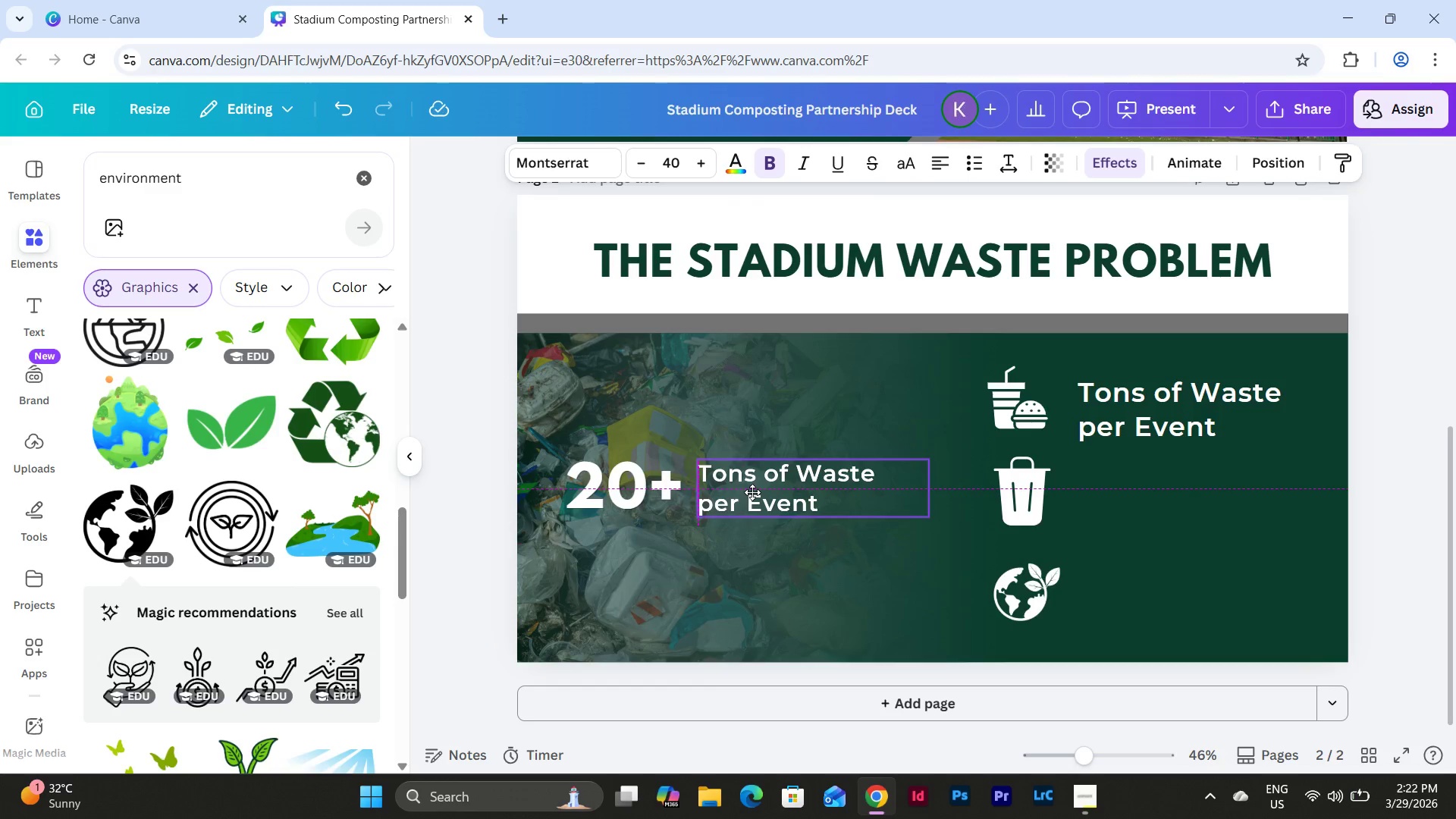 
wait(5.27)
 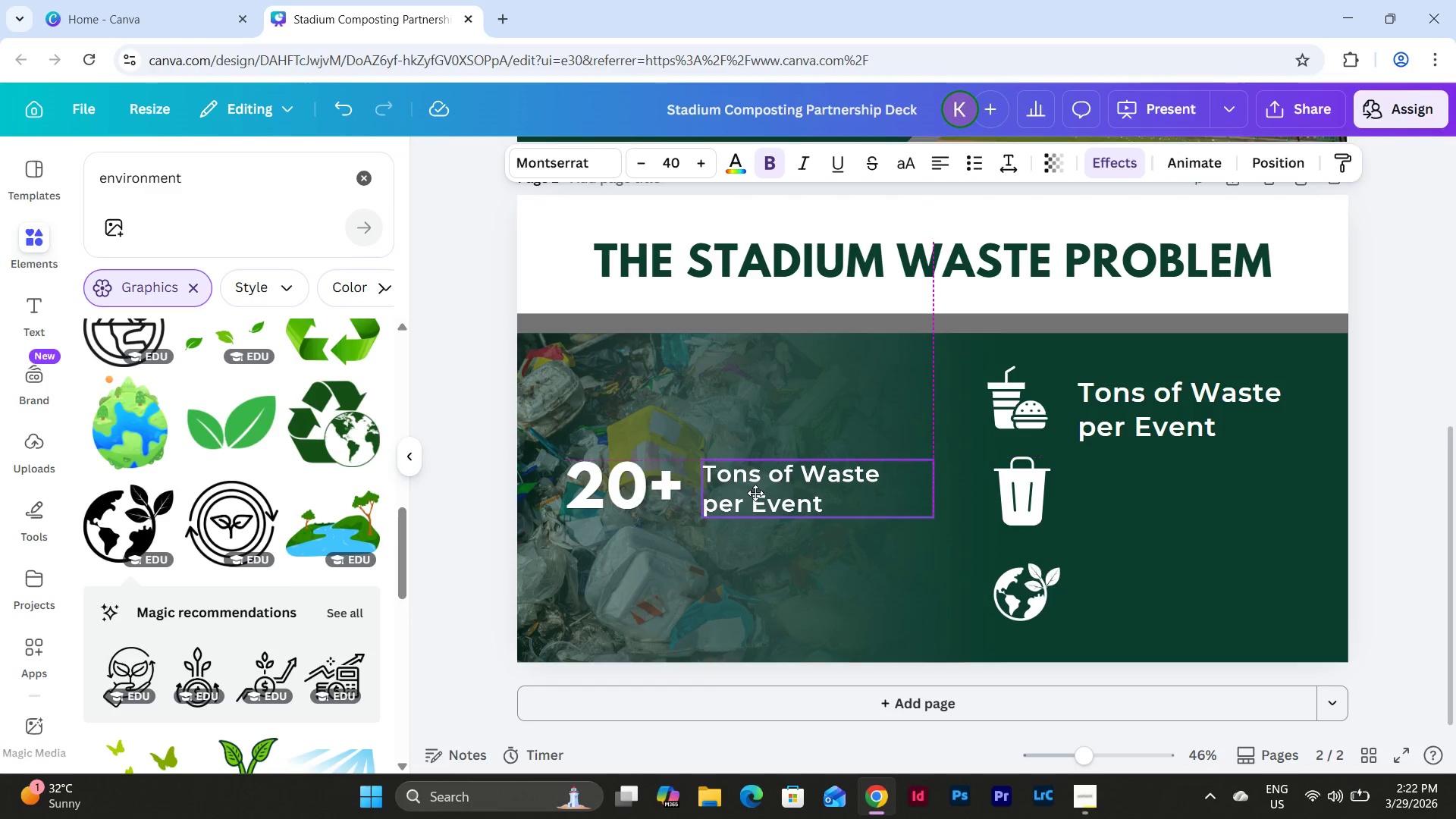 
double_click([756, 494])
 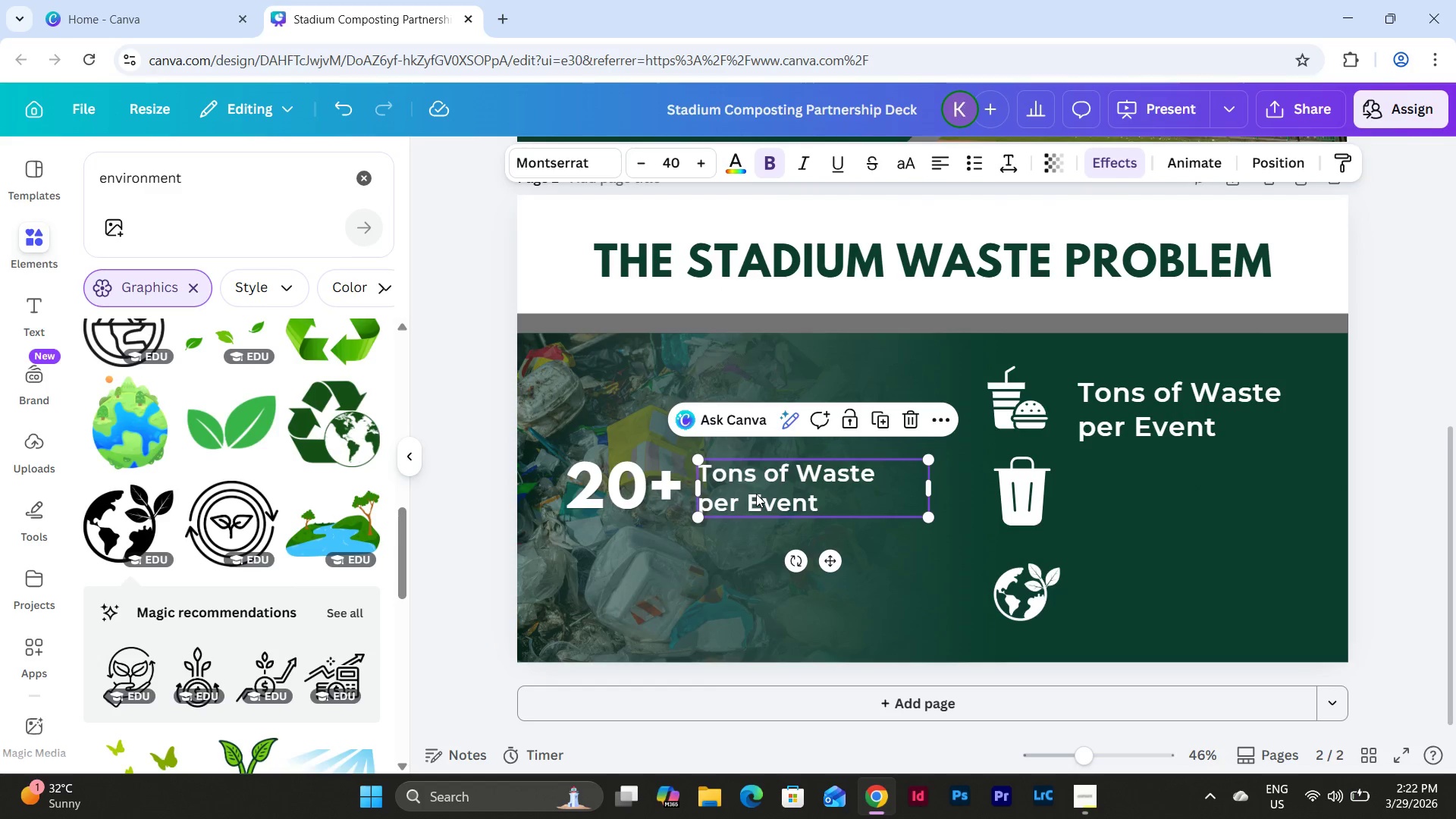 
hold_key(key=ShiftLeft, duration=0.5)
left_click([635, 501])
 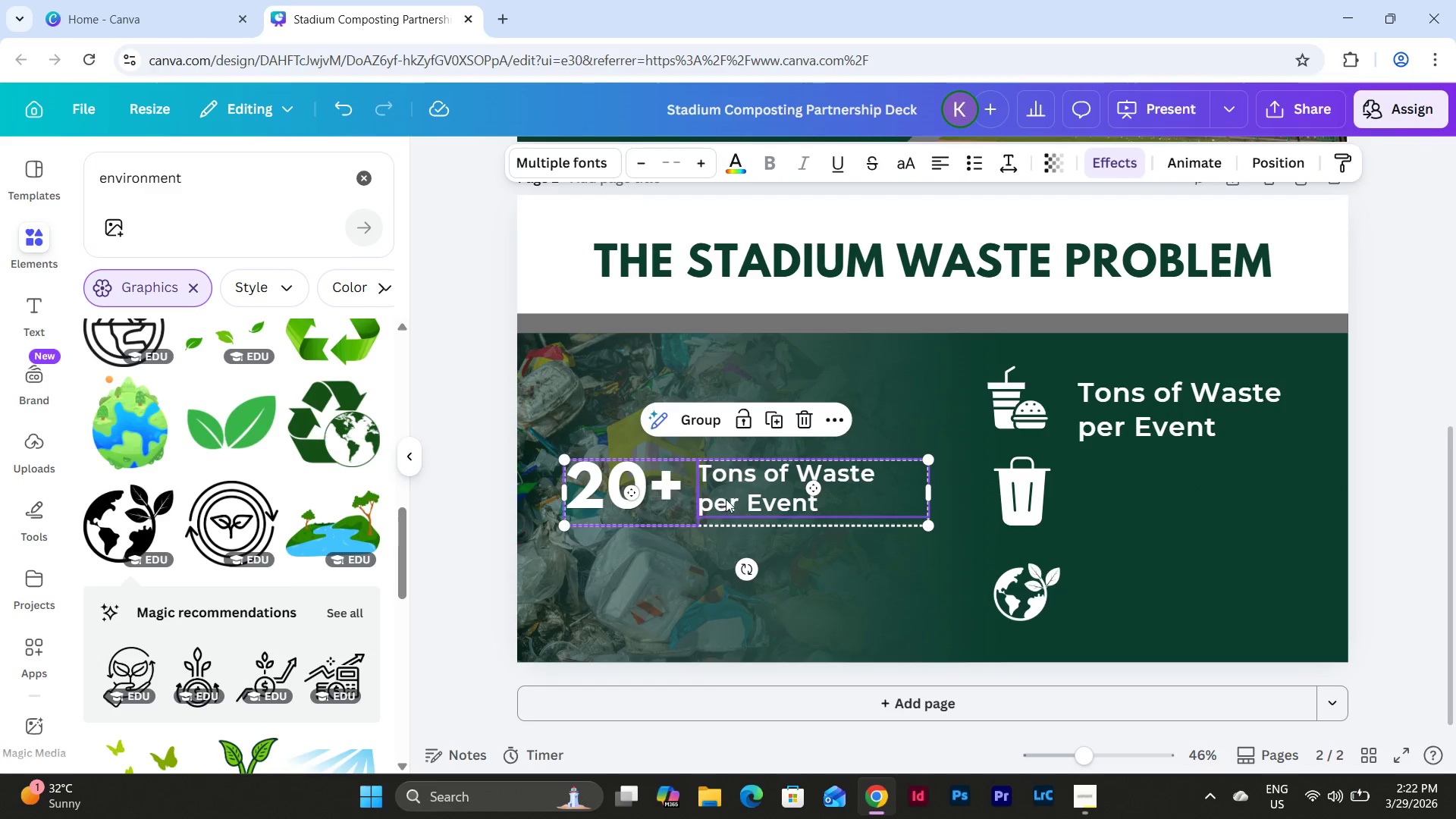 
left_click_drag(start_coordinate=[730, 498], to_coordinate=[728, 491])
 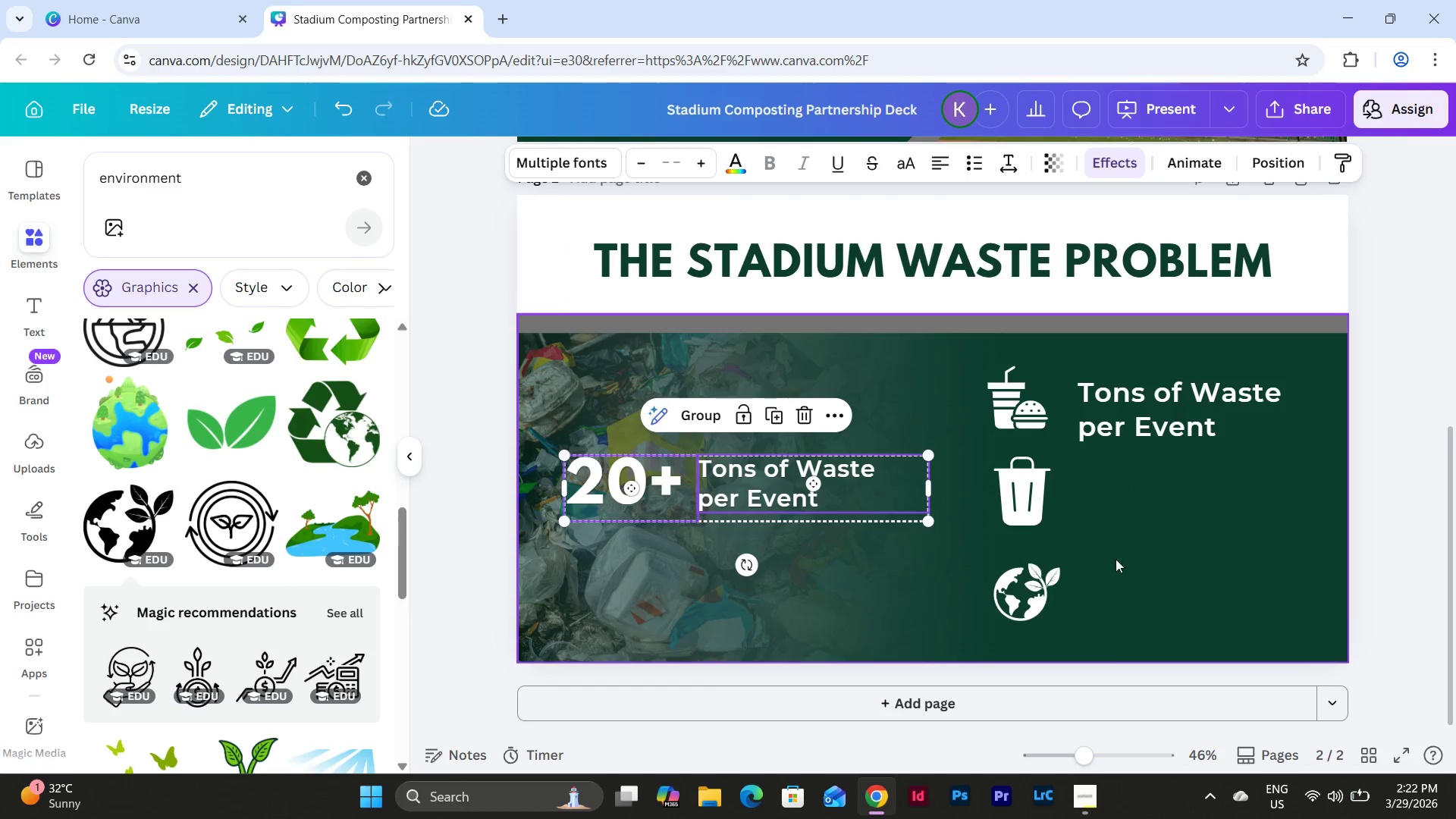 
left_click([1153, 542])
 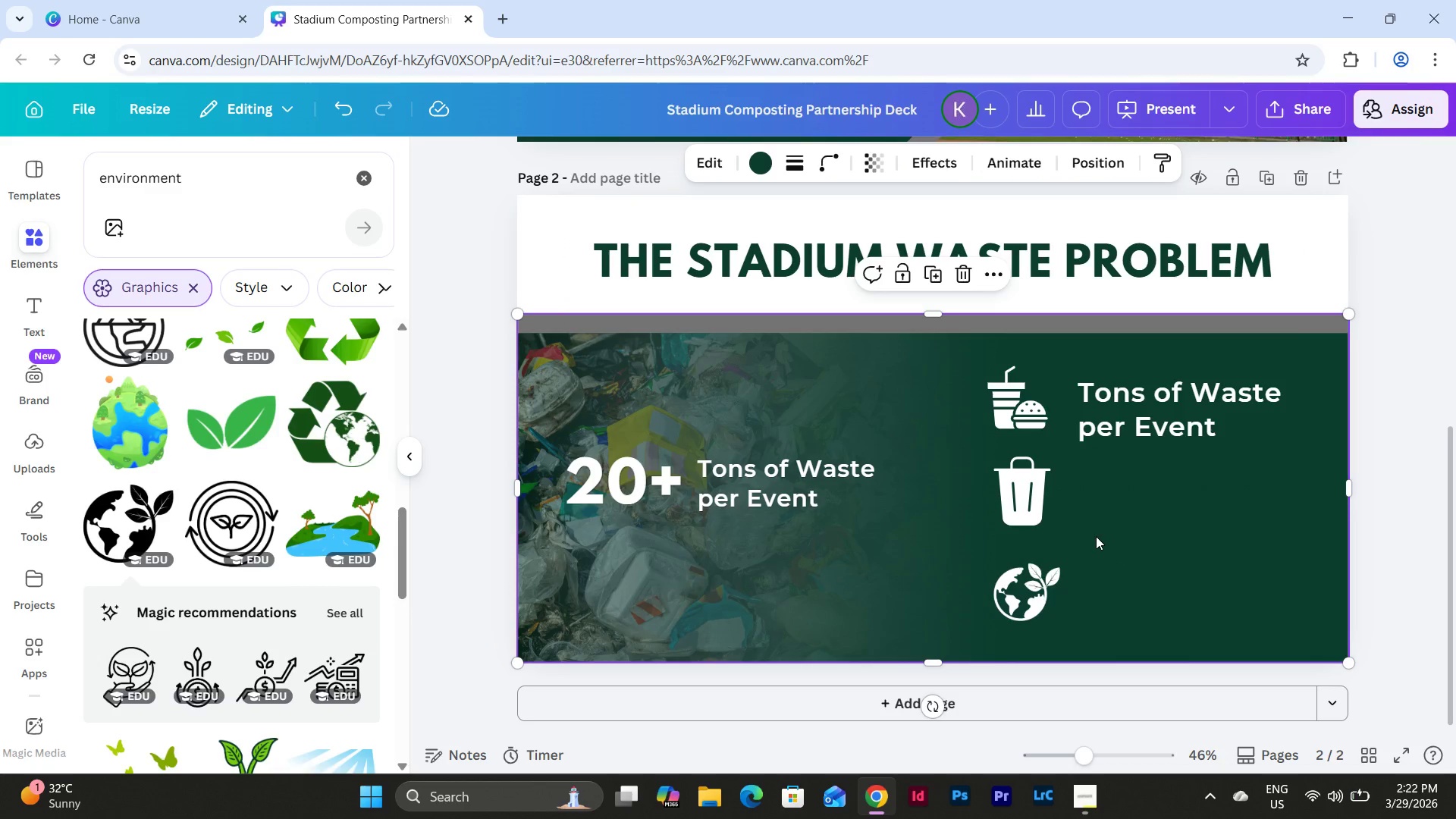 
left_click_drag(start_coordinate=[1073, 745], to_coordinate=[1091, 746])
 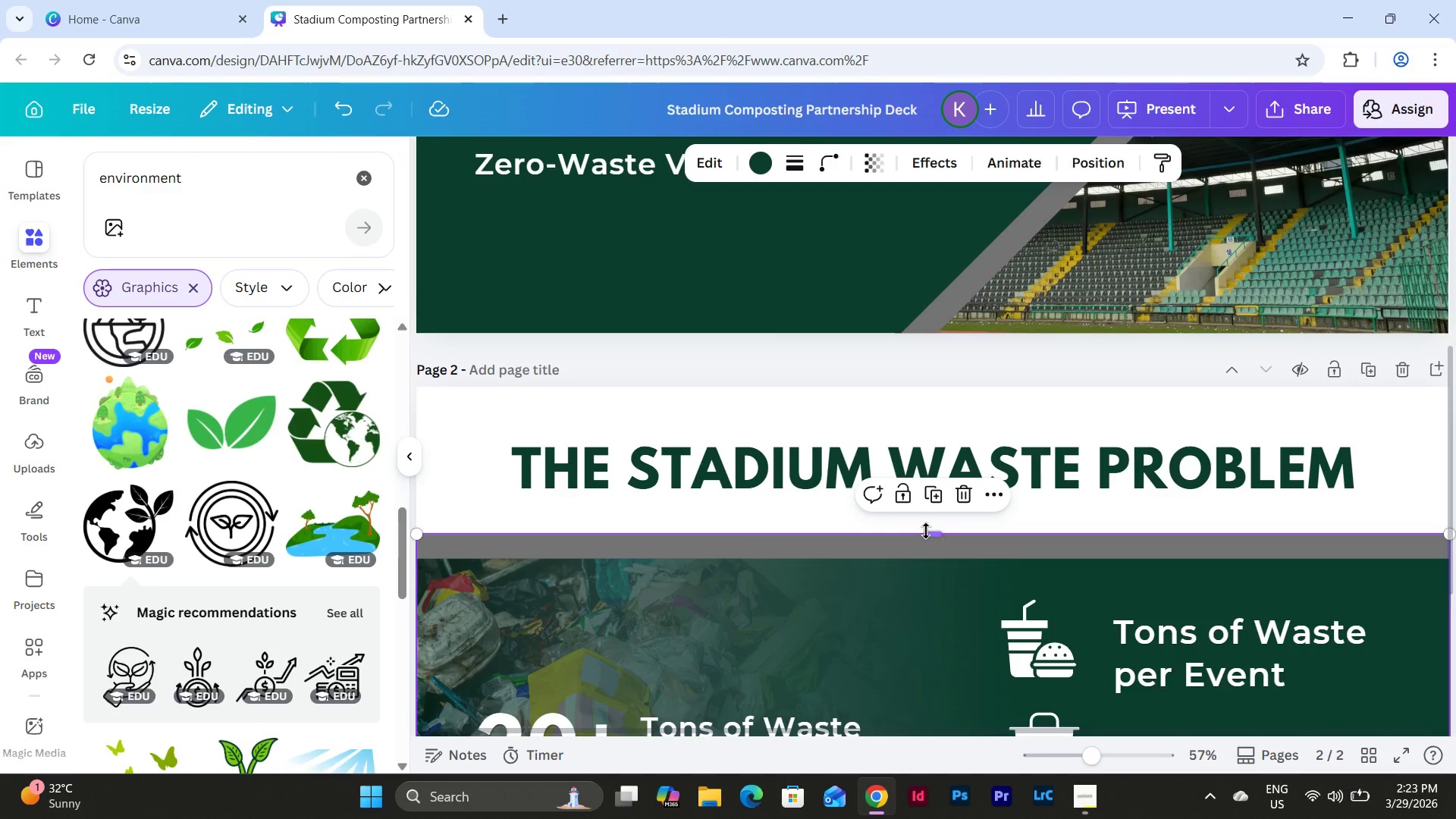 
scroll: coordinate [926, 531], scroll_direction: down, amount: 4.0
 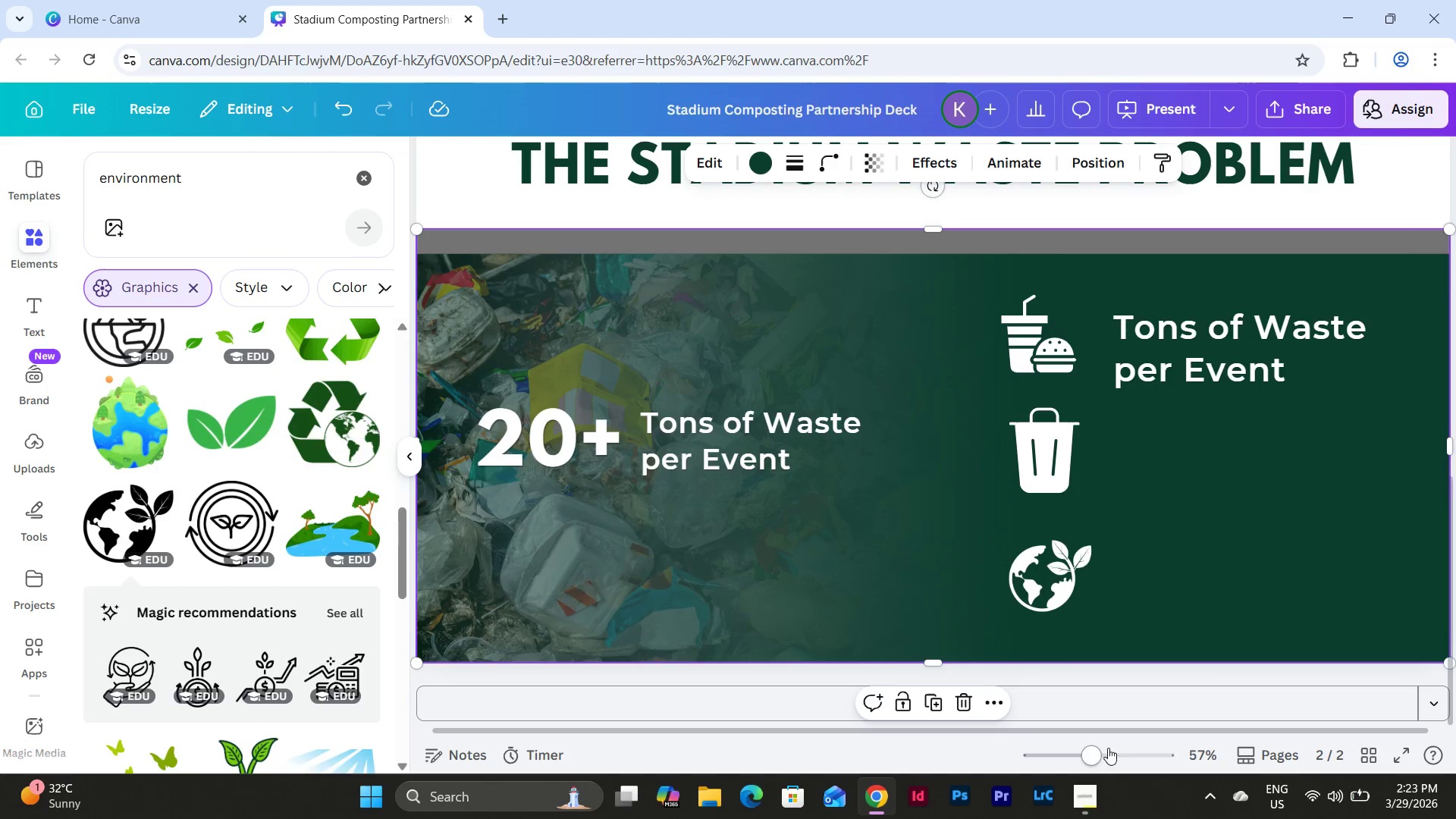 
left_click_drag(start_coordinate=[1101, 748], to_coordinate=[1095, 745])
 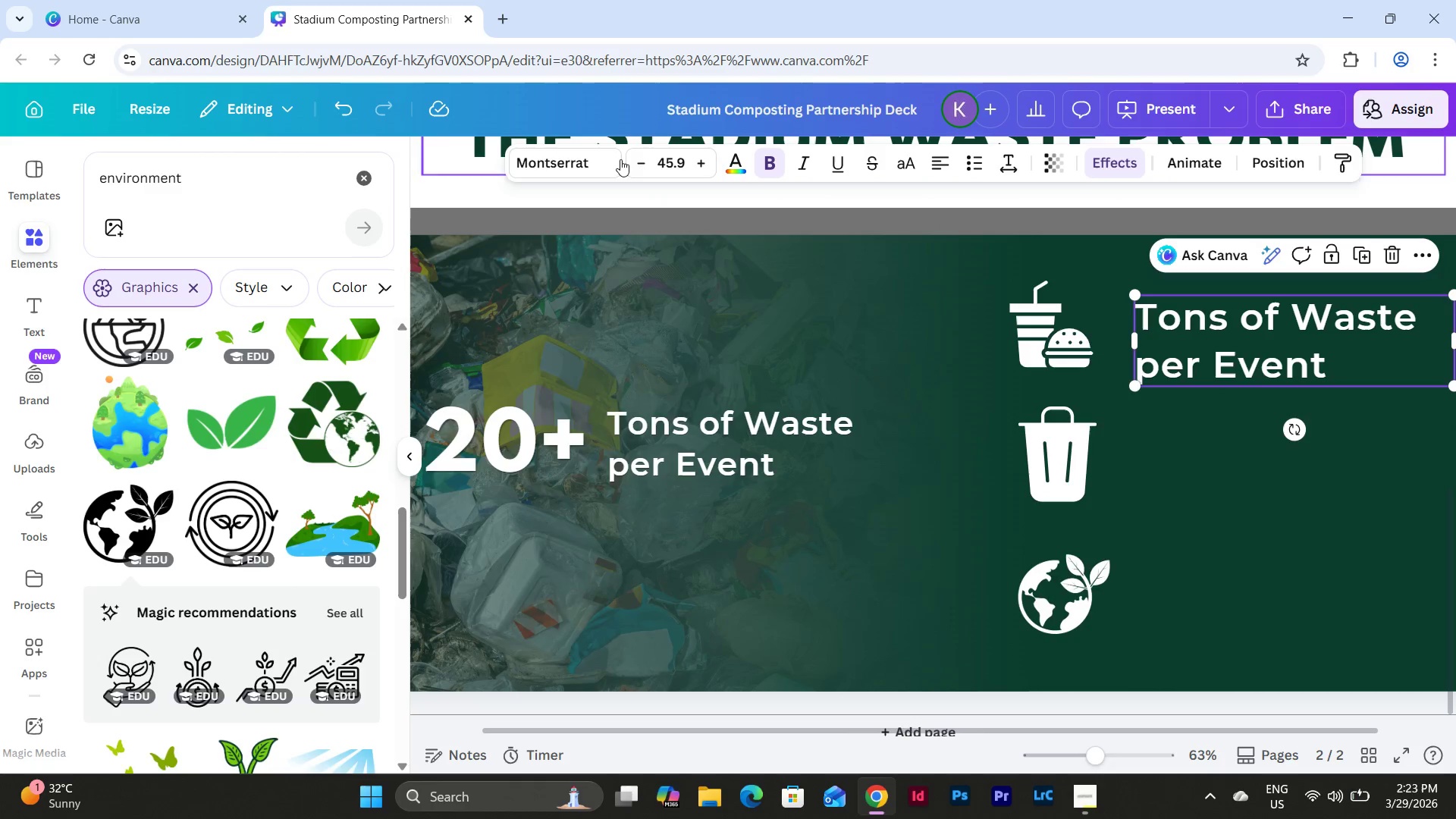 
left_click([676, 161])
 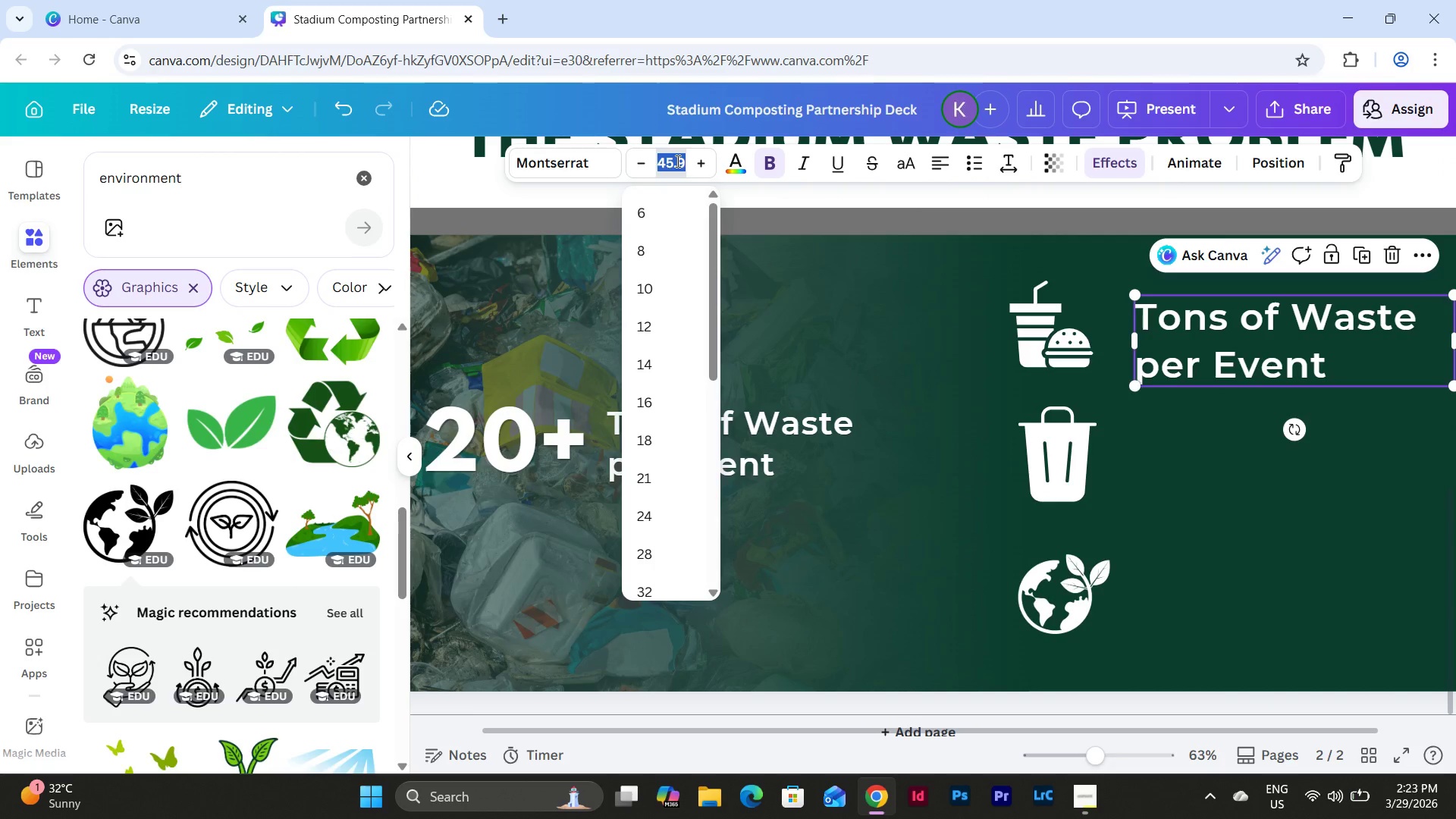 
key(Numpad4)
 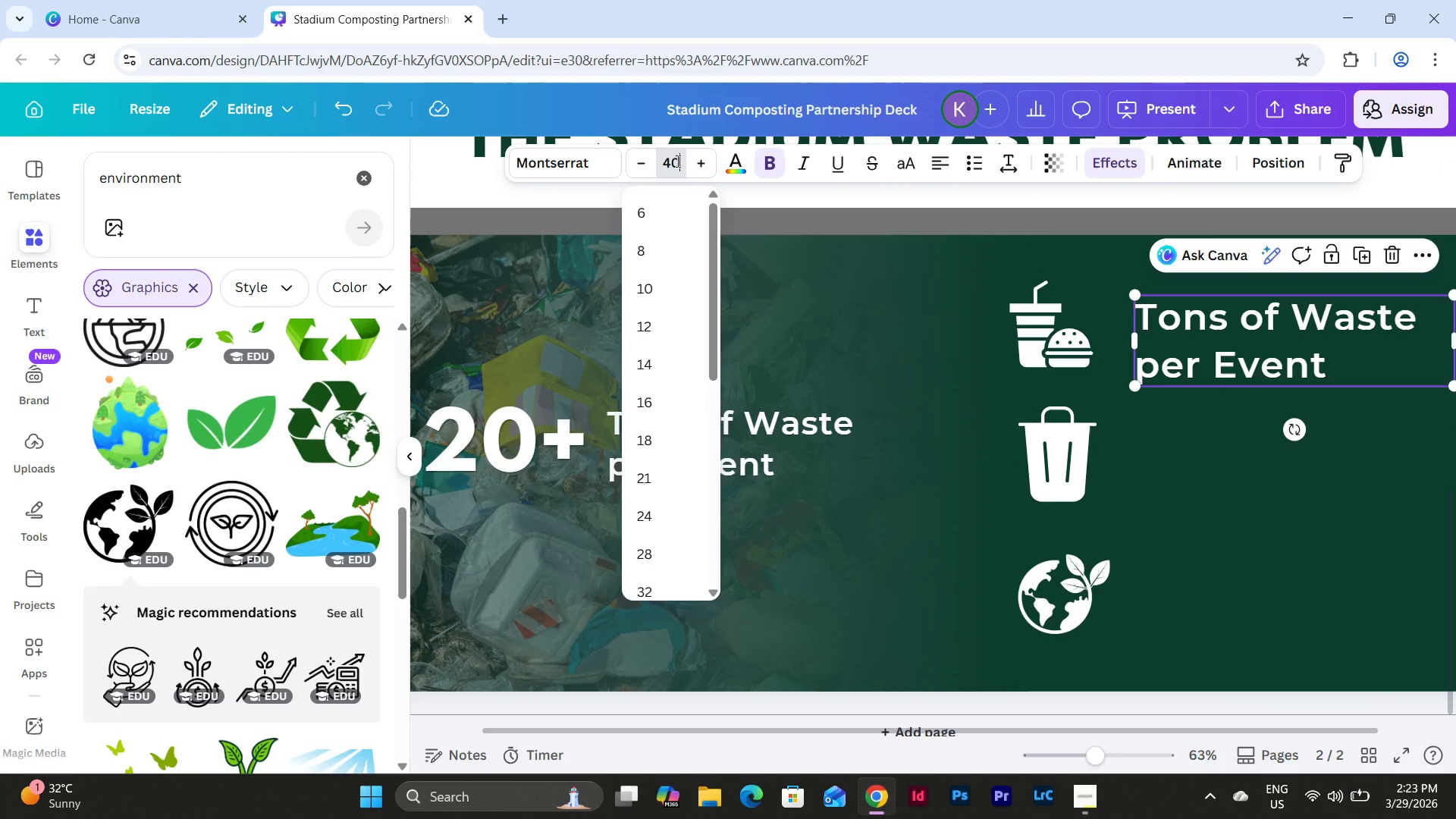 
key(Numpad0)
 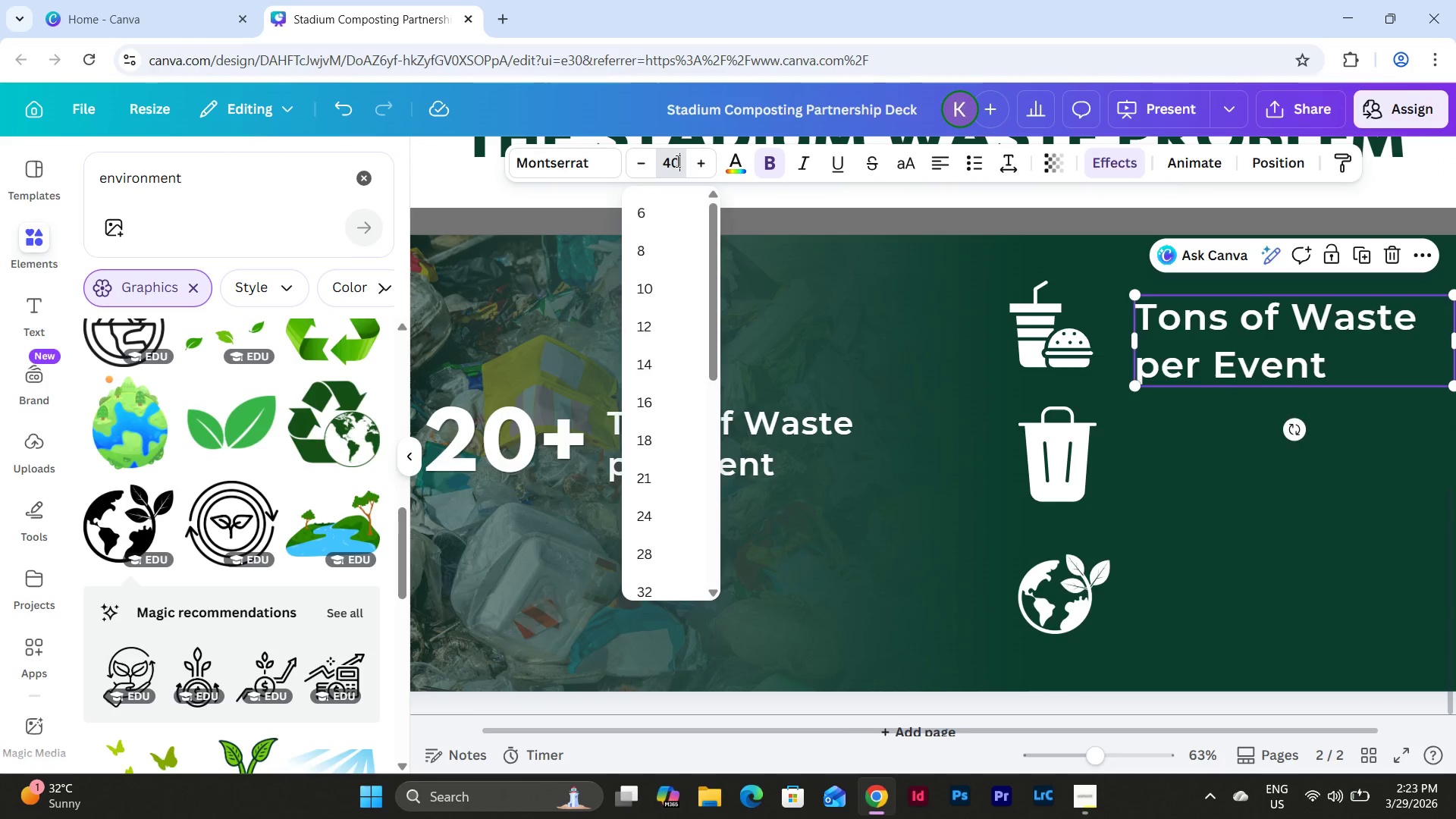 
key(NumpadEnter)
 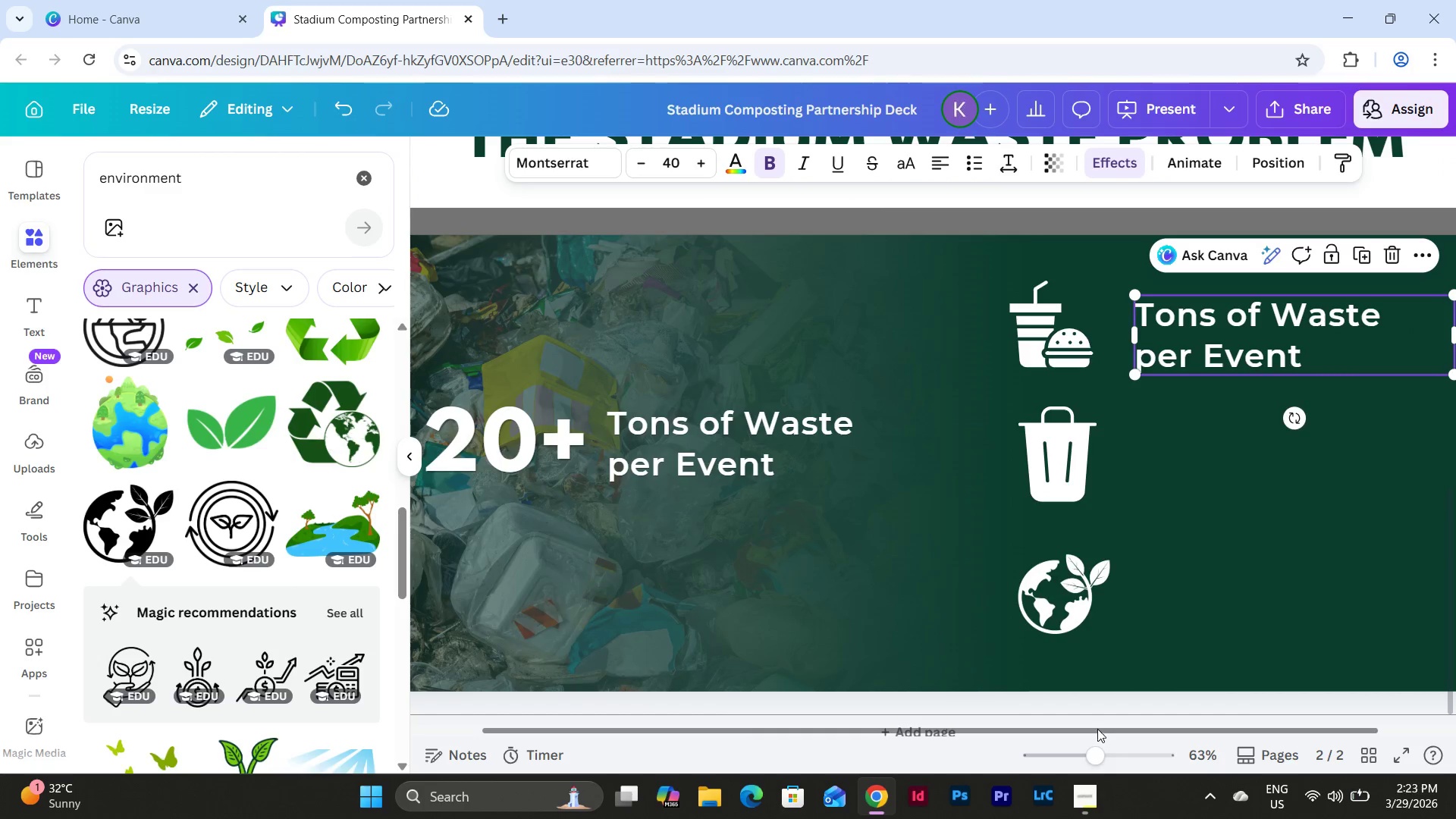 
left_click_drag(start_coordinate=[1097, 748], to_coordinate=[1085, 739])
 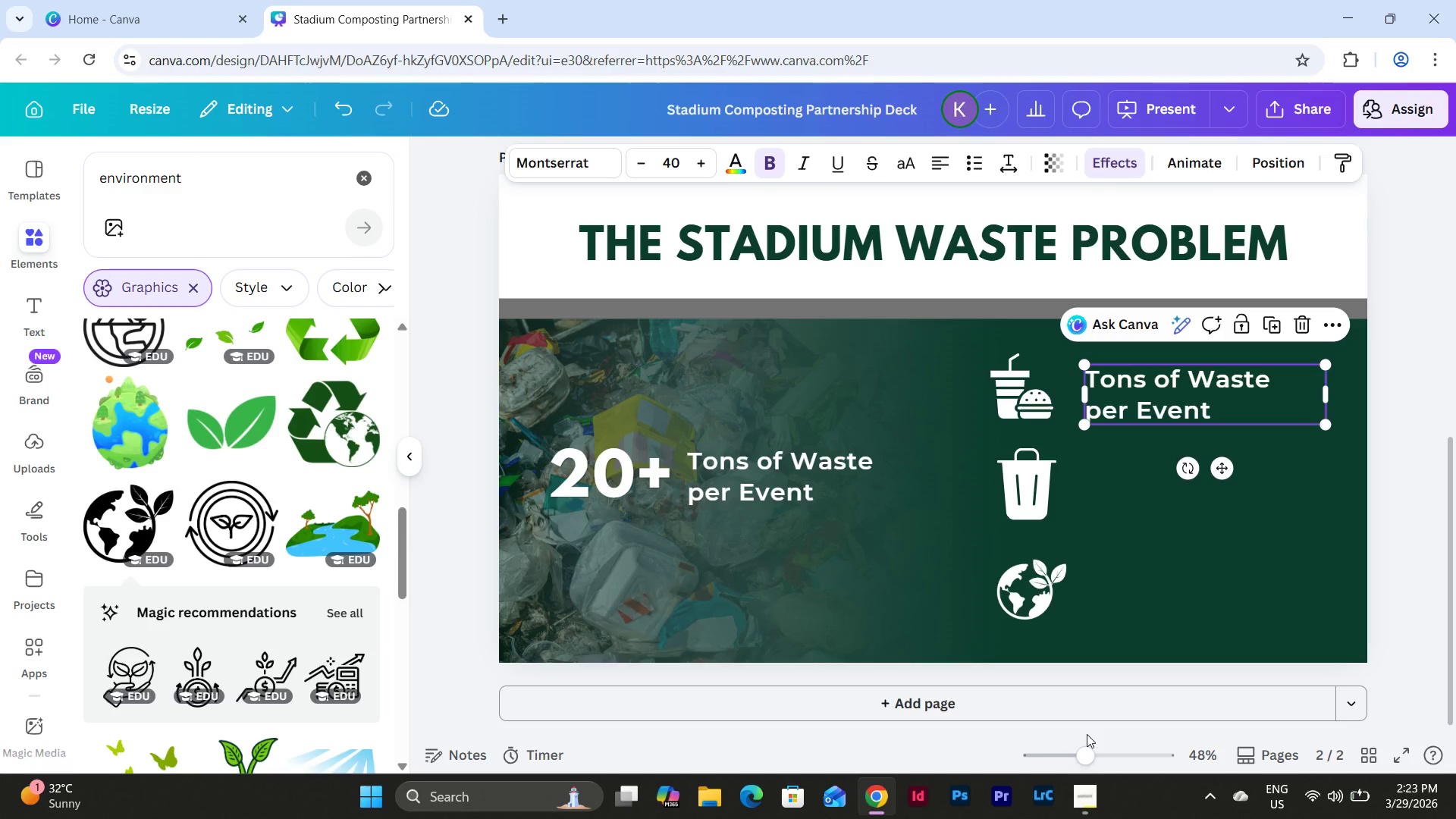 
wait(7.16)
 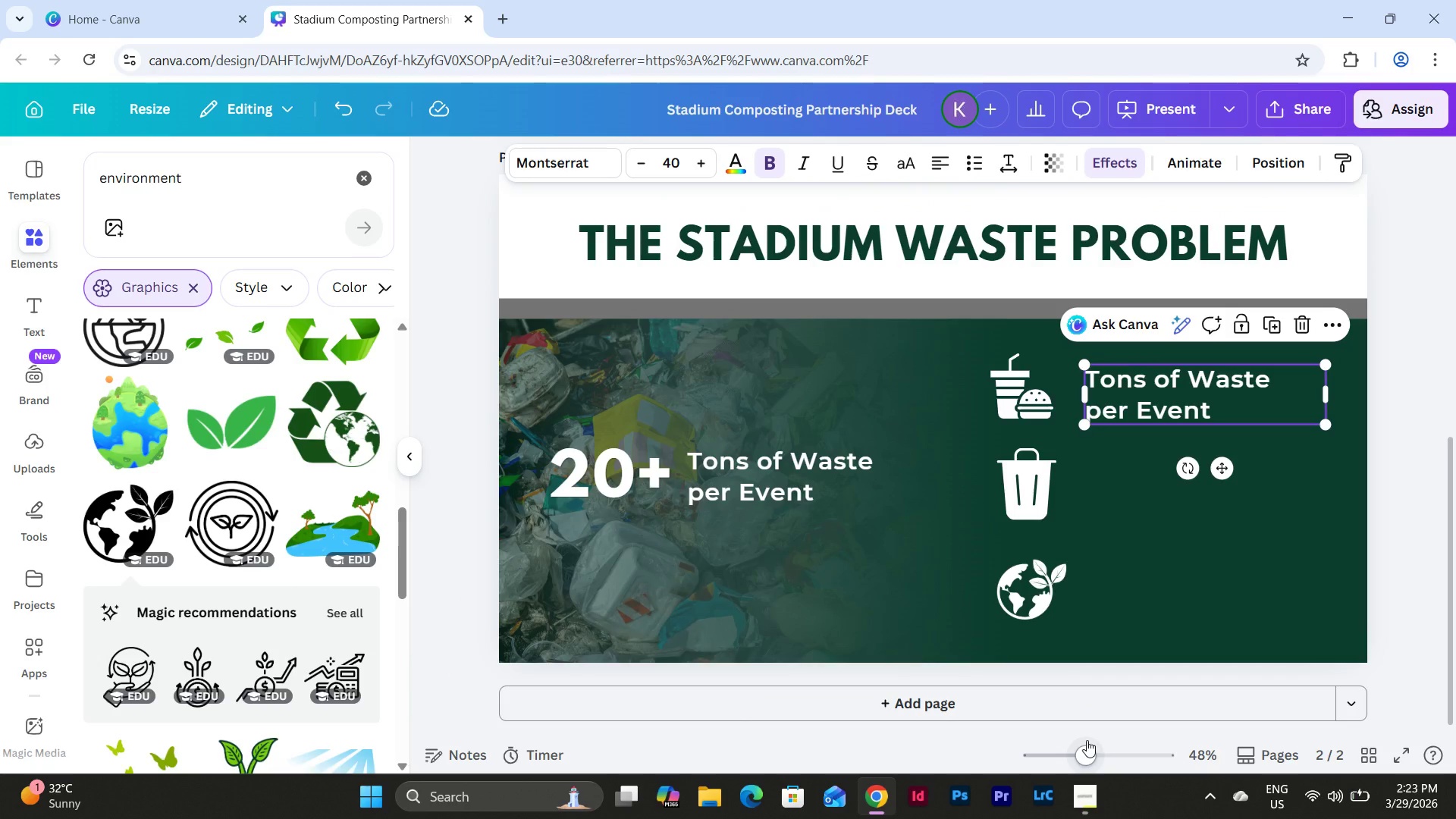 
left_click([1212, 402])
 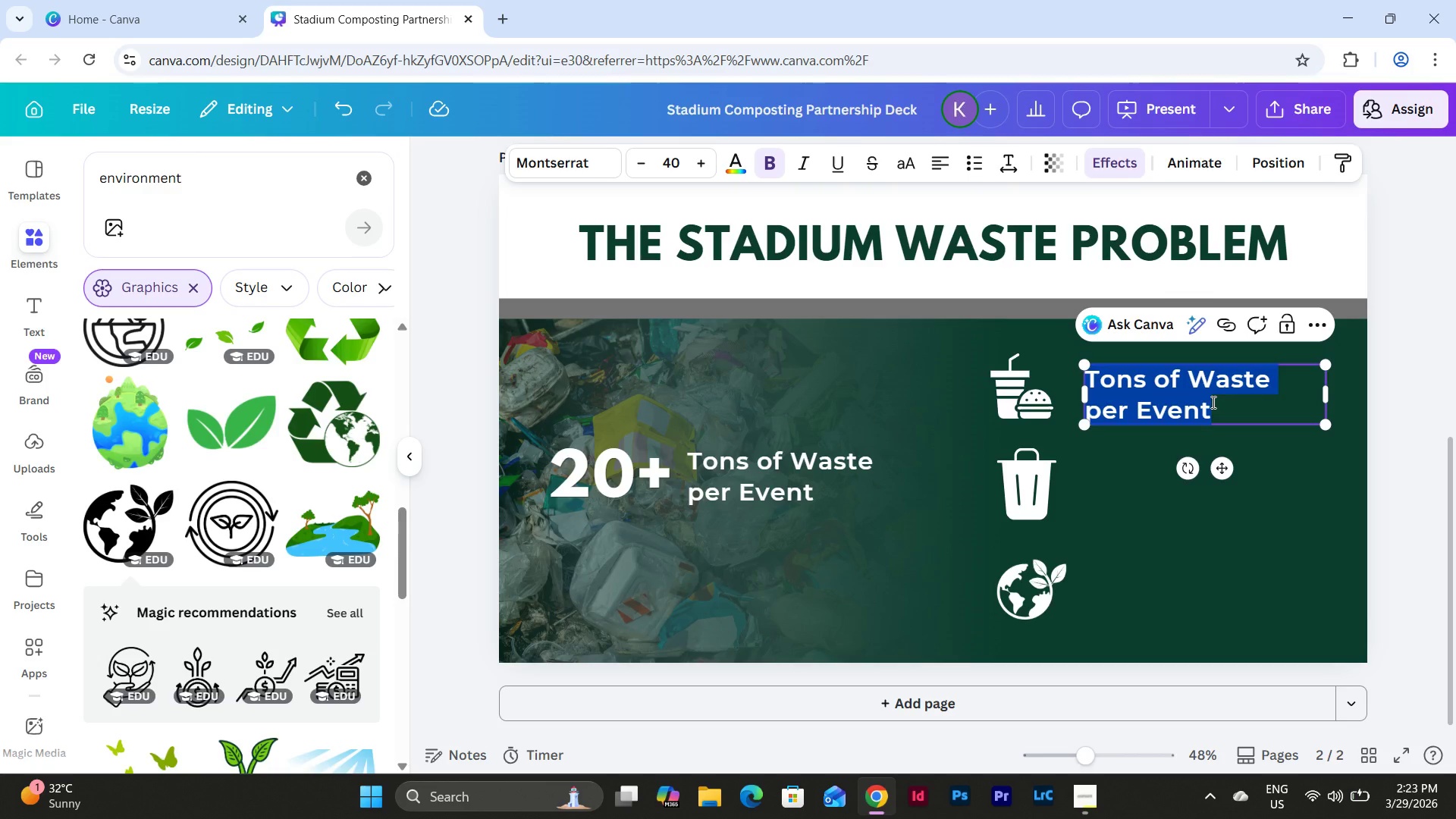 
type(Food & bevrag)
key(Backspace)
key(Backspace)
key(Backspace)
type(eg)
key(Backspace)
type(rage )
 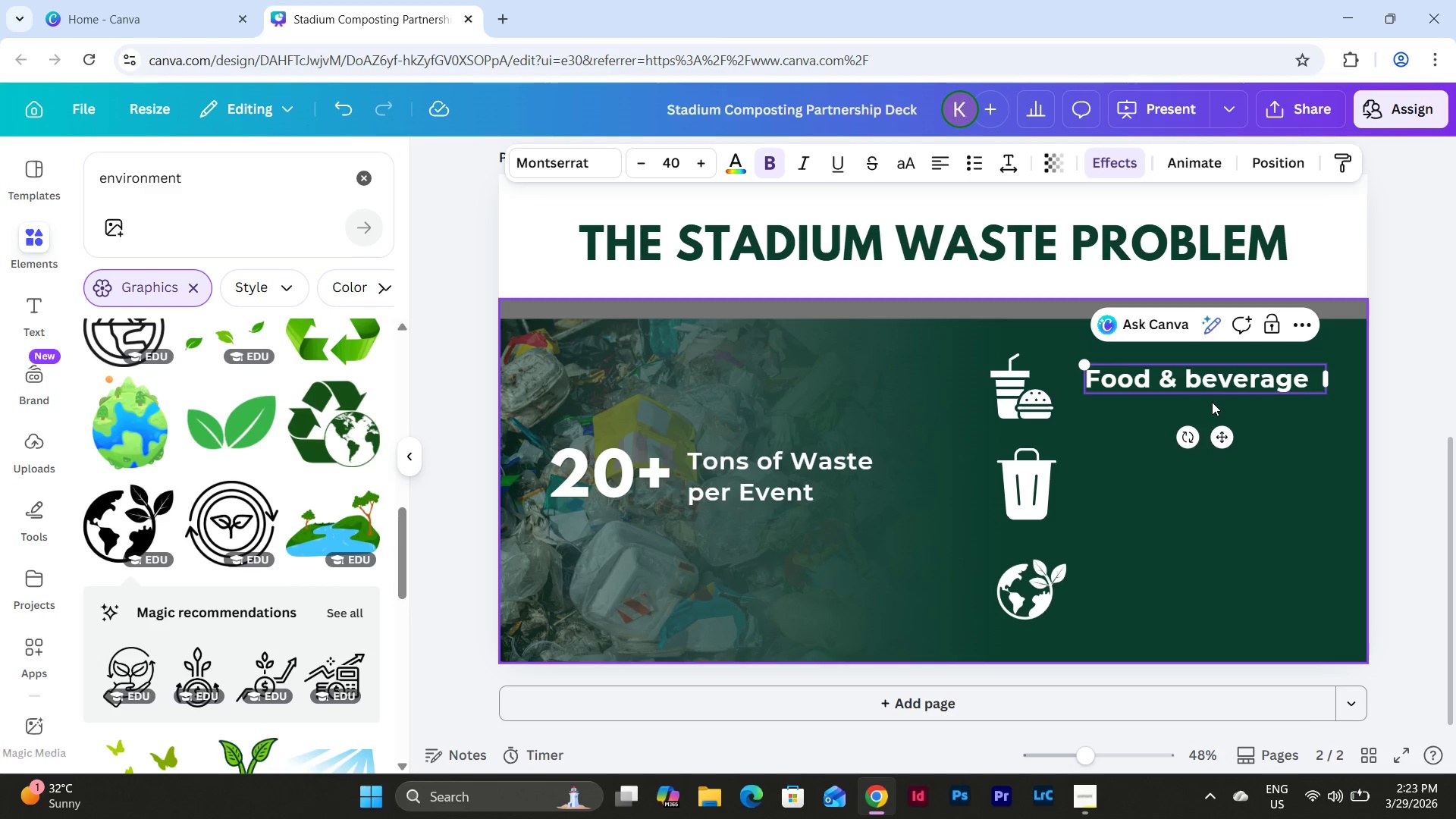 
 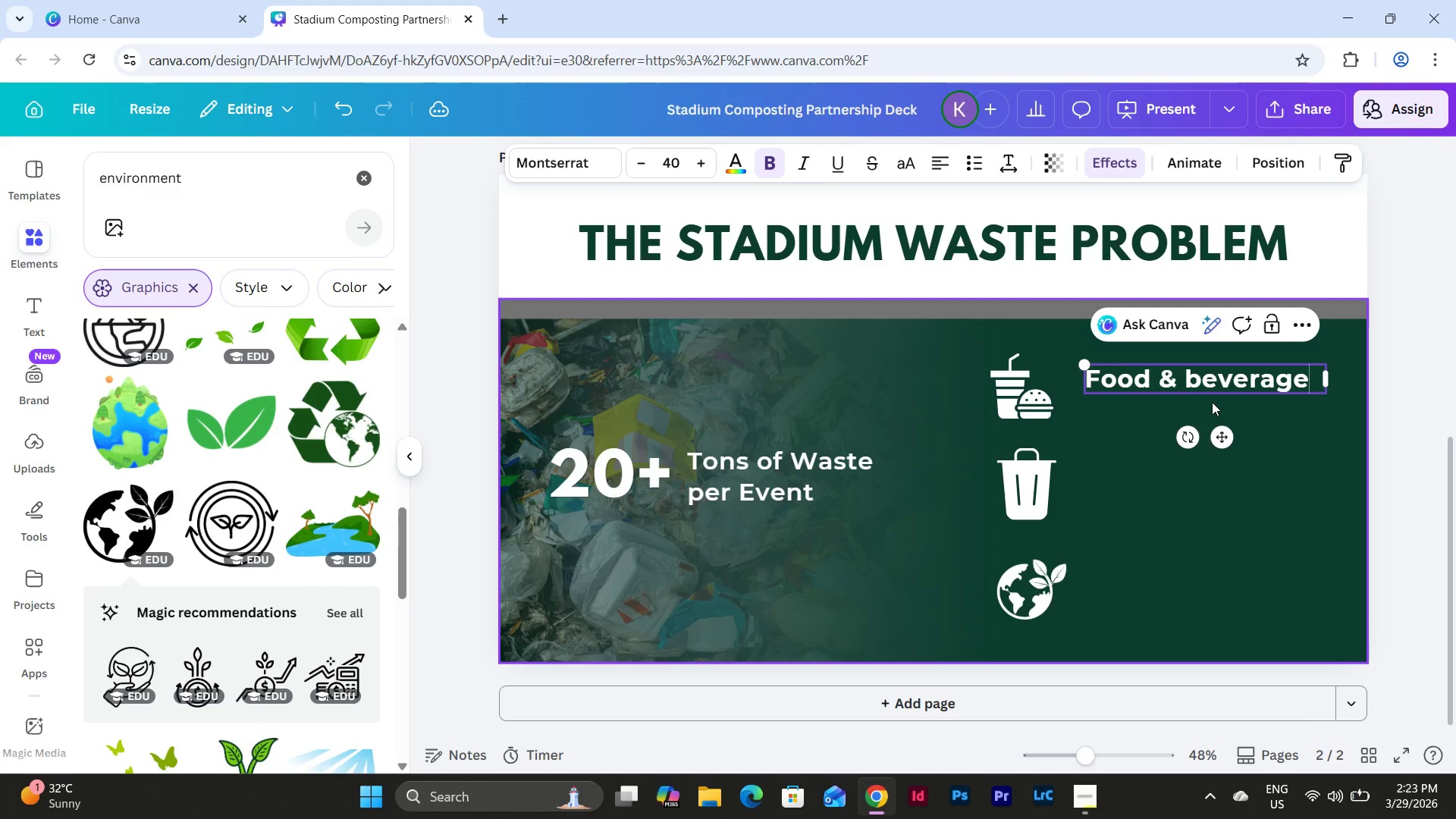 
hold_key(key=ShiftLeft, duration=0.55)
 